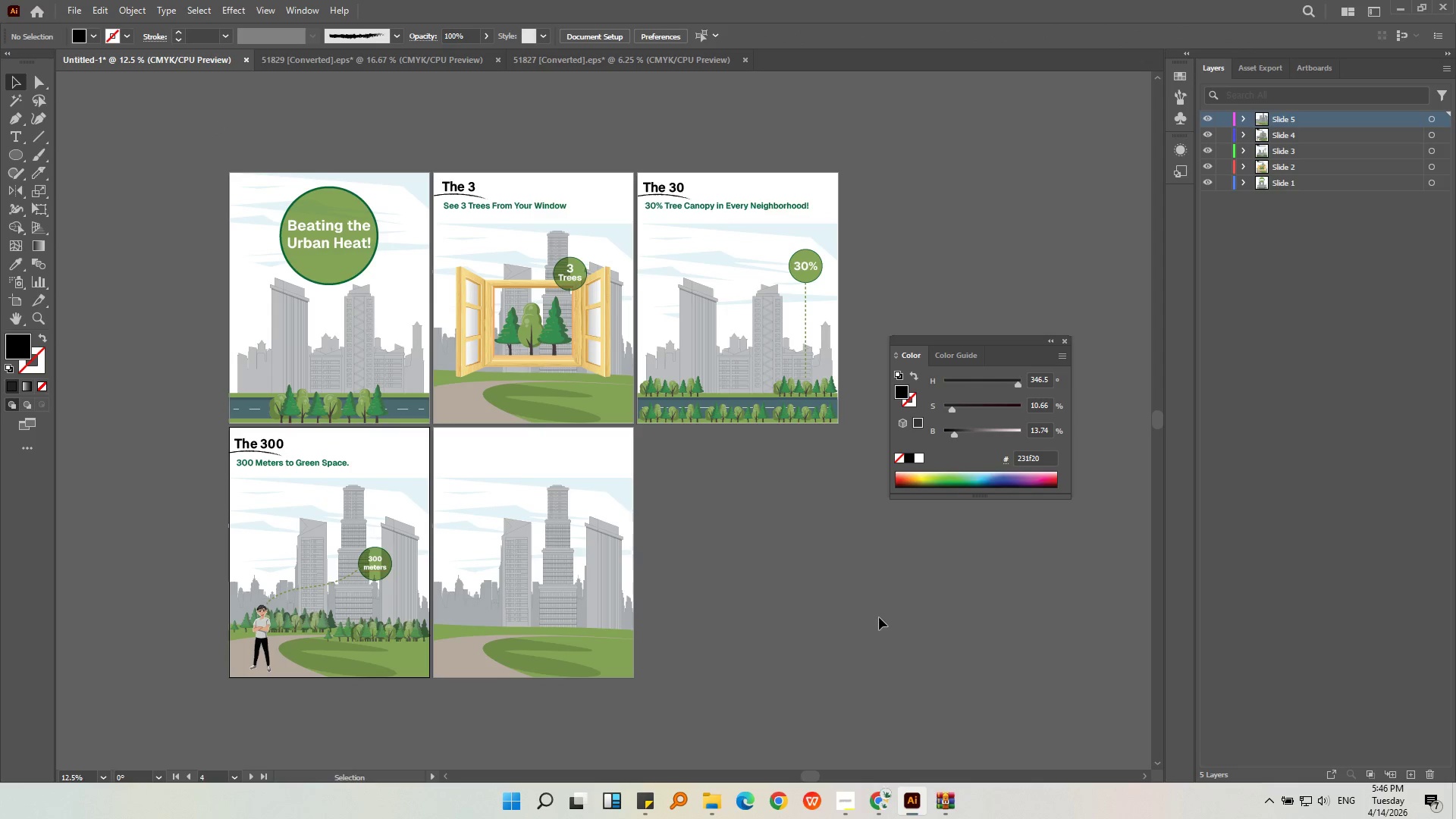 
key(Control+V)
 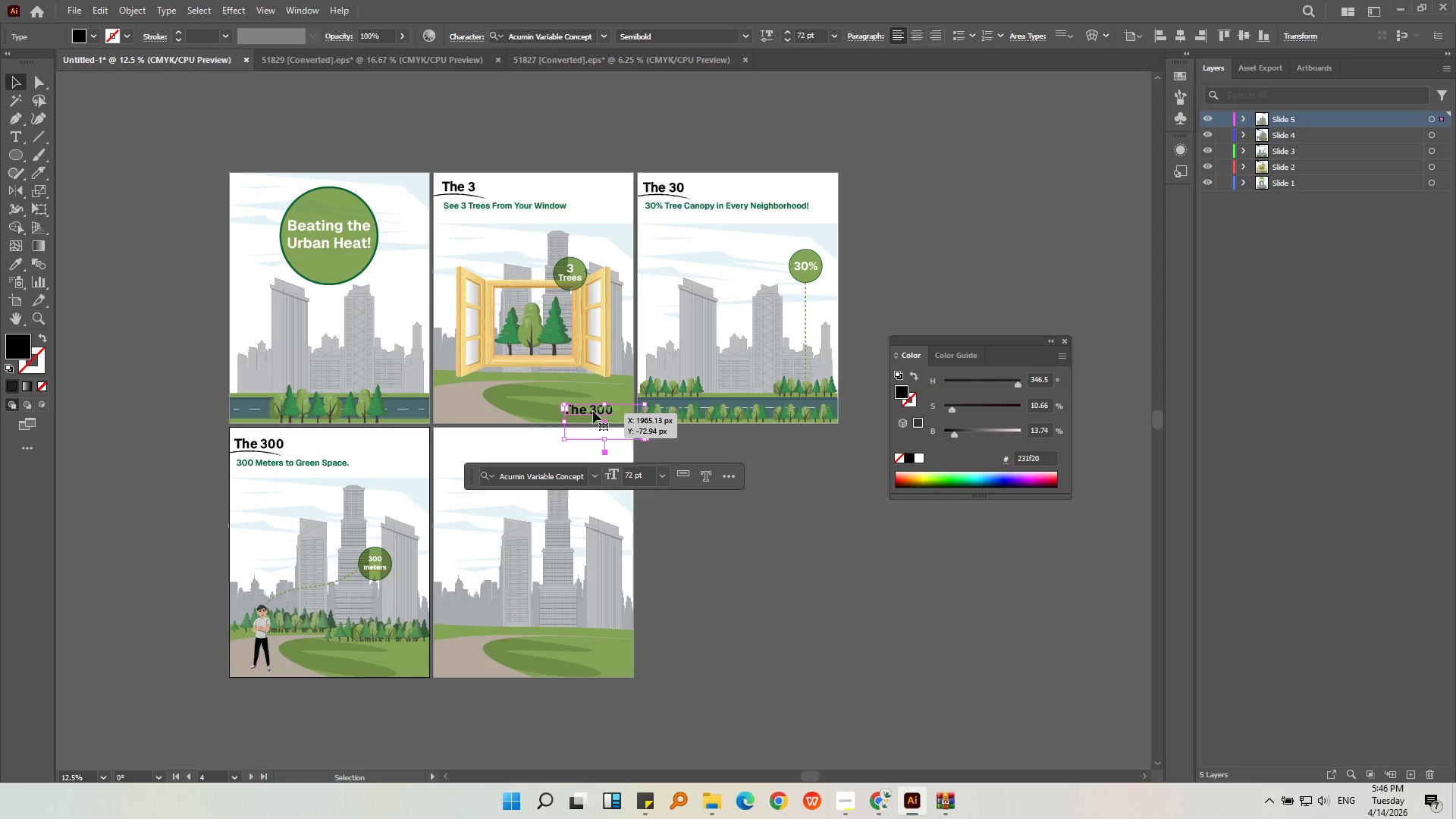 
left_click_drag(start_coordinate=[595, 407], to_coordinate=[747, 499])
 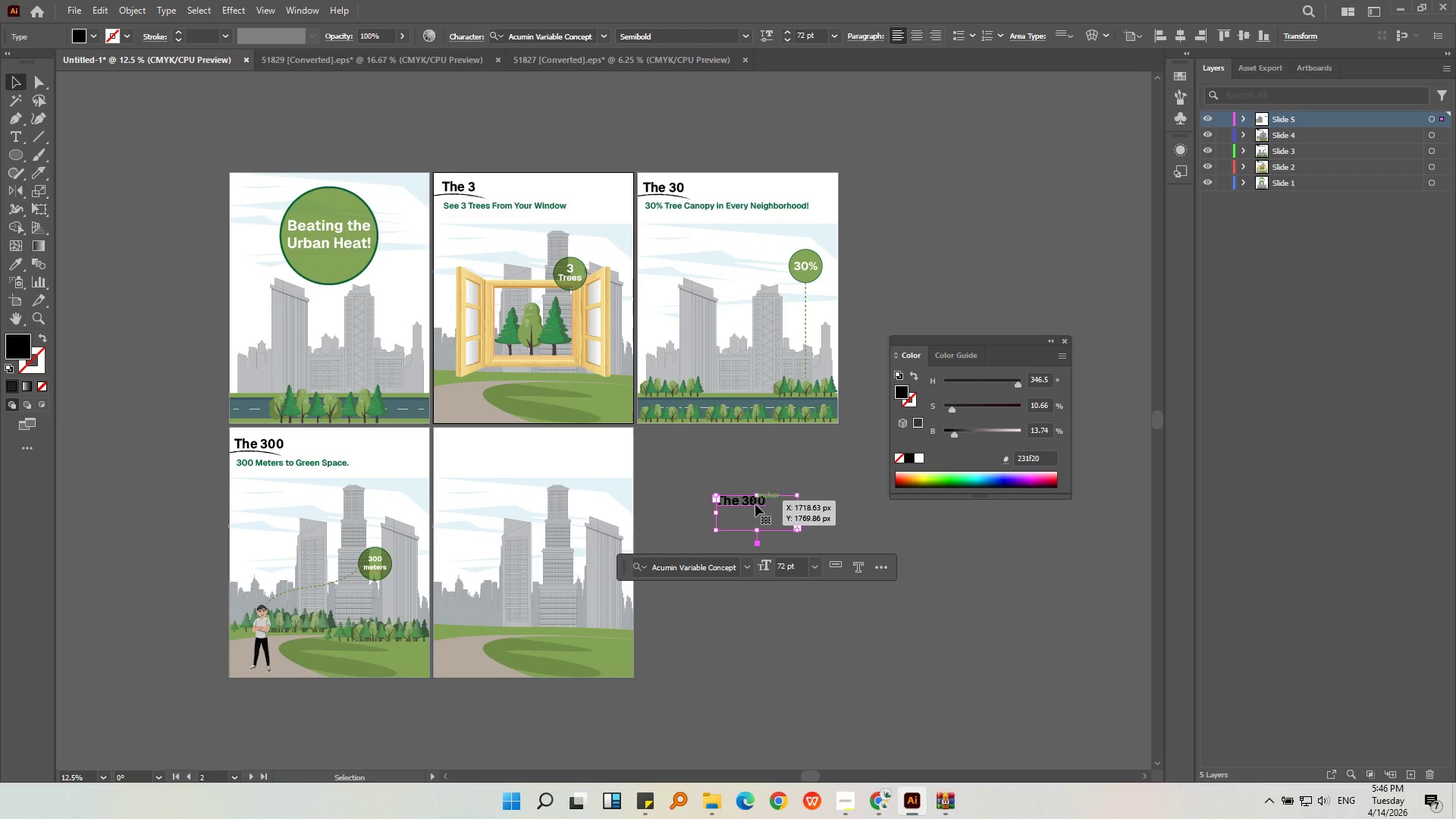 
key(Alt+AltLeft)
 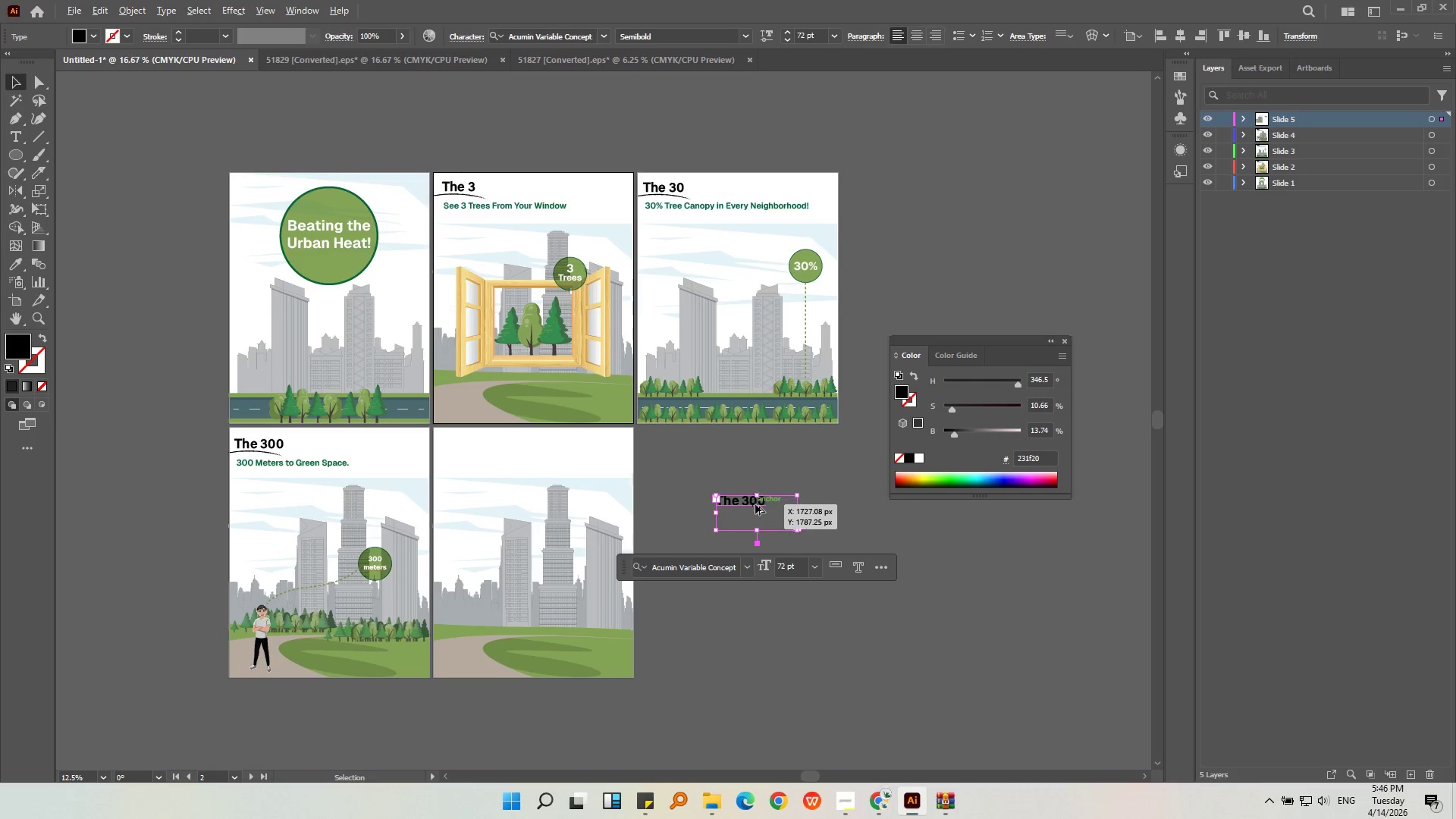 
scroll: coordinate [755, 504], scroll_direction: up, amount: 2.0
 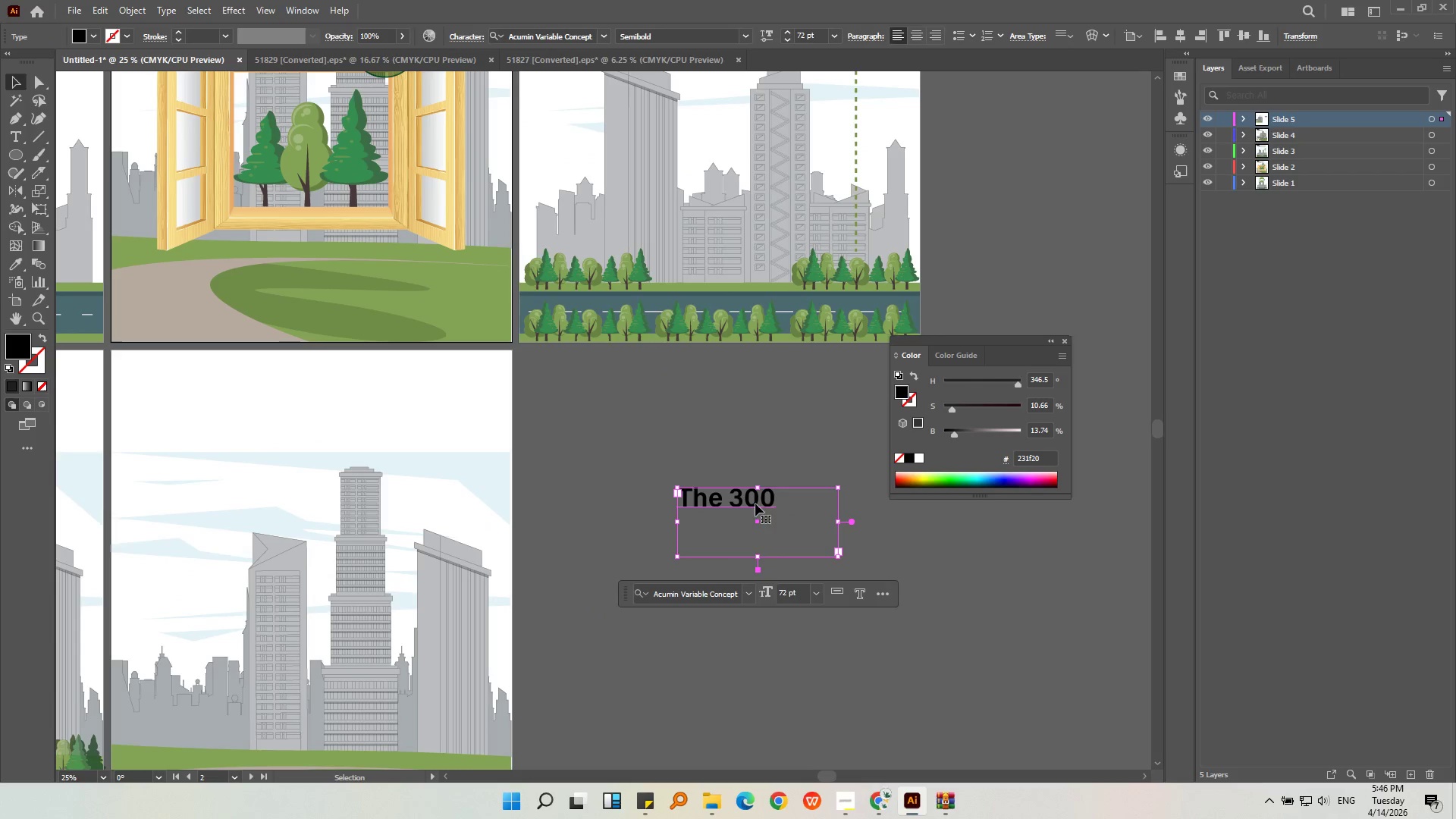 
double_click([755, 504])
 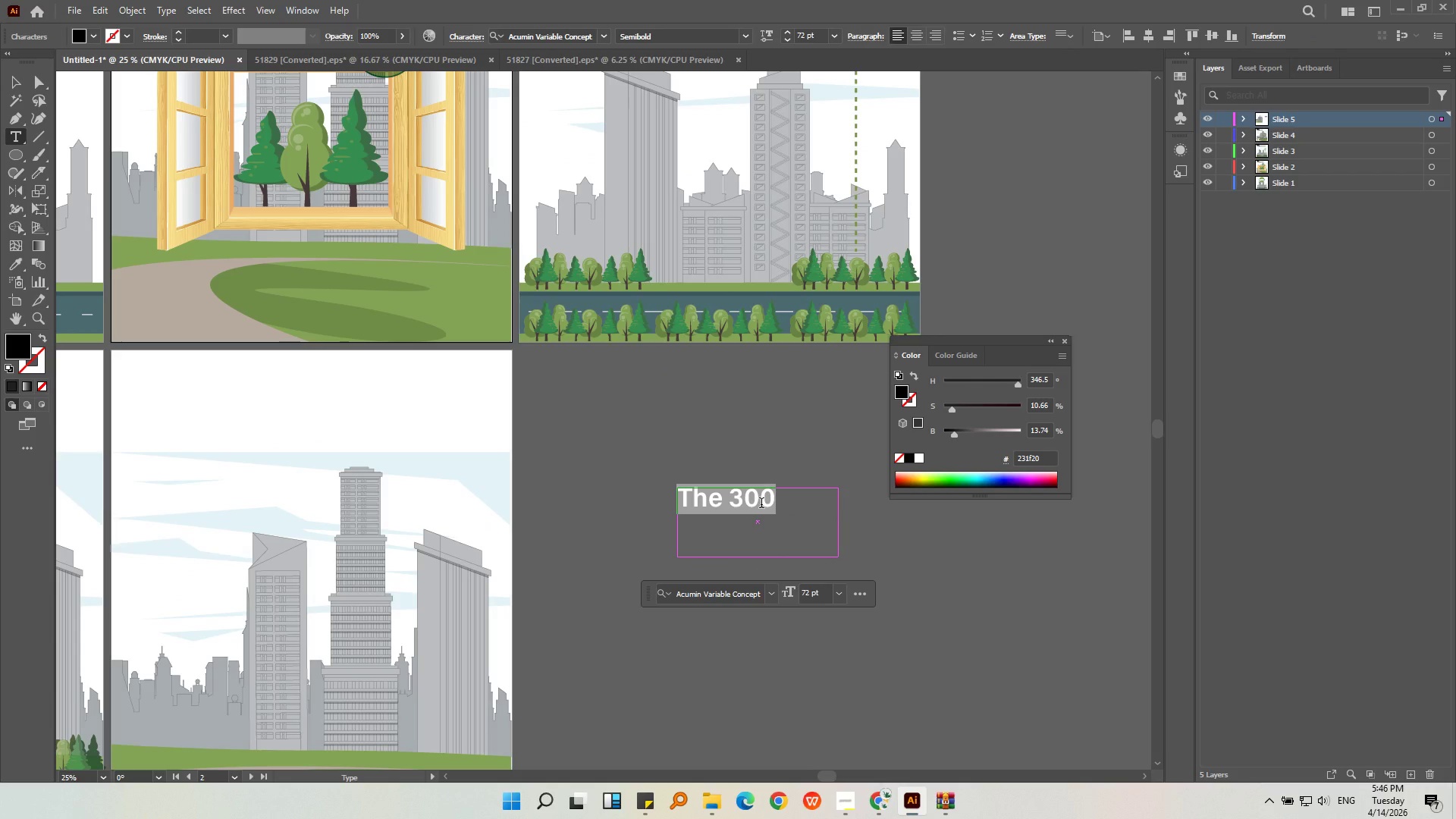 
type(EXPLORE YOUR Lo)
key(Backspace)
key(Backspace)
type(local Heat Map@)
key(Backspace)
type(1)
 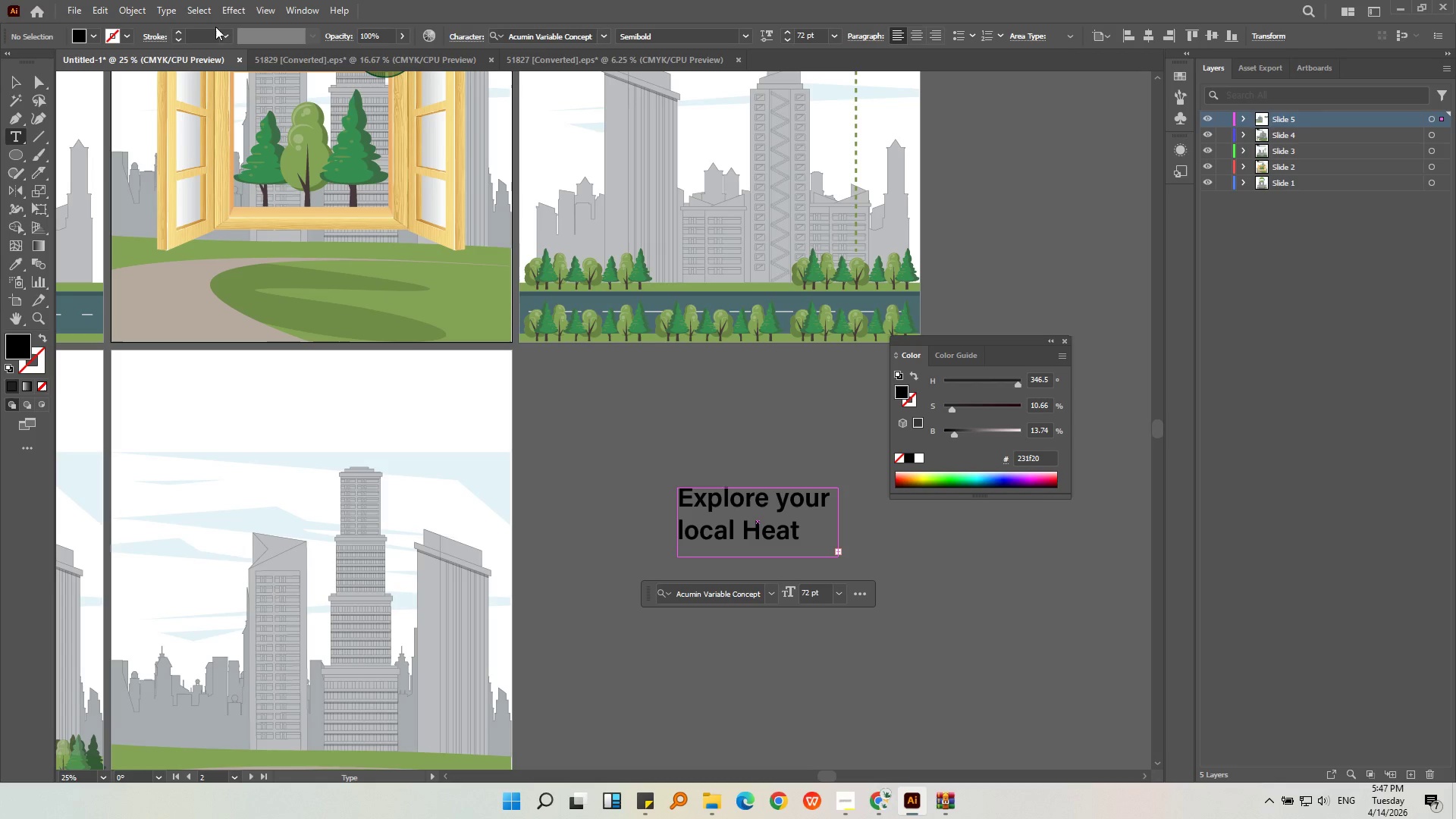 
left_click([20, 85])
 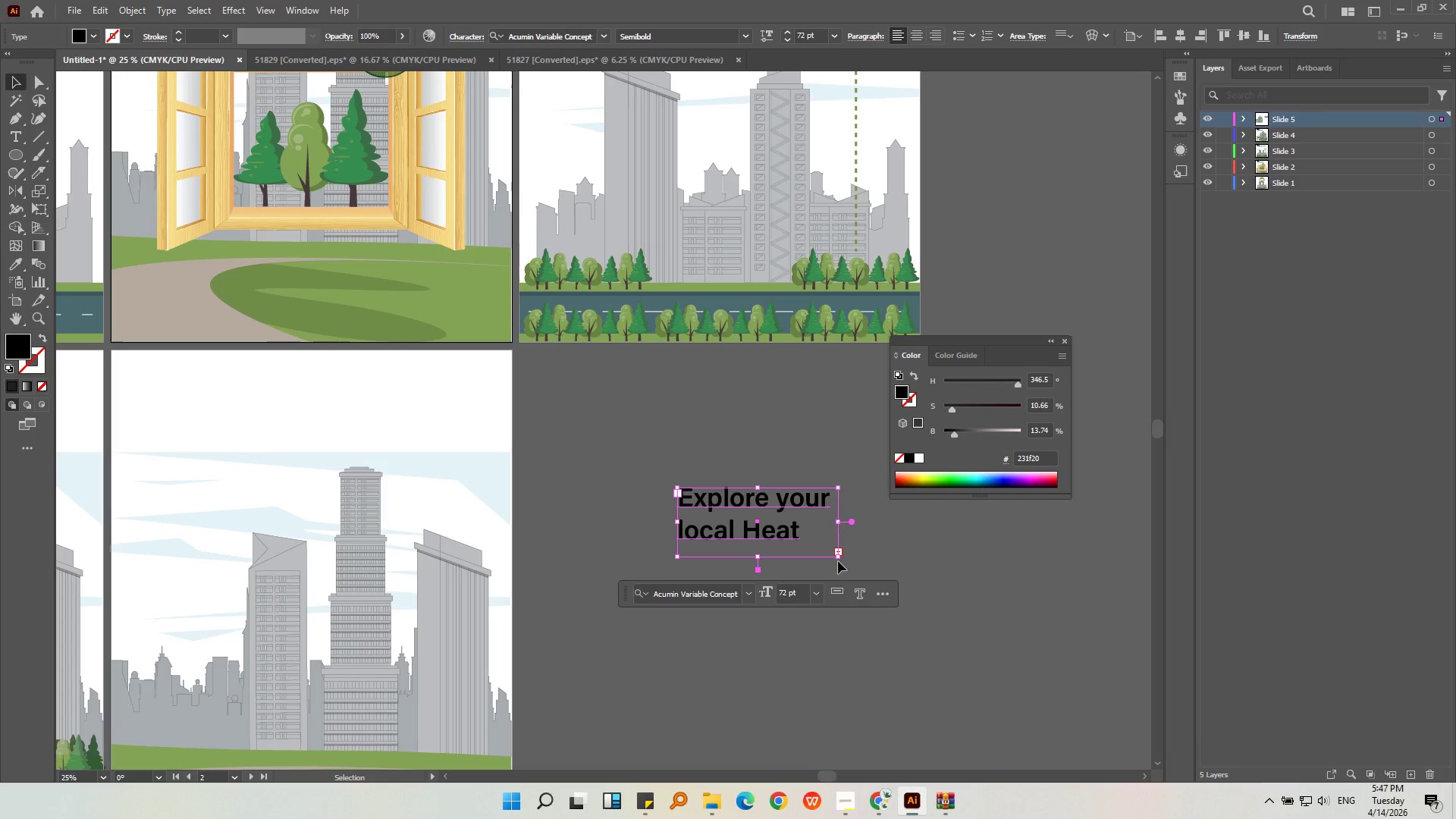 
left_click_drag(start_coordinate=[836, 557], to_coordinate=[943, 600])
 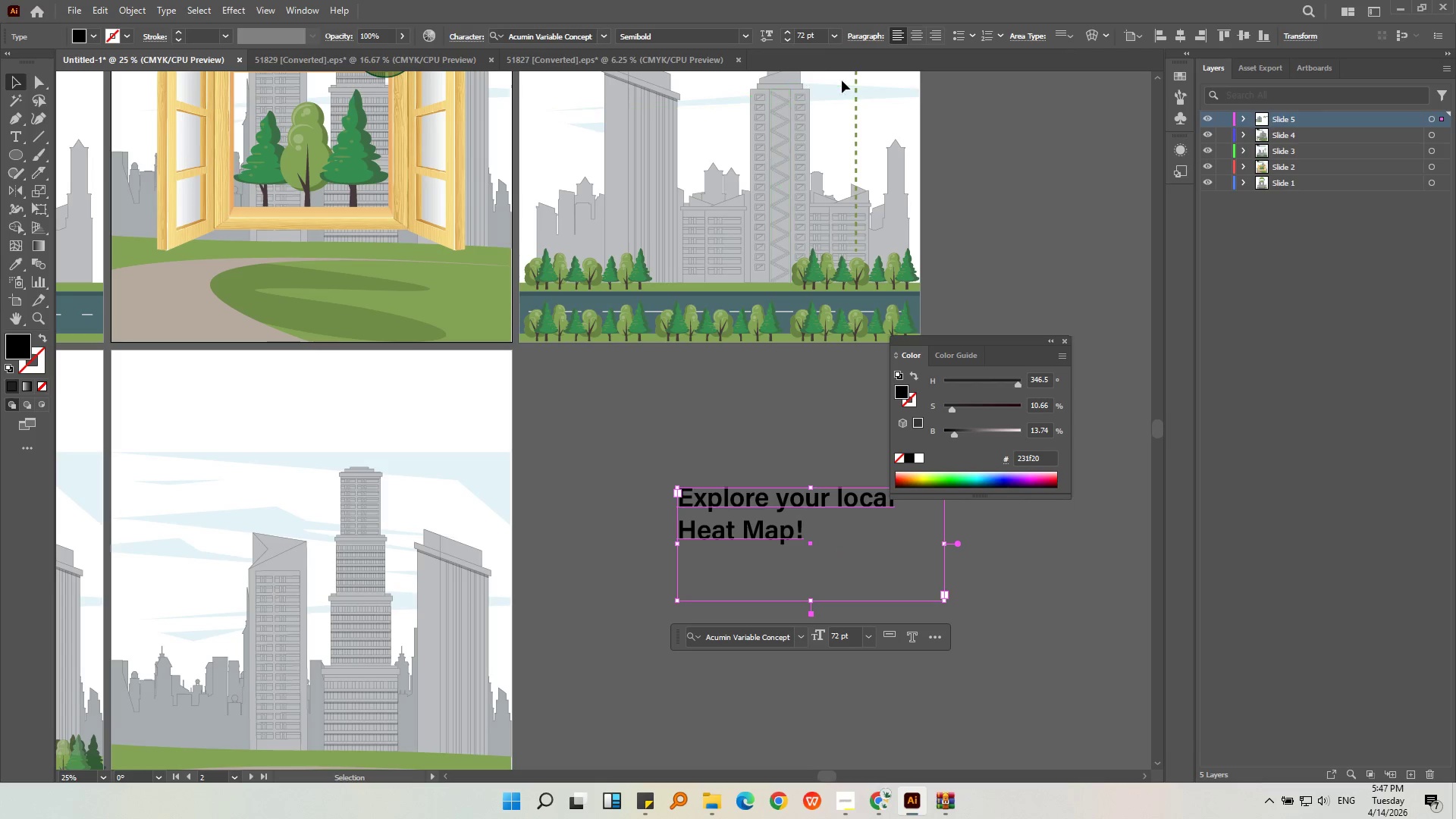 
left_click([913, 32])
 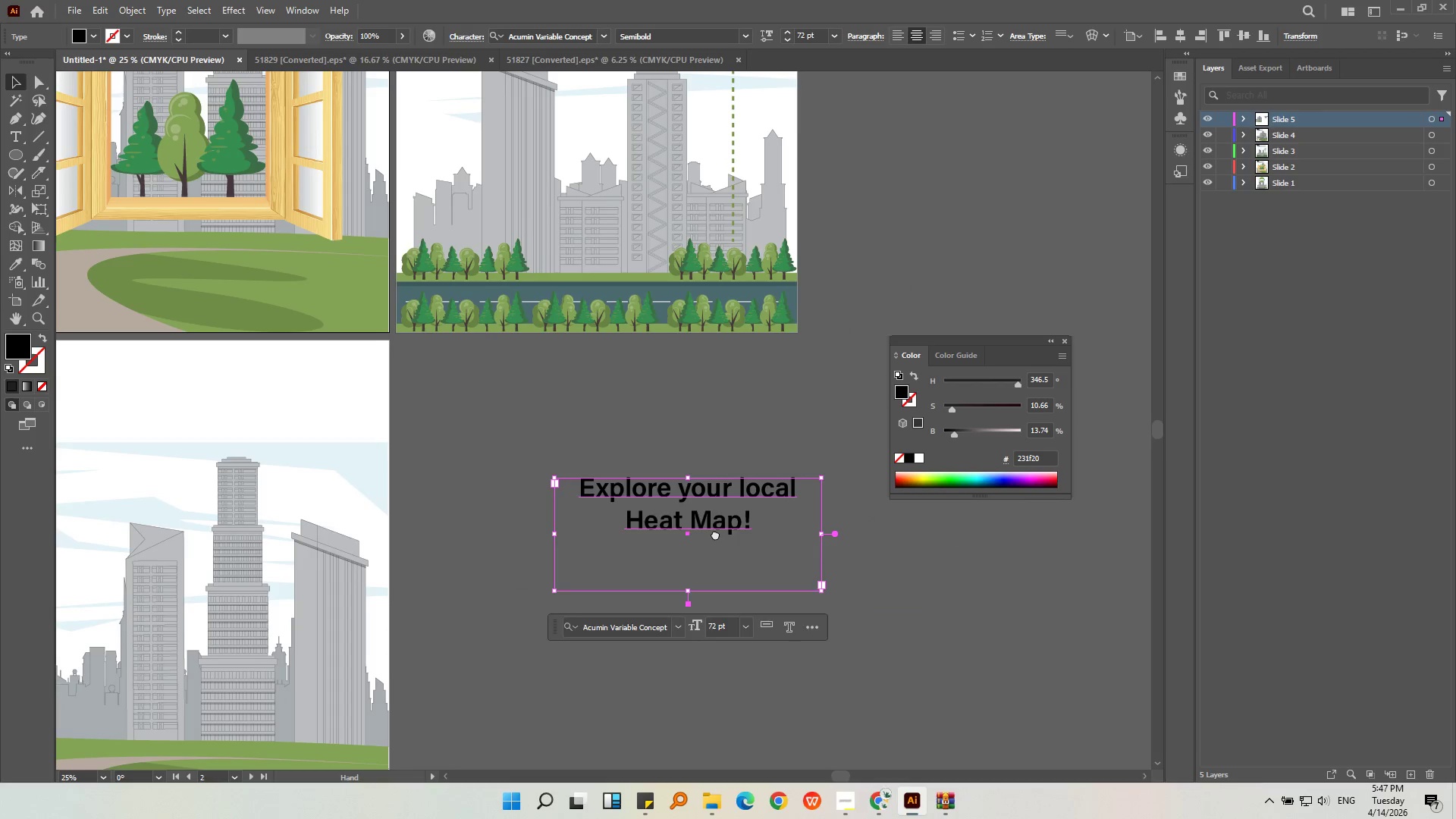 
key(Alt+AltLeft)
 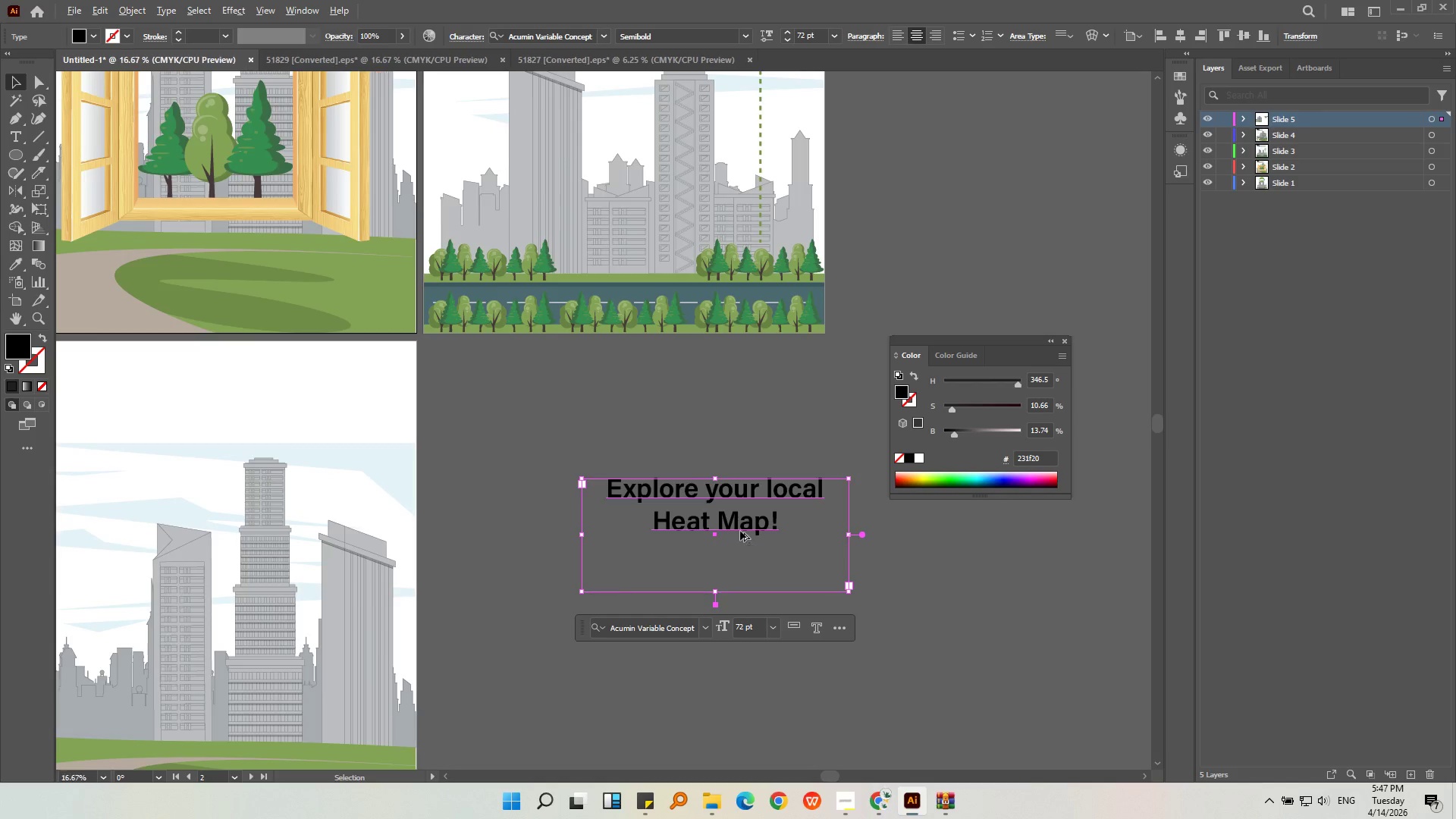 
left_click_drag(start_coordinate=[742, 531], to_coordinate=[415, 450])
 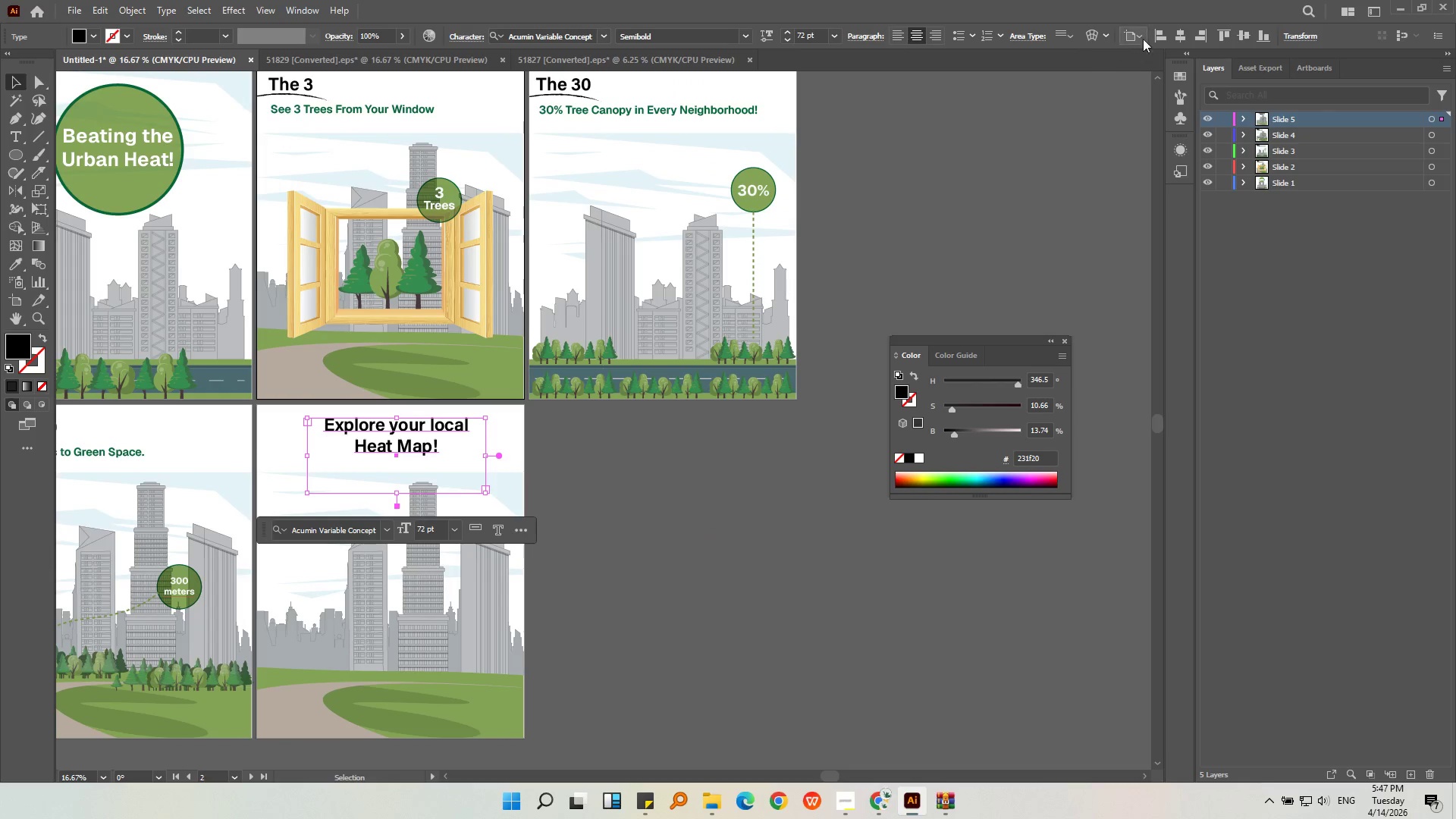 
scroll: coordinate [740, 531], scroll_direction: down, amount: 1.0
 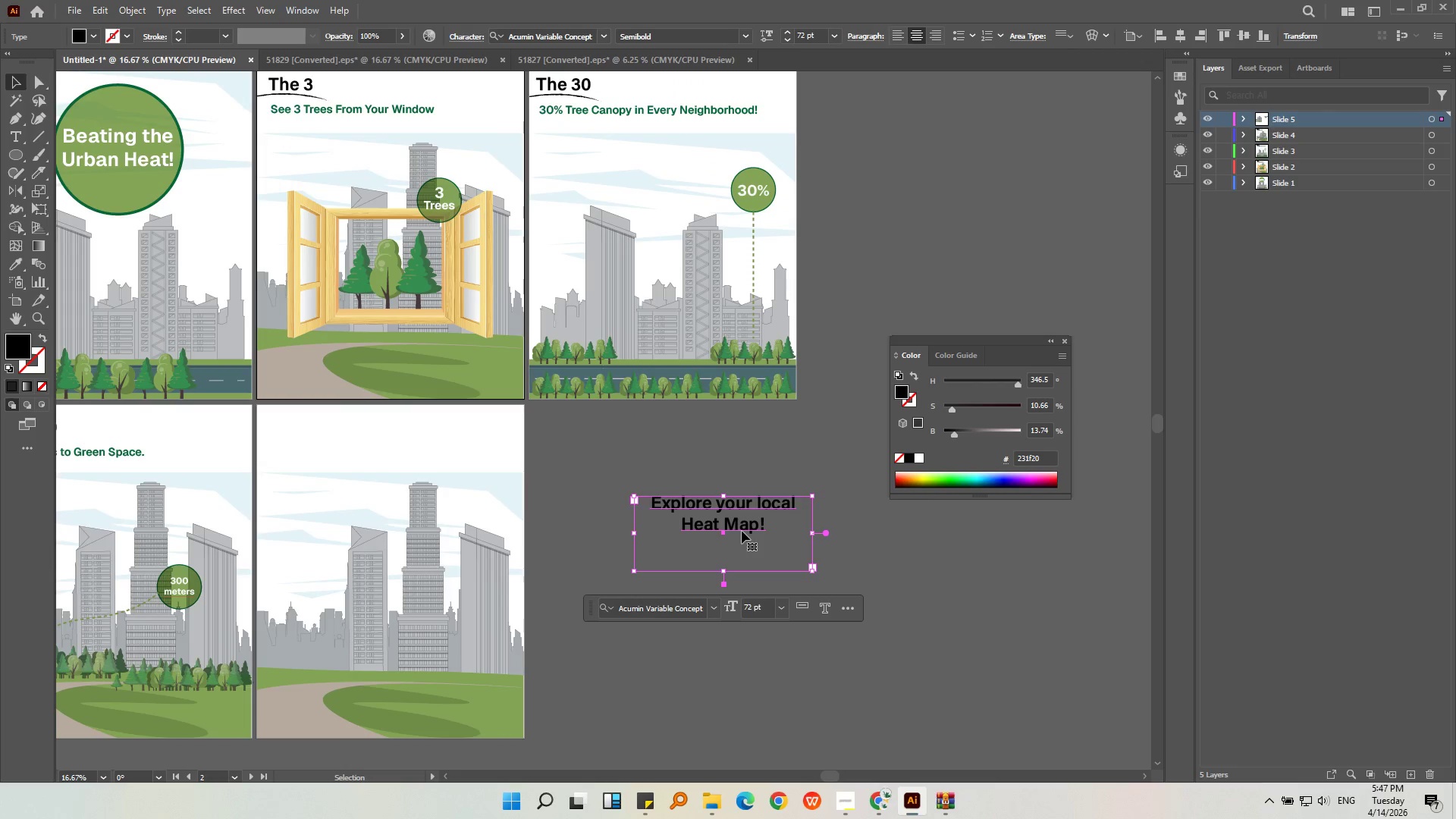 
left_click([1177, 35])
 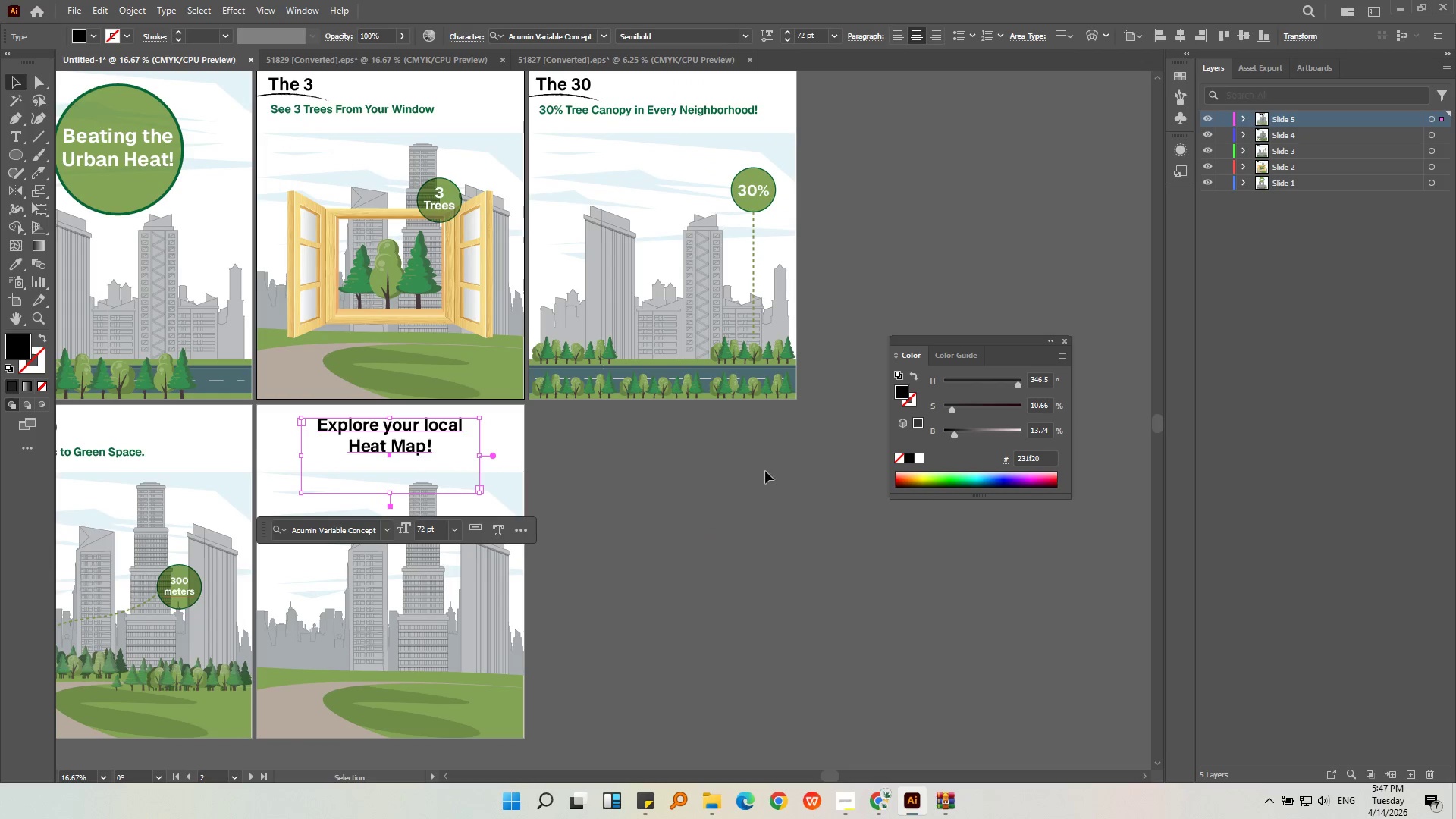 
left_click([764, 471])
 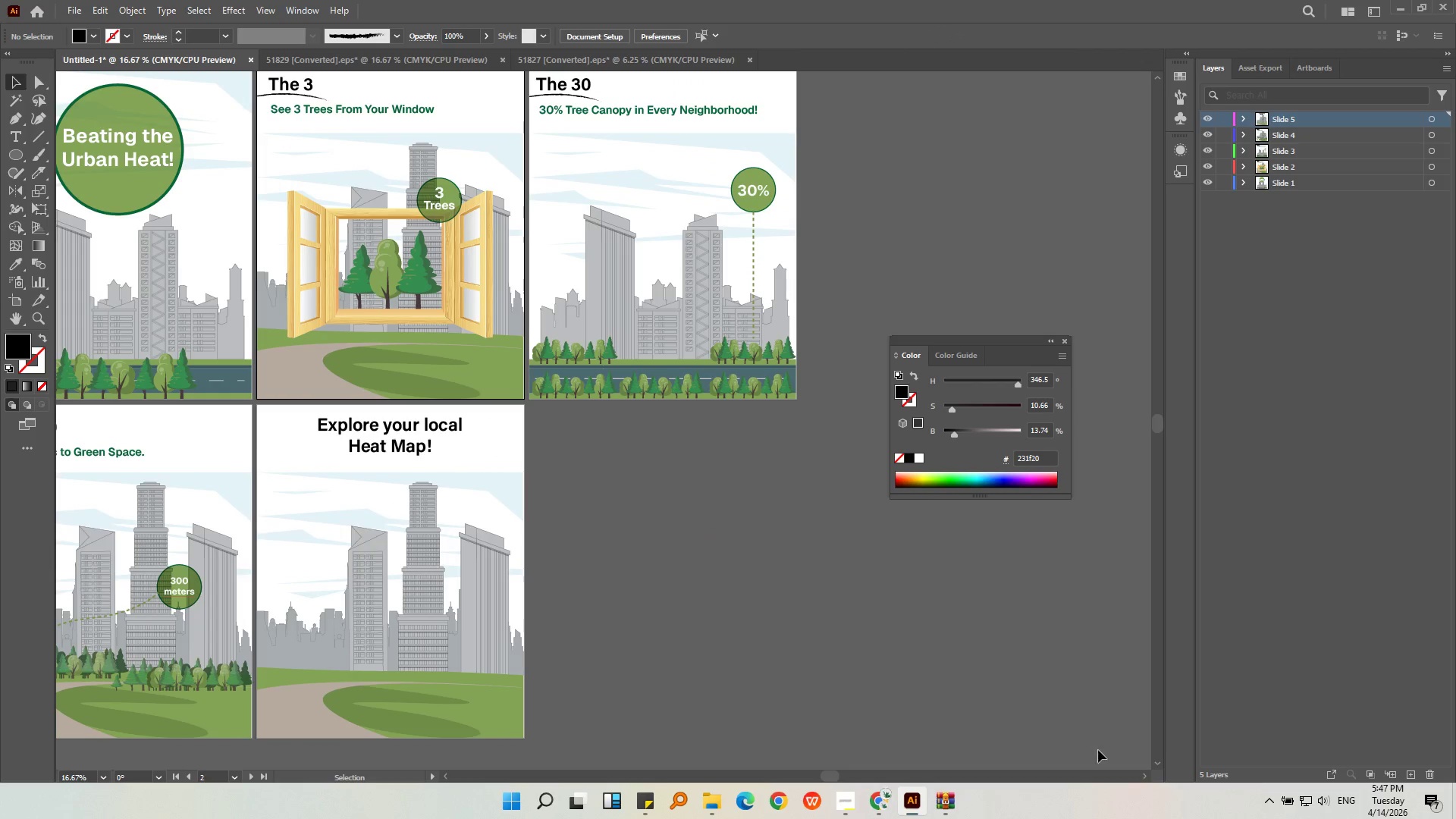 
left_click([1304, 802])
 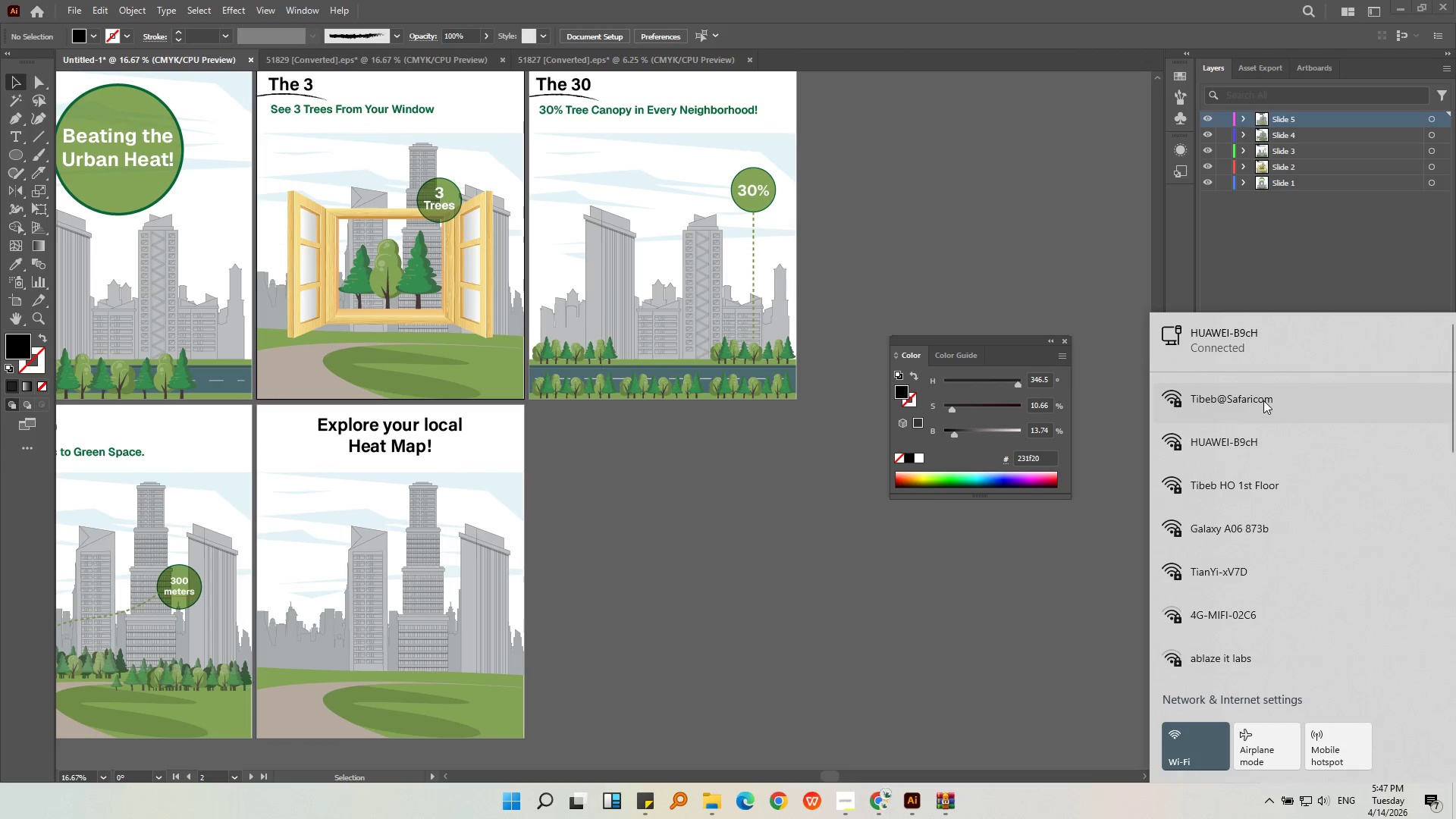 
left_click([1265, 440])
 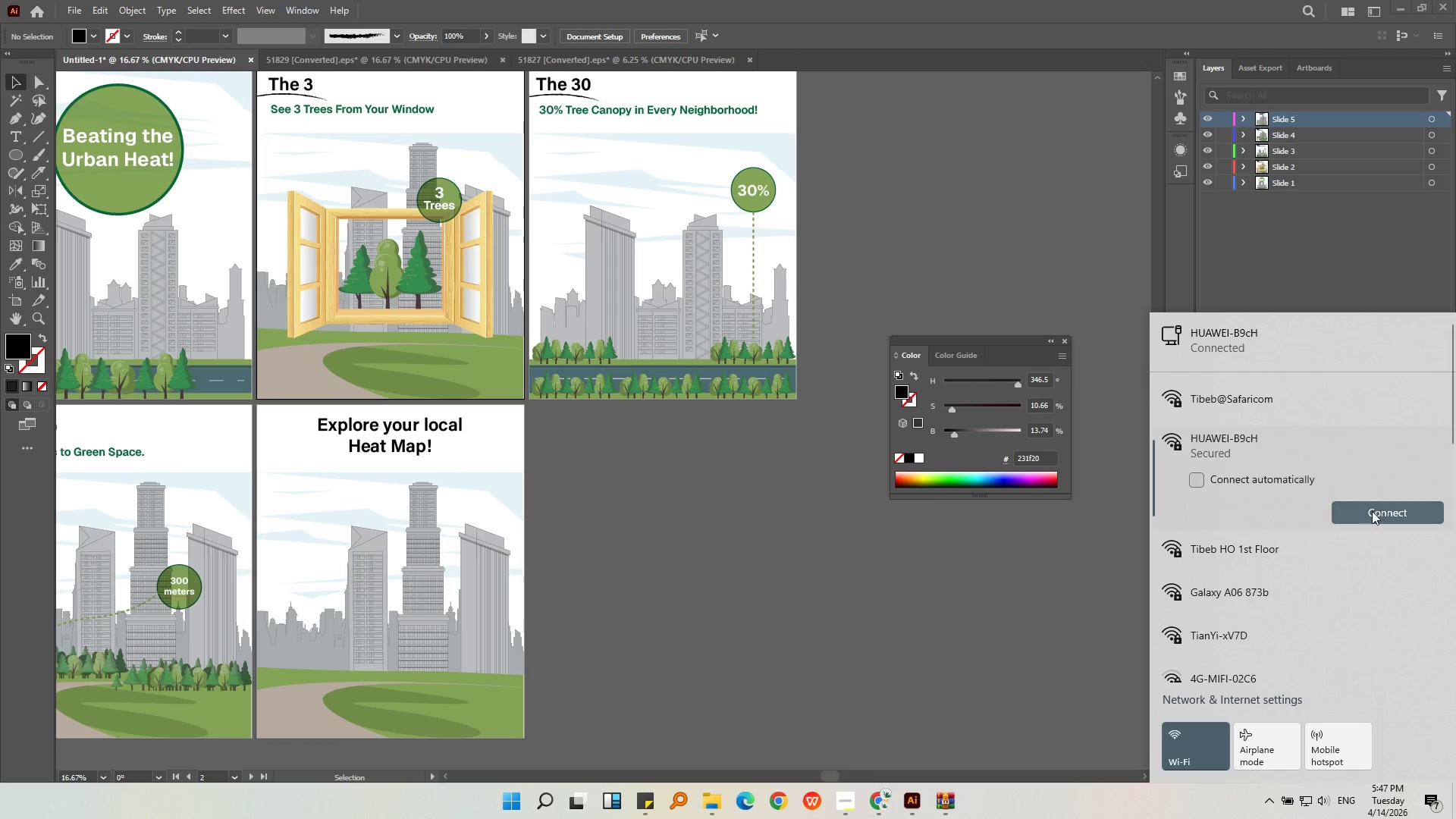 
left_click([1381, 517])
 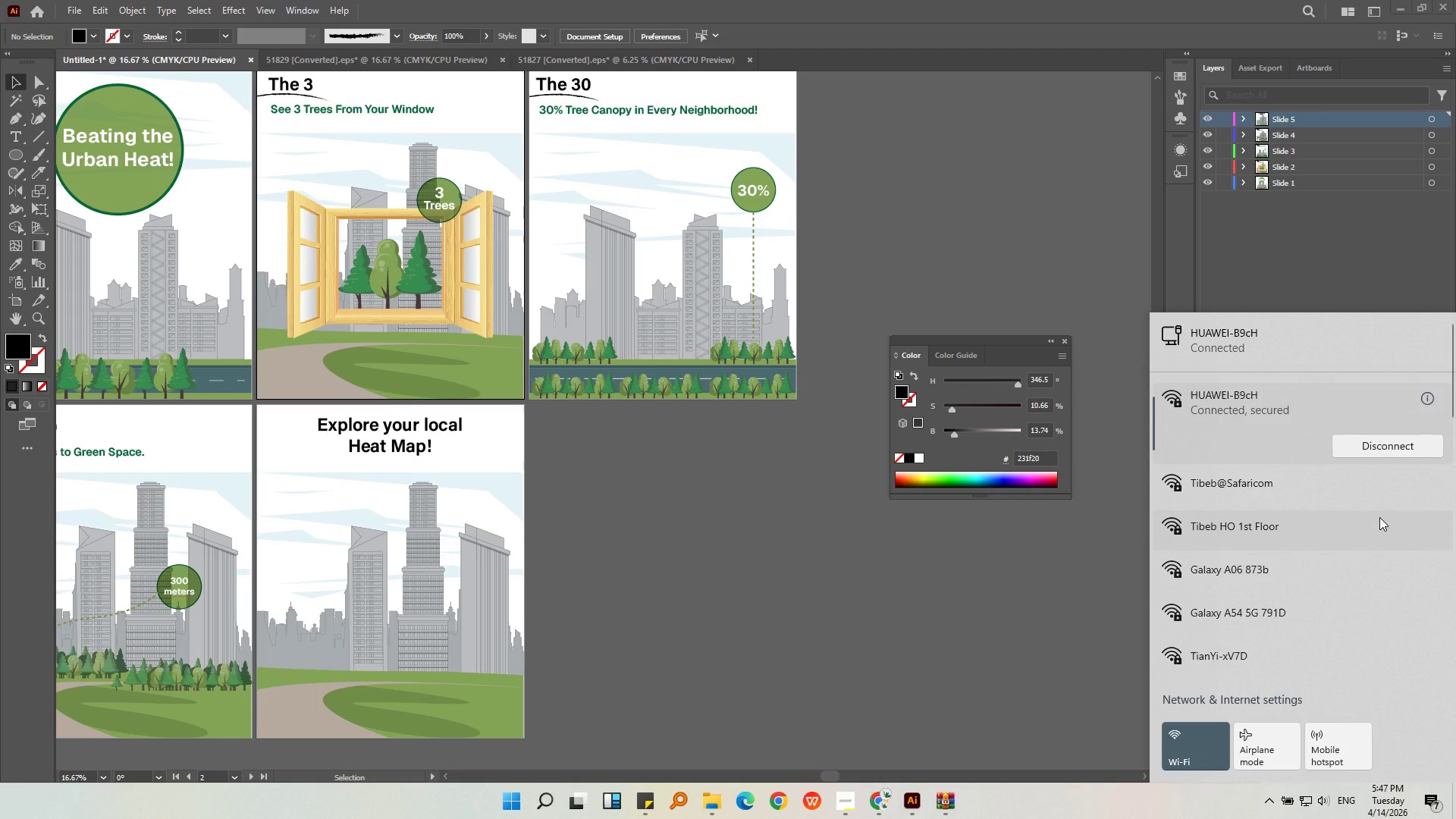 
wait(10.34)
 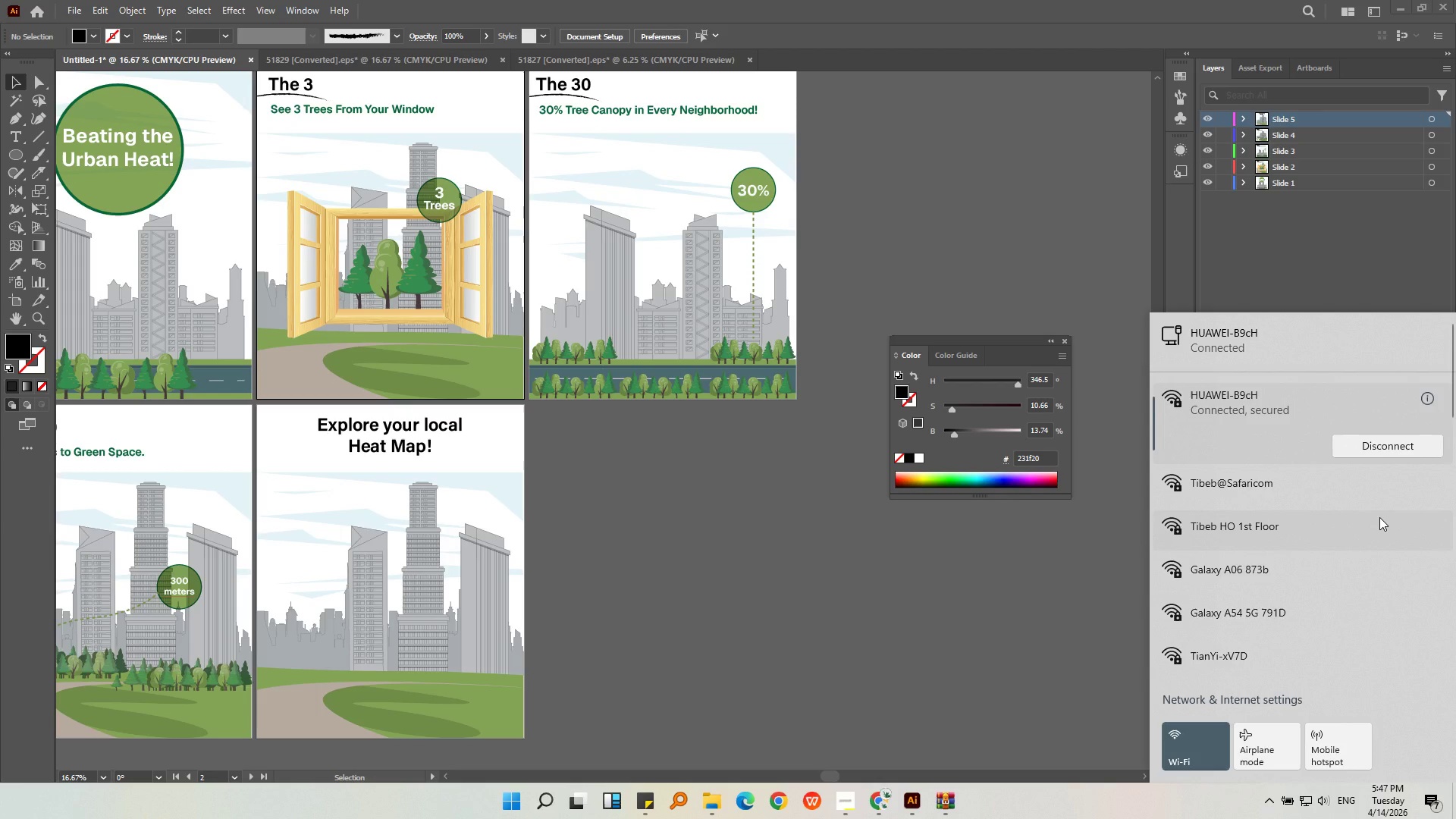 
left_click([752, 524])
 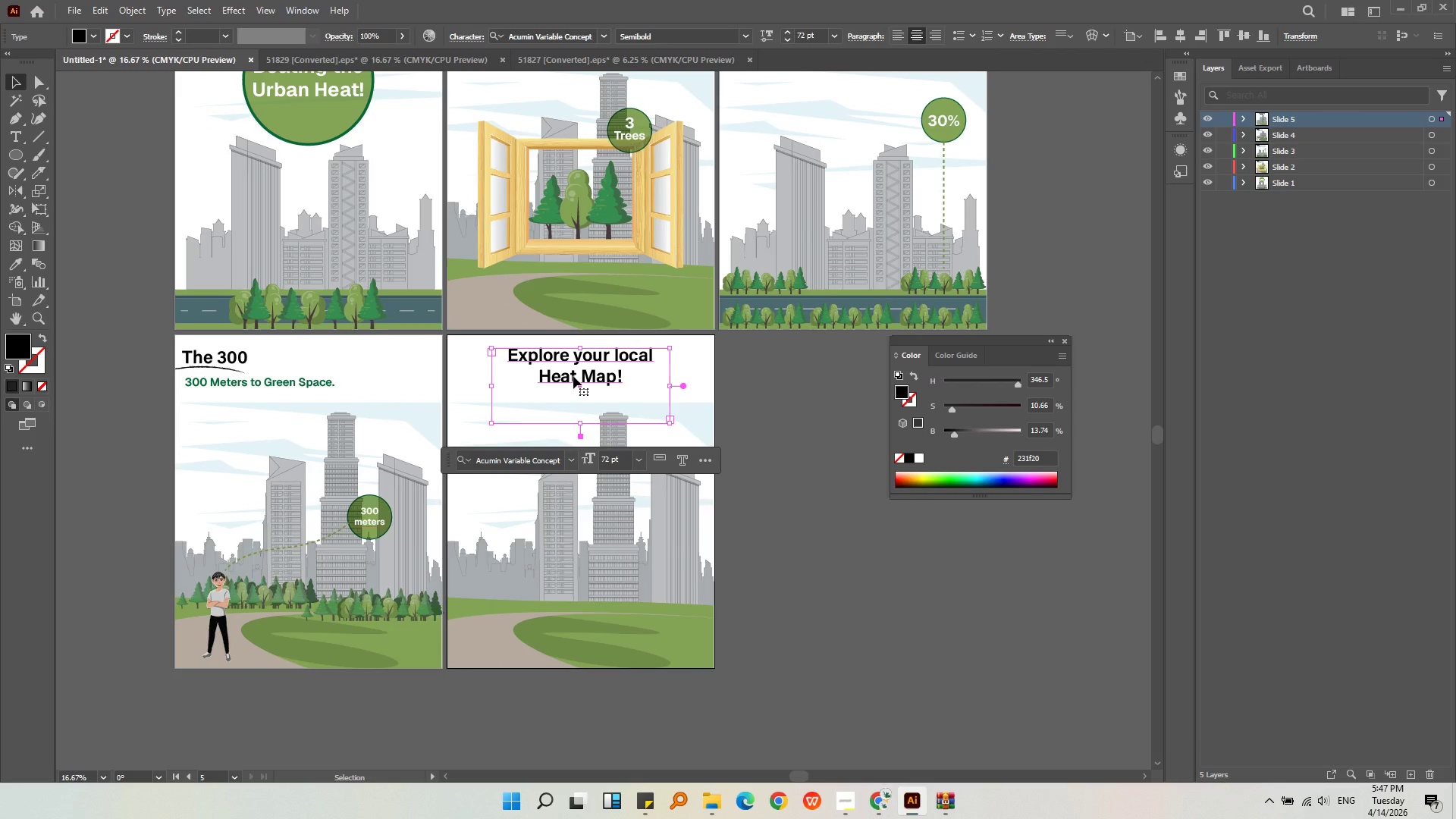 
left_click_drag(start_coordinate=[579, 422], to_coordinate=[576, 391])
 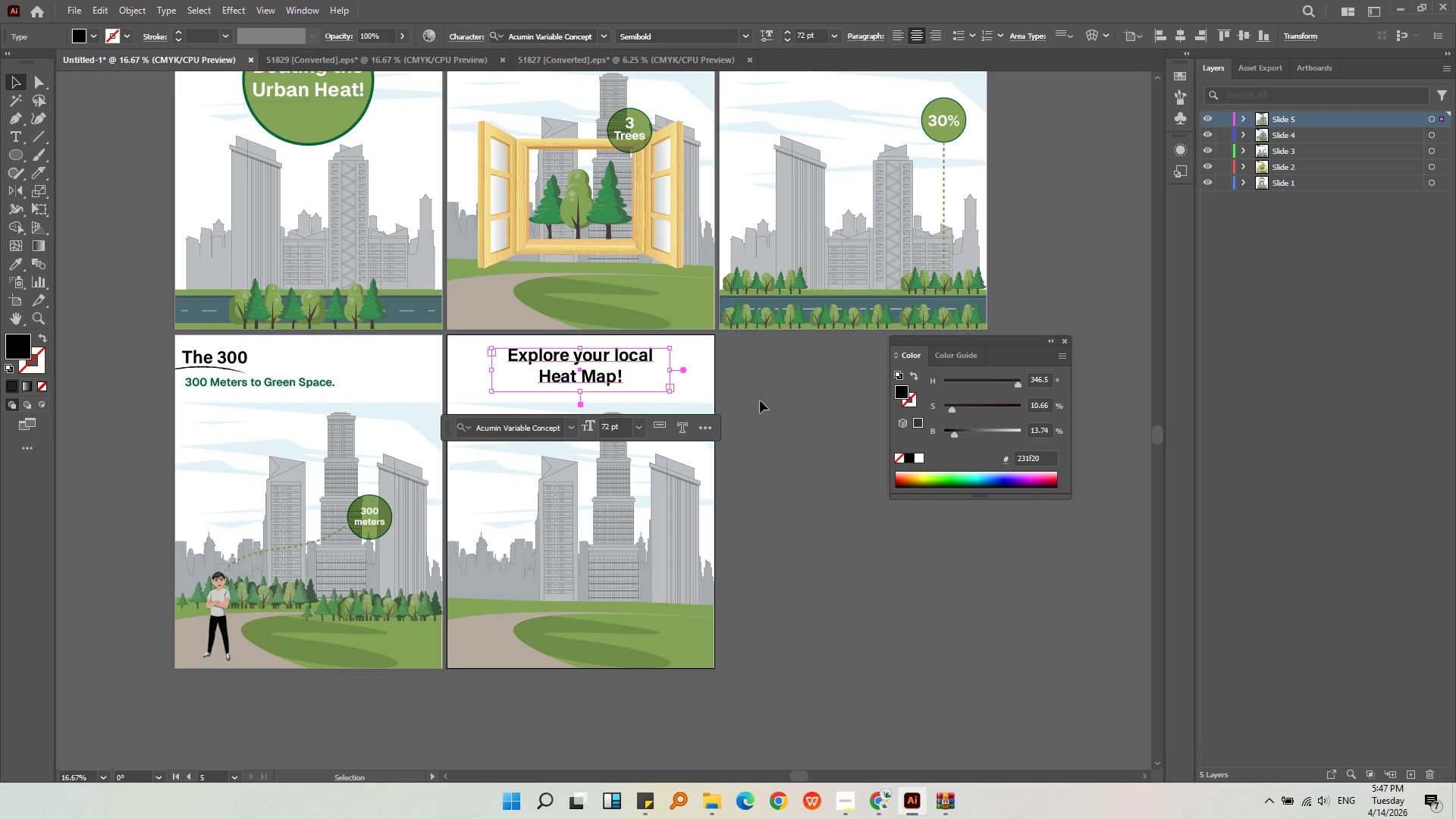 
left_click([767, 400])
 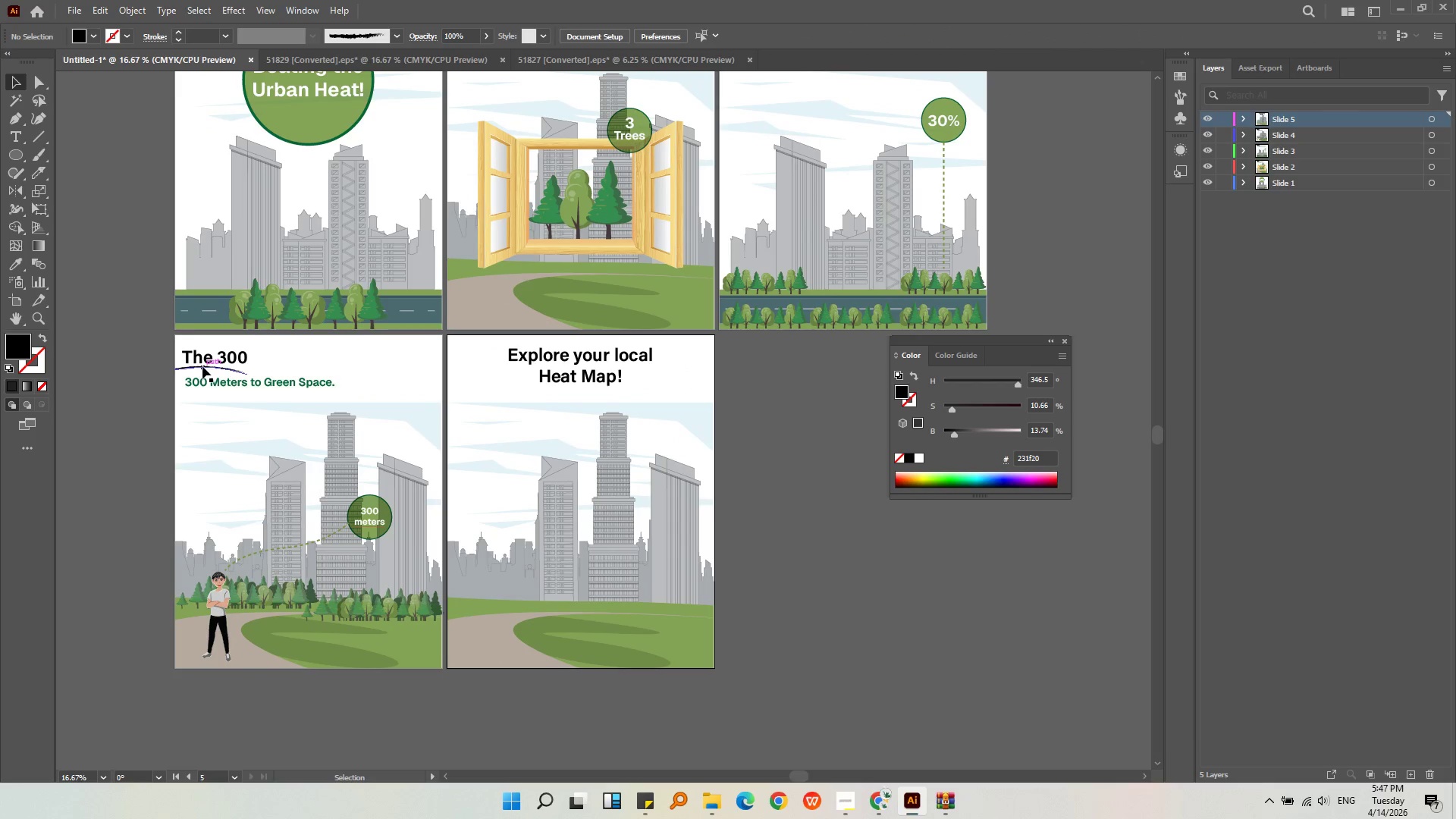 
left_click([558, 369])
 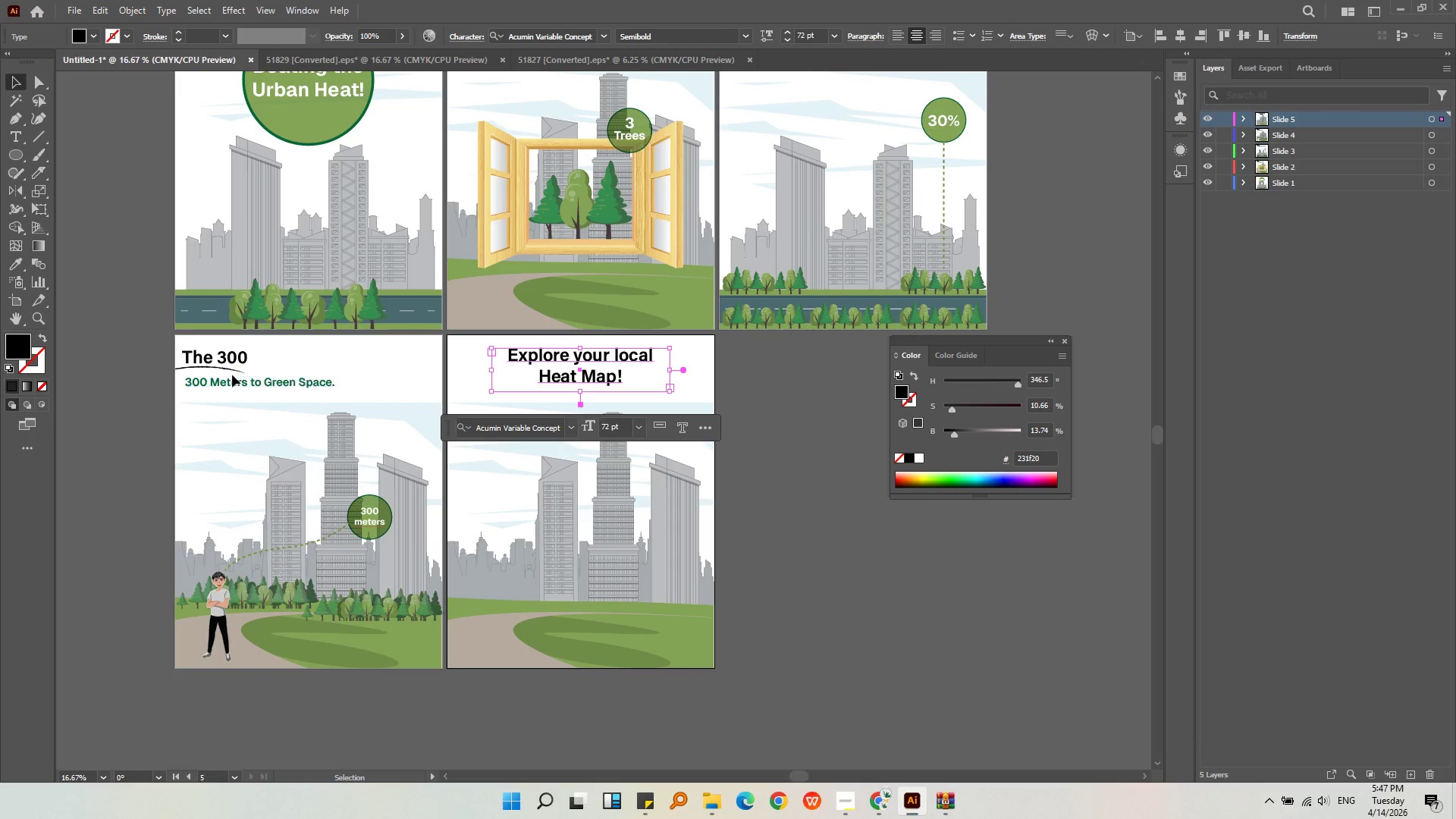 
left_click([232, 370])
 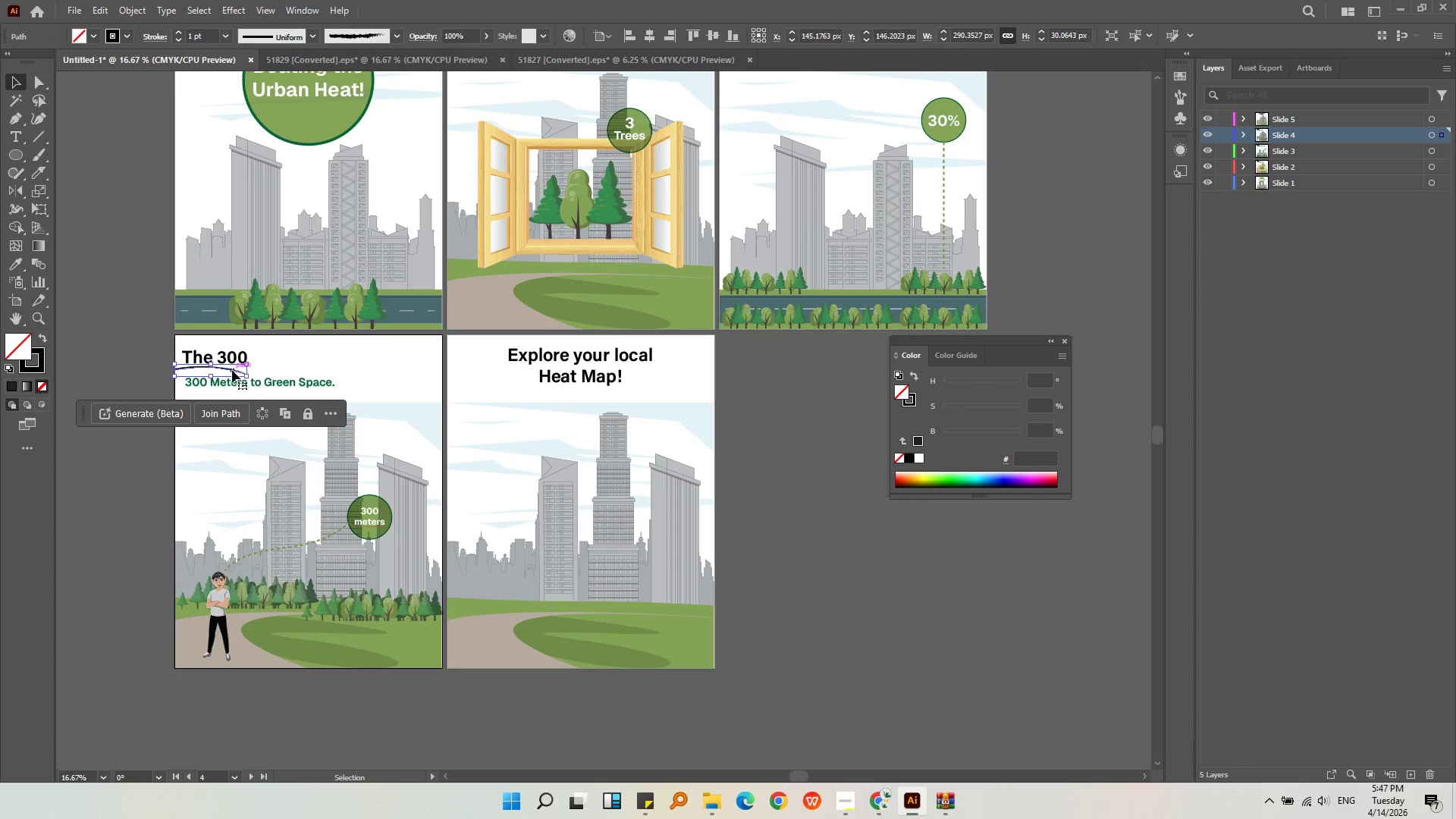 
key(Control+C)
 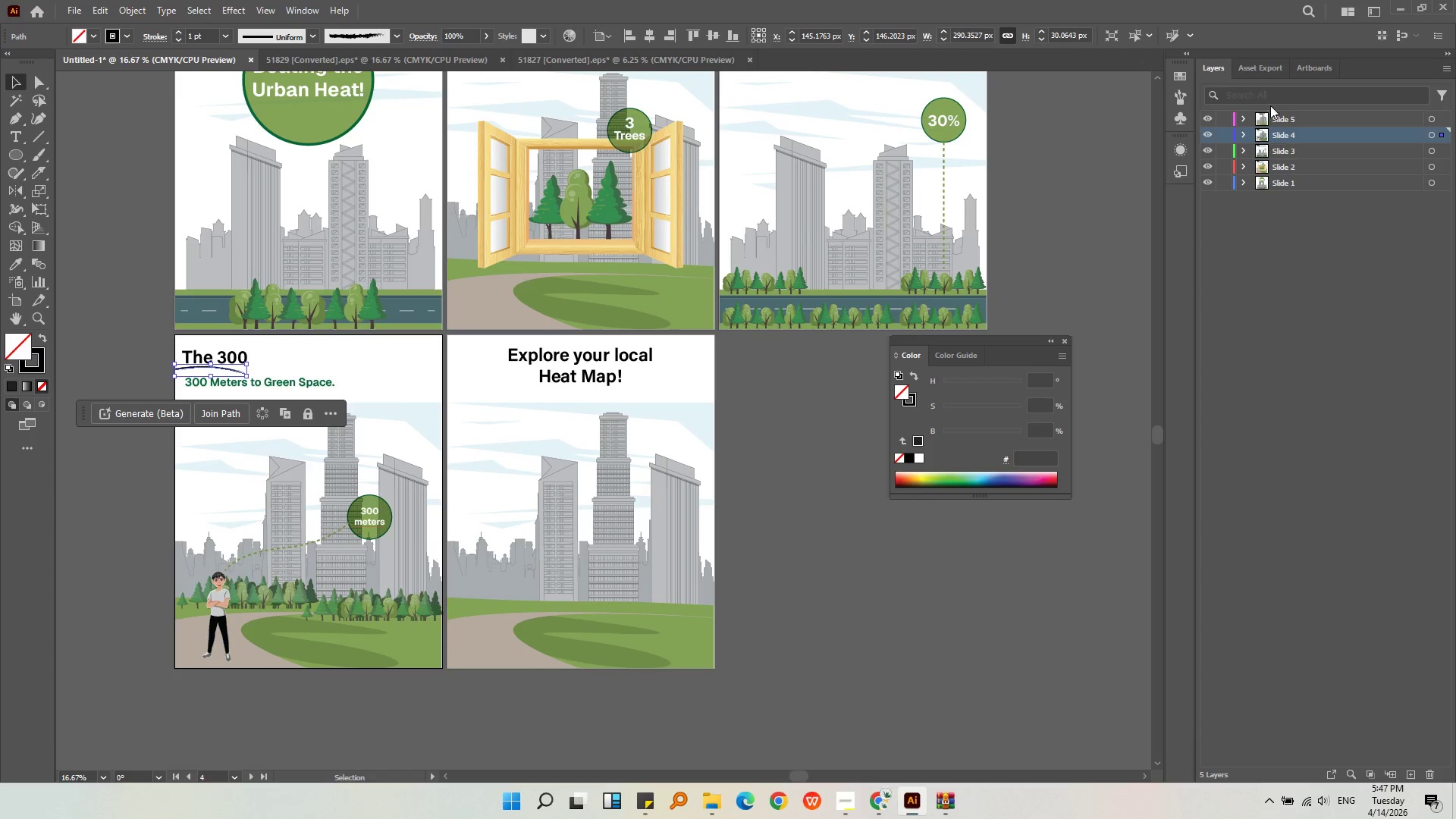 
left_click([1312, 118])
 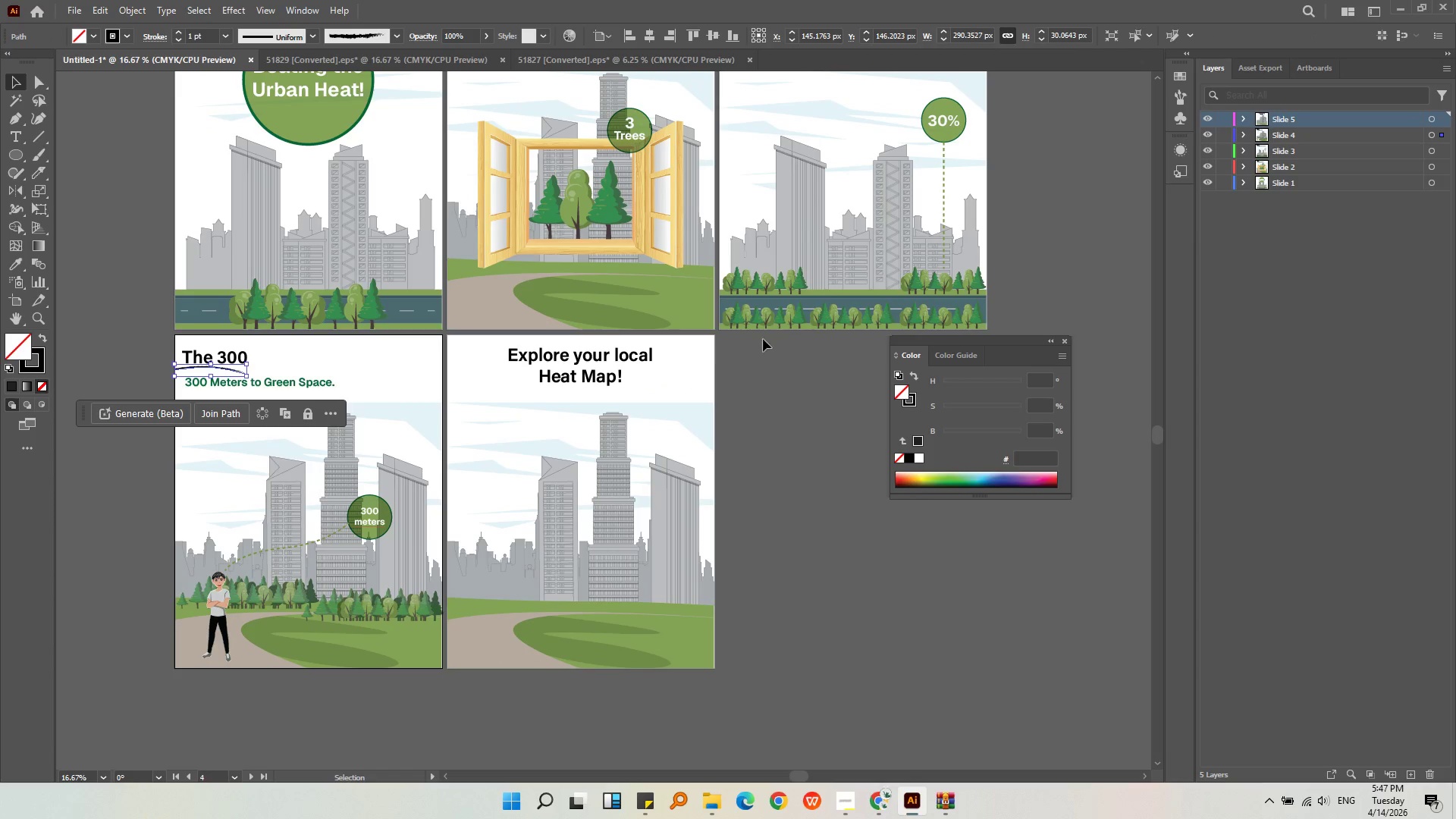 
left_click([711, 370])
 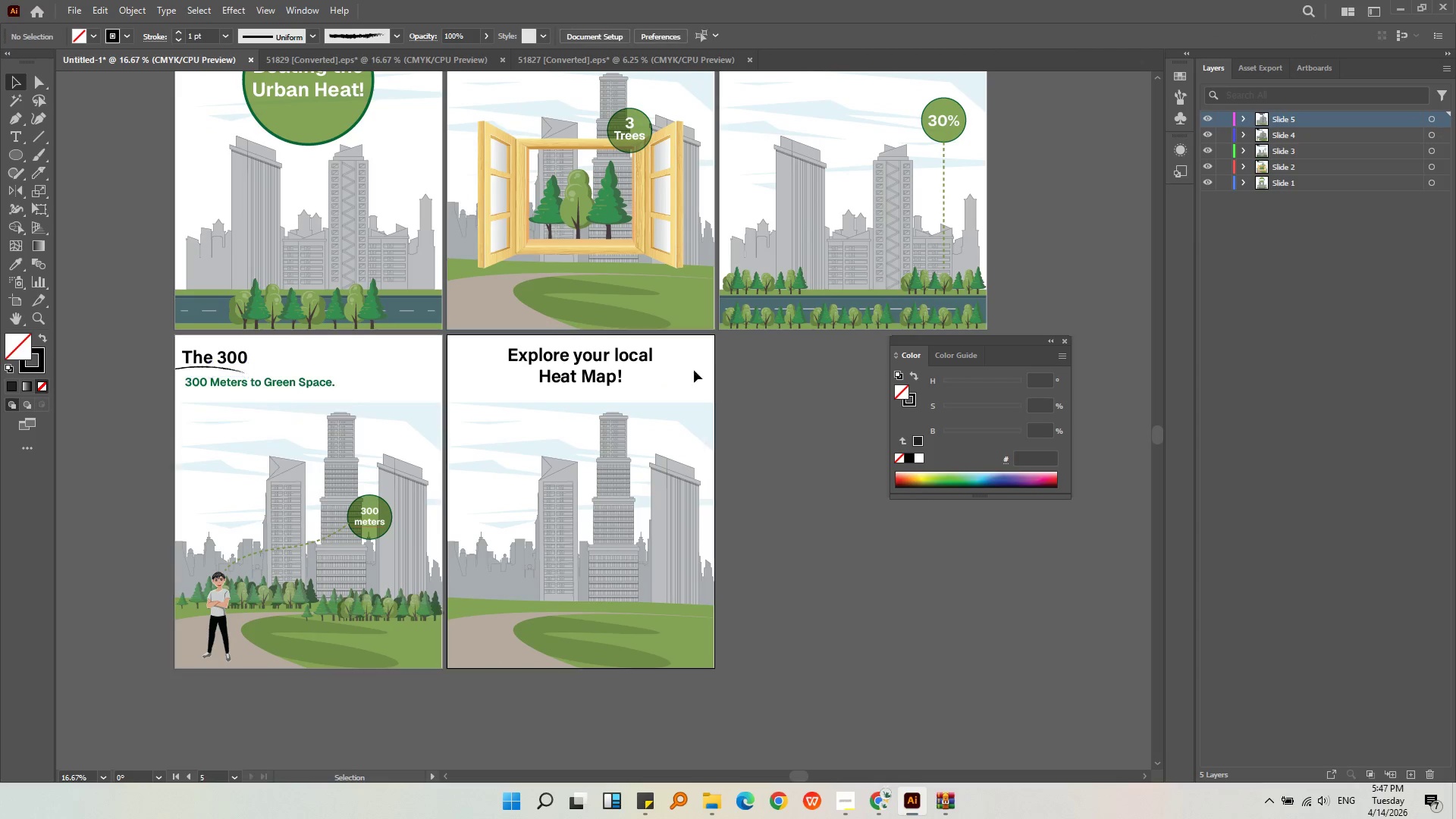 
key(Control+Shift+V)
 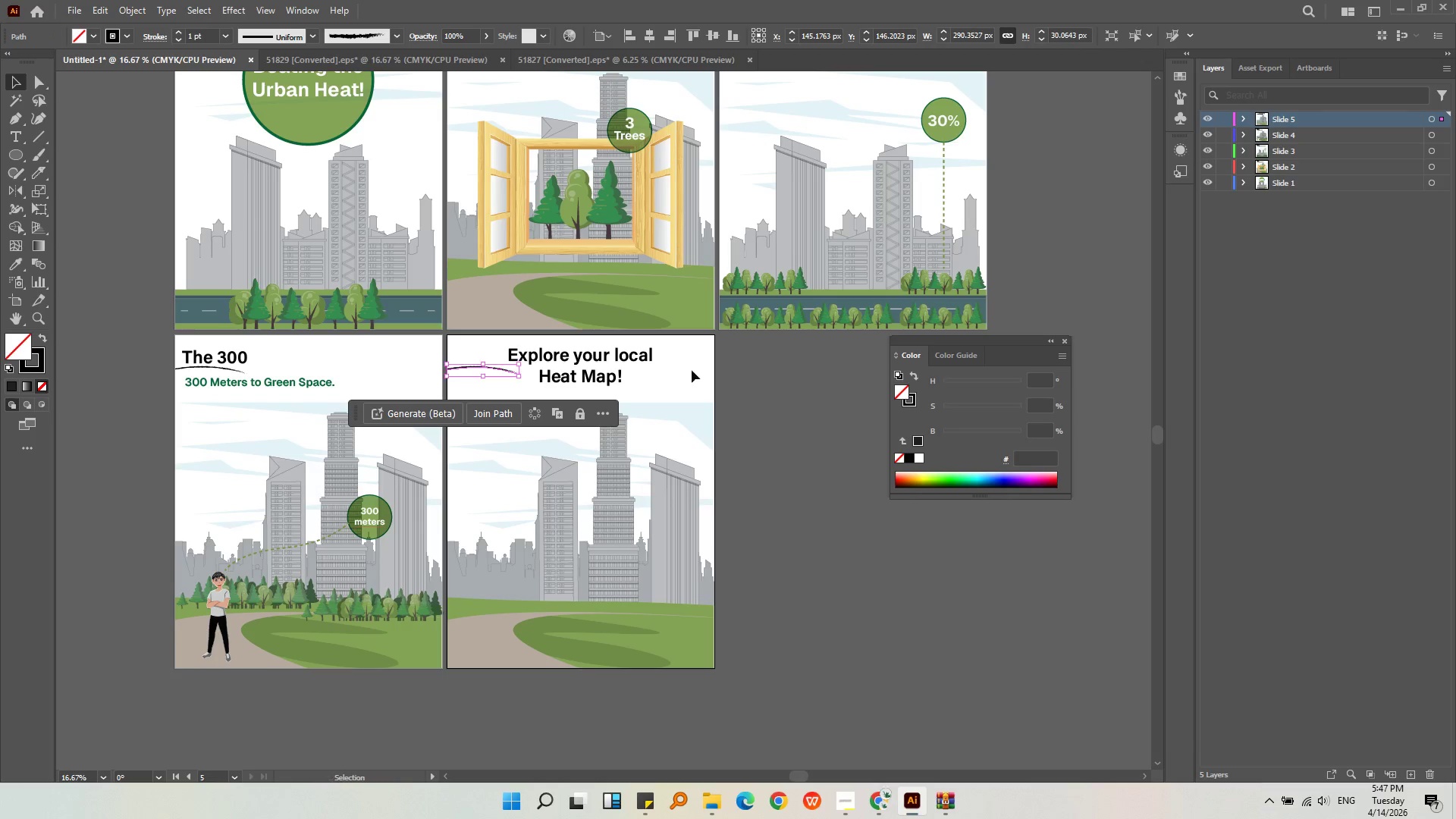 
key(Alt+AltLeft)
 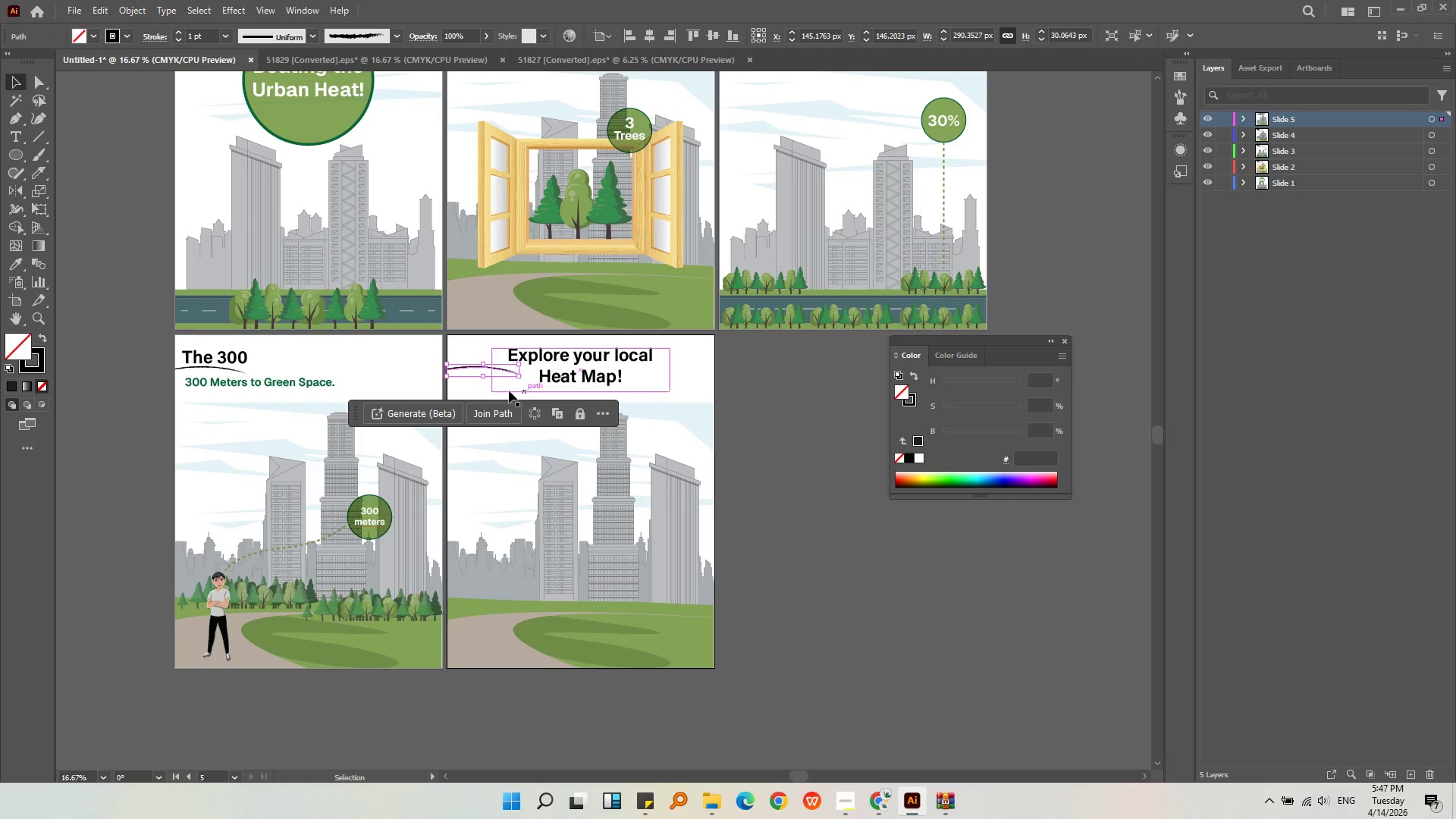 
scroll: coordinate [500, 388], scroll_direction: up, amount: 1.0
 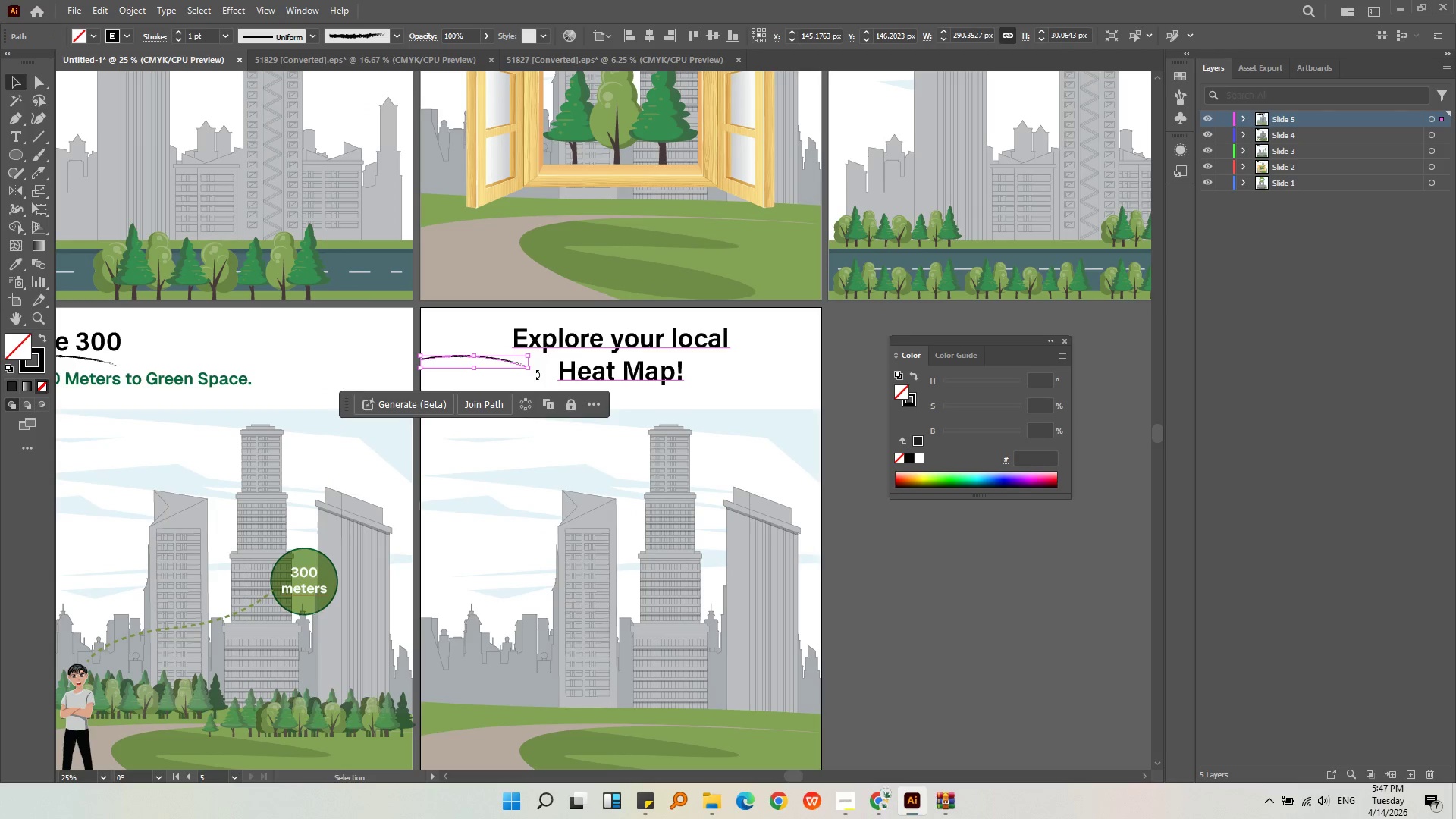 
hold_key(key=ShiftLeft, duration=0.86)
left_click_drag(start_coordinate=[529, 369], to_coordinate=[593, 412])
 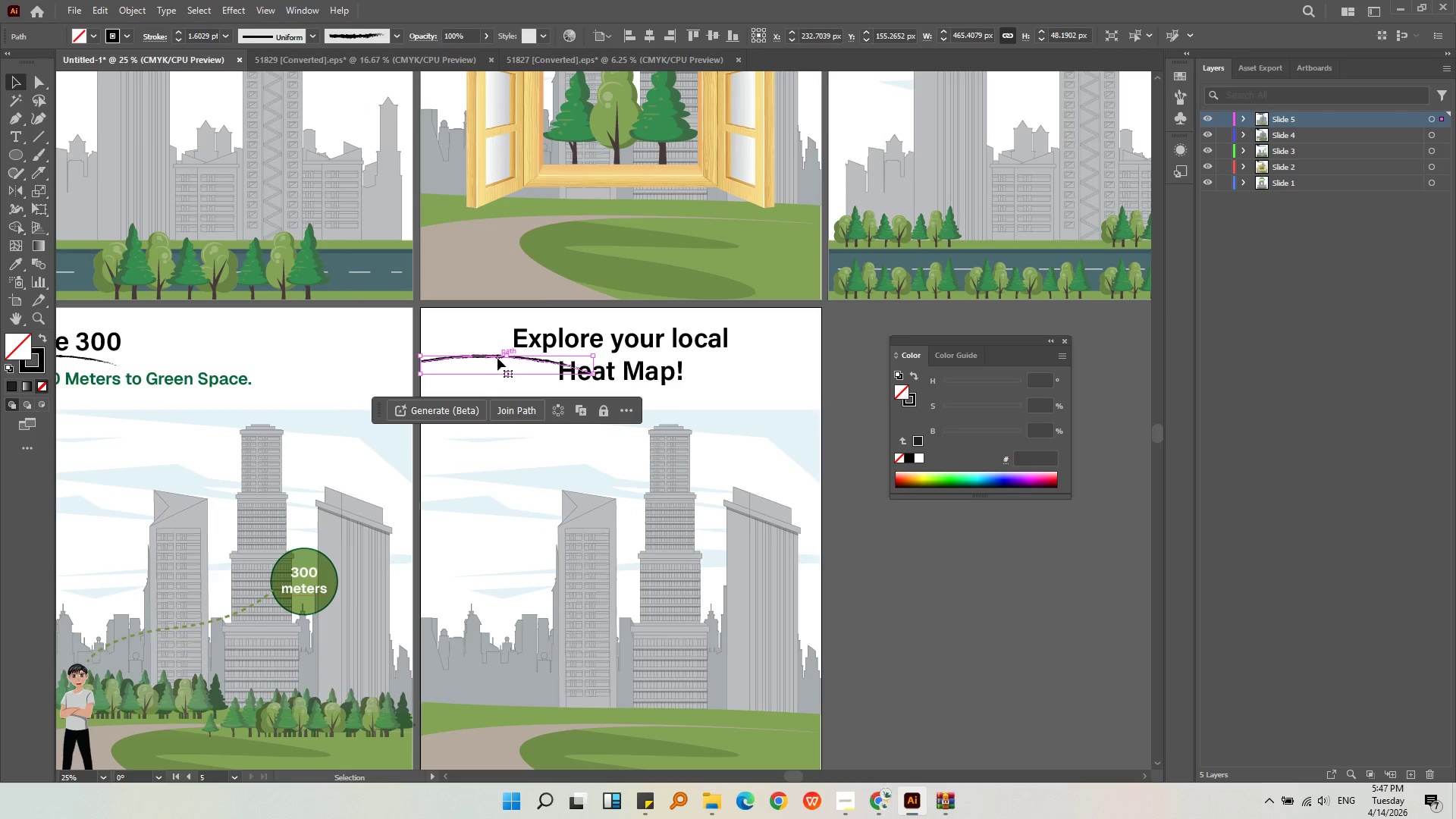 
left_click_drag(start_coordinate=[494, 356], to_coordinate=[620, 398])
 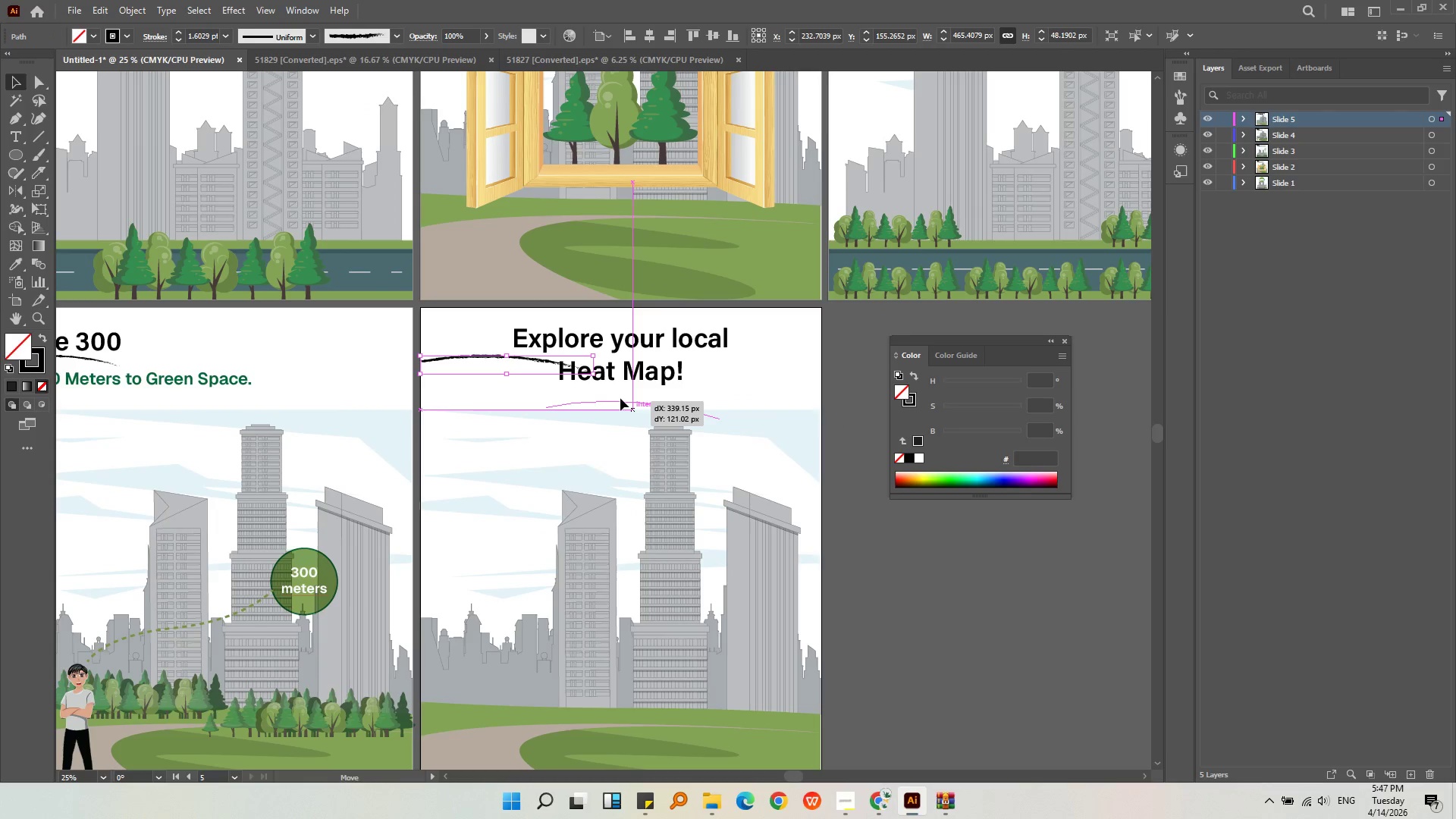 
left_click([620, 398])
 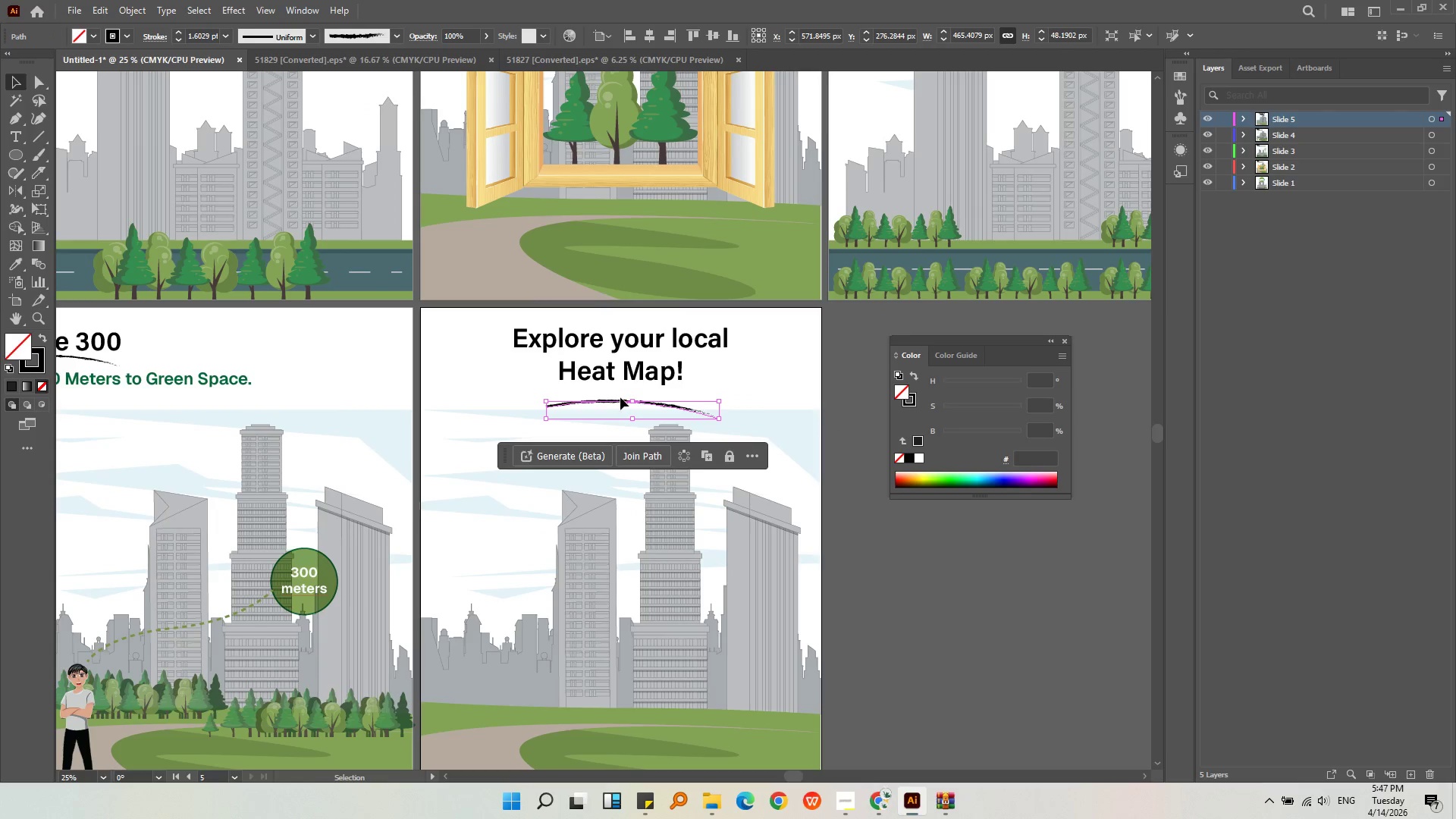 
key(Backspace)
 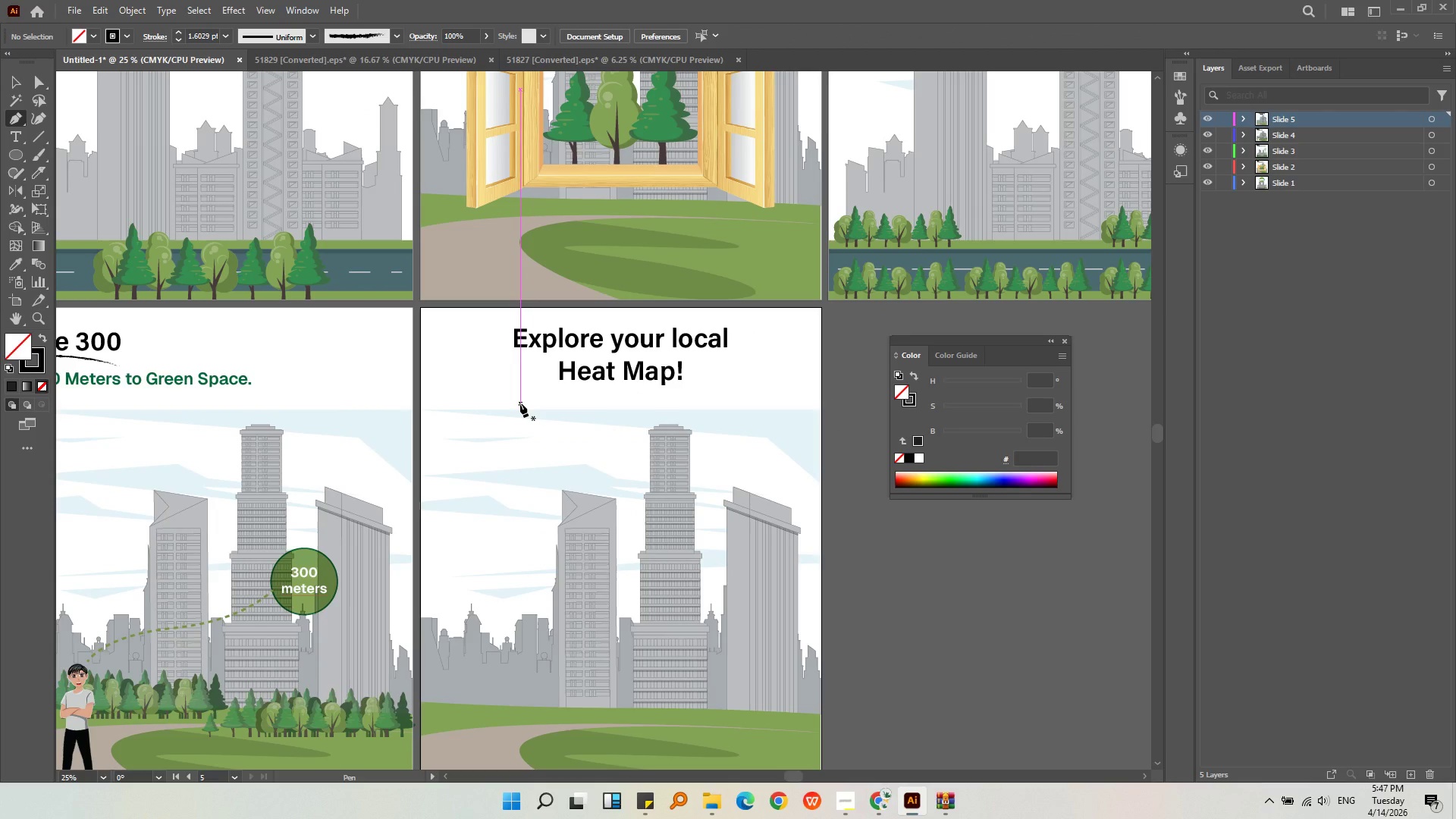 
left_click([527, 401])
 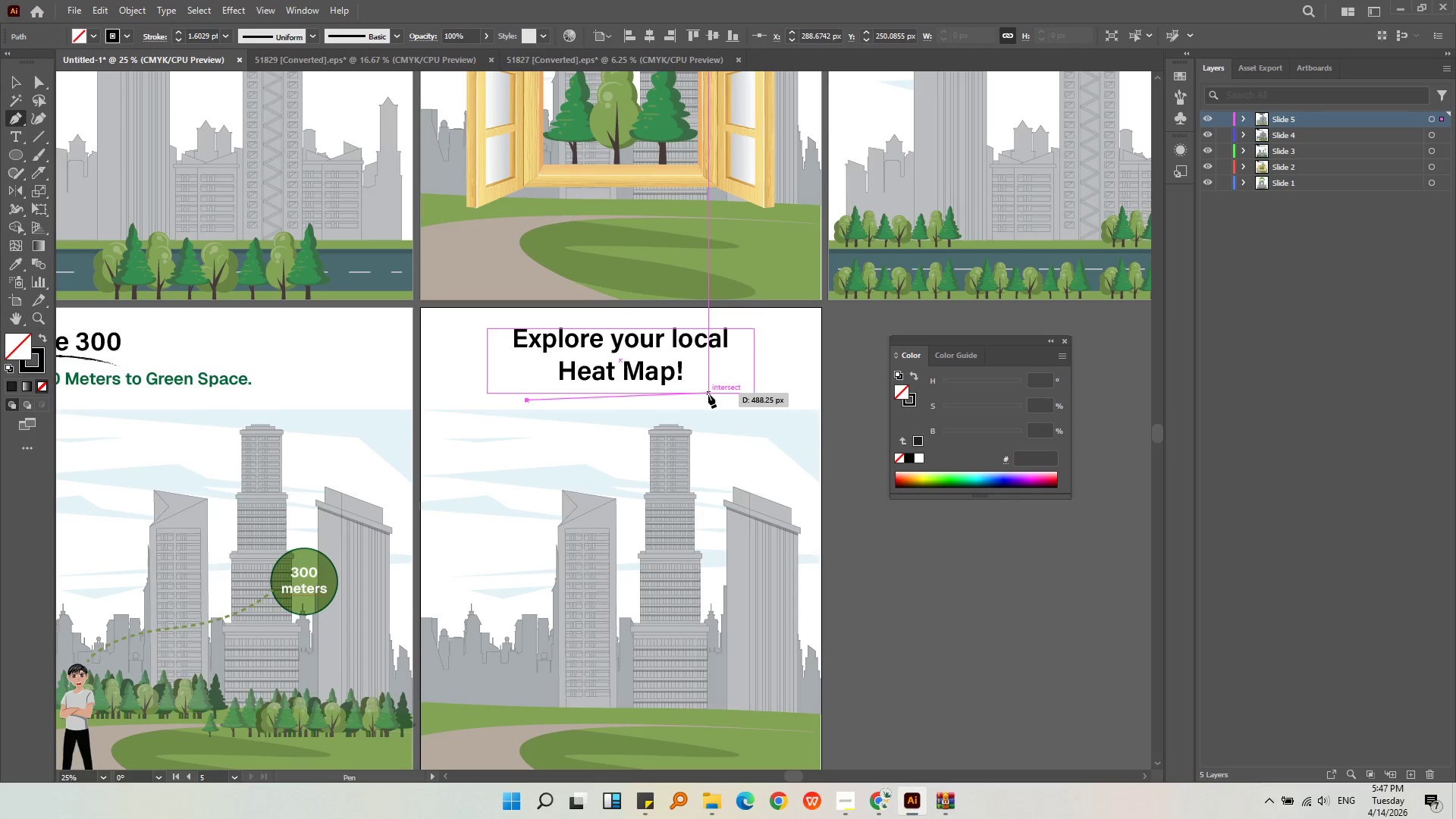 
left_click([708, 394])
 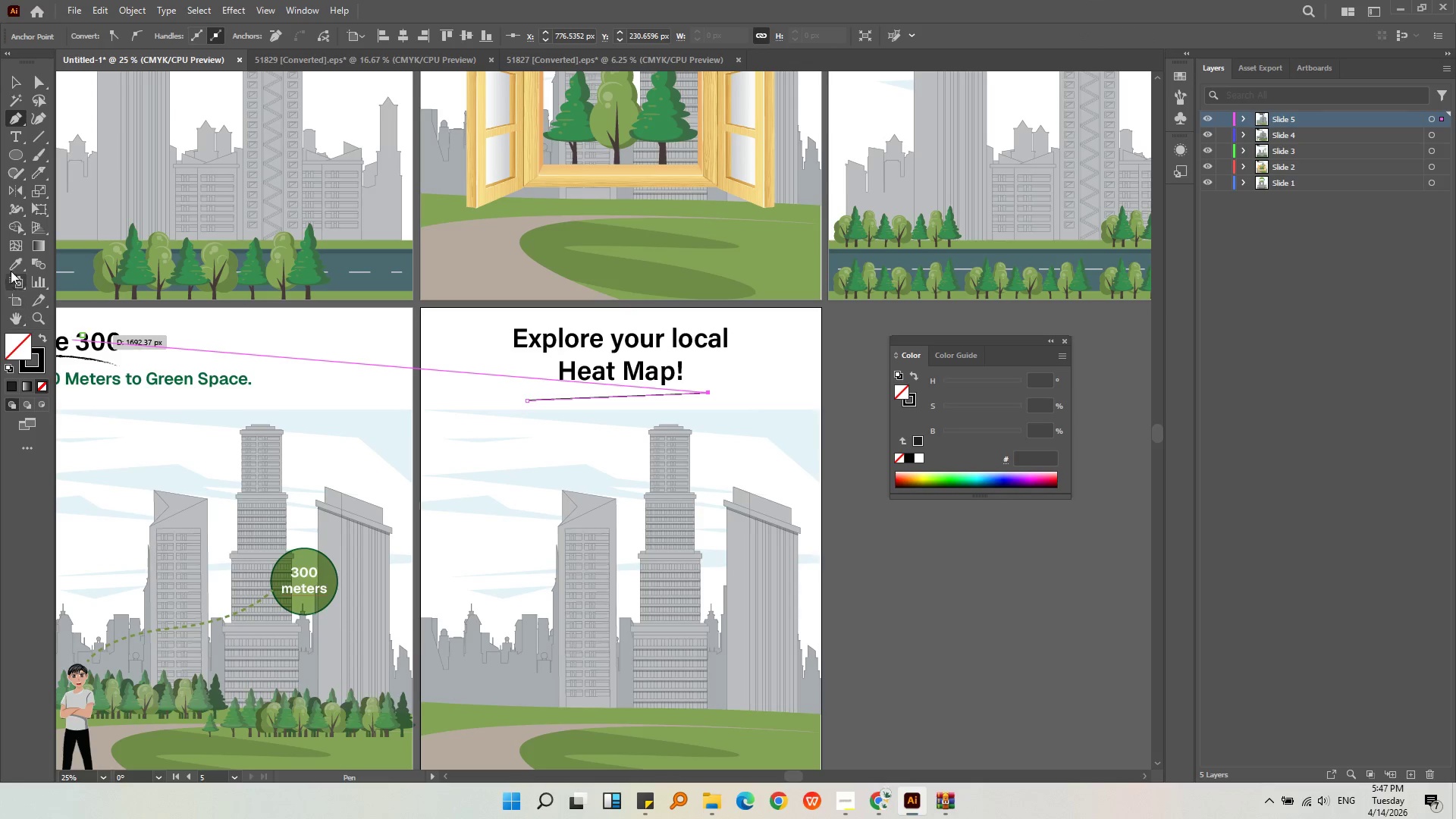 
left_click([15, 265])
 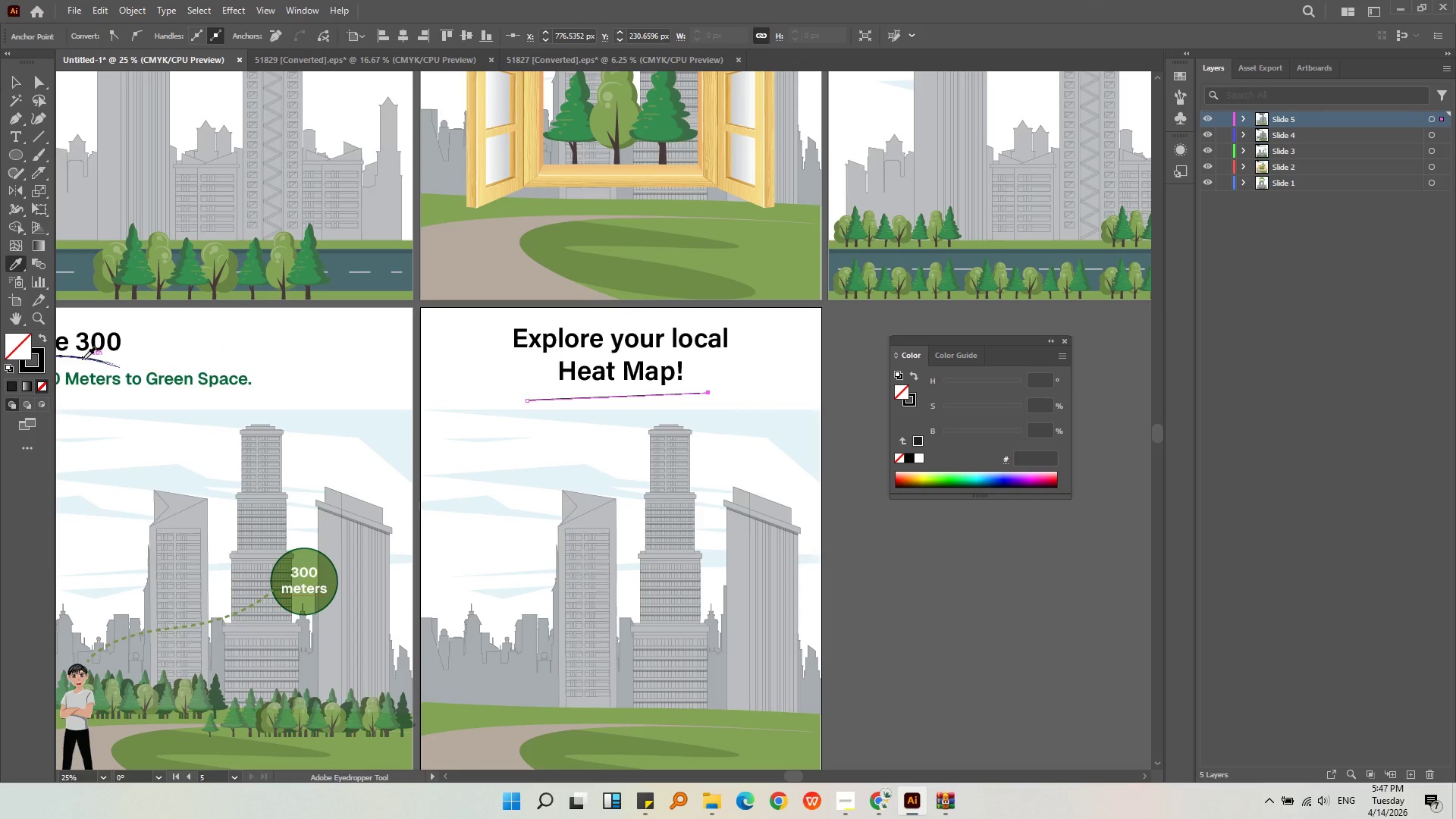 
left_click([83, 359])
 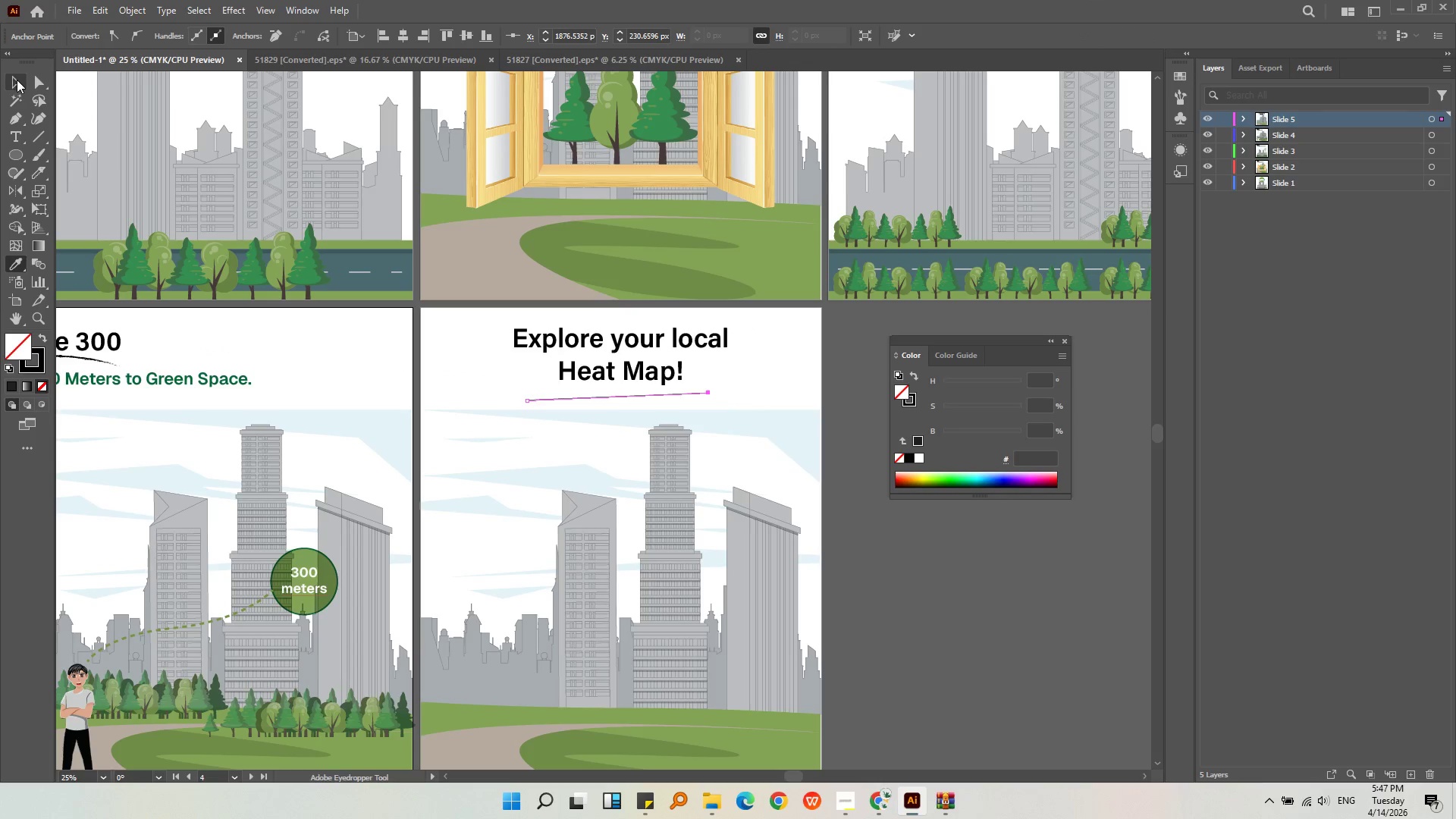 
double_click([949, 594])
 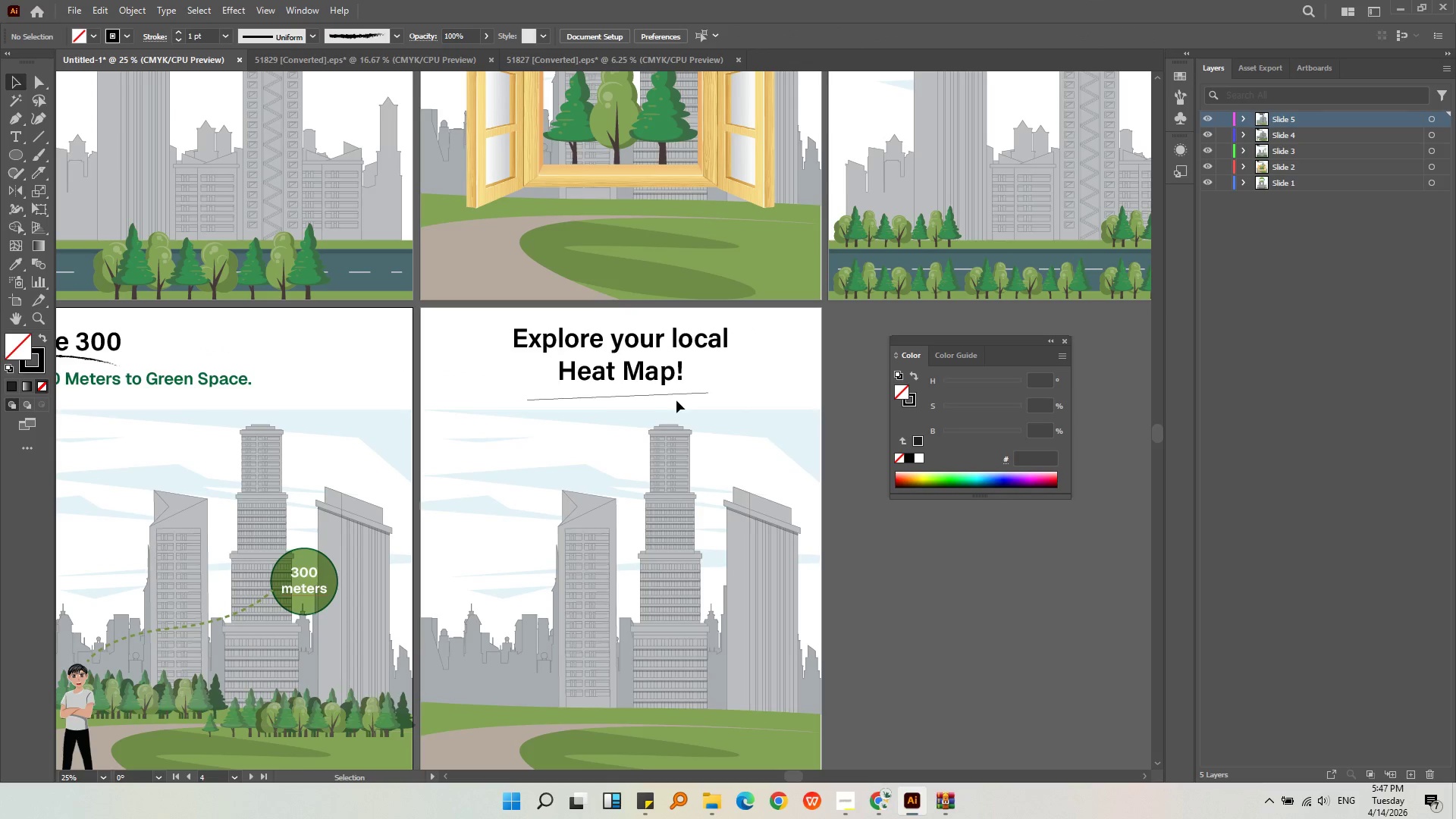 
left_click([676, 394])
 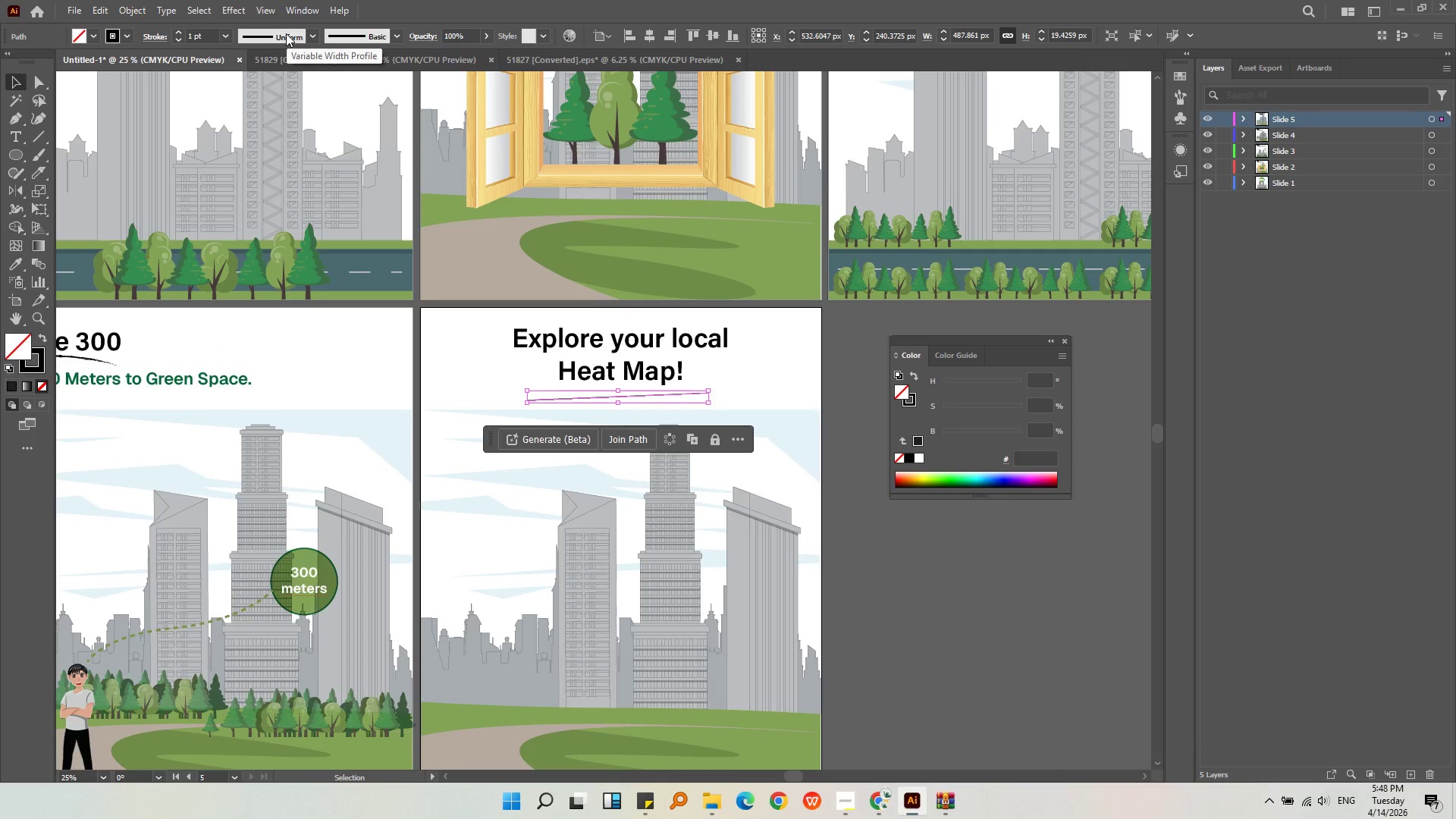 
left_click([312, 39])
 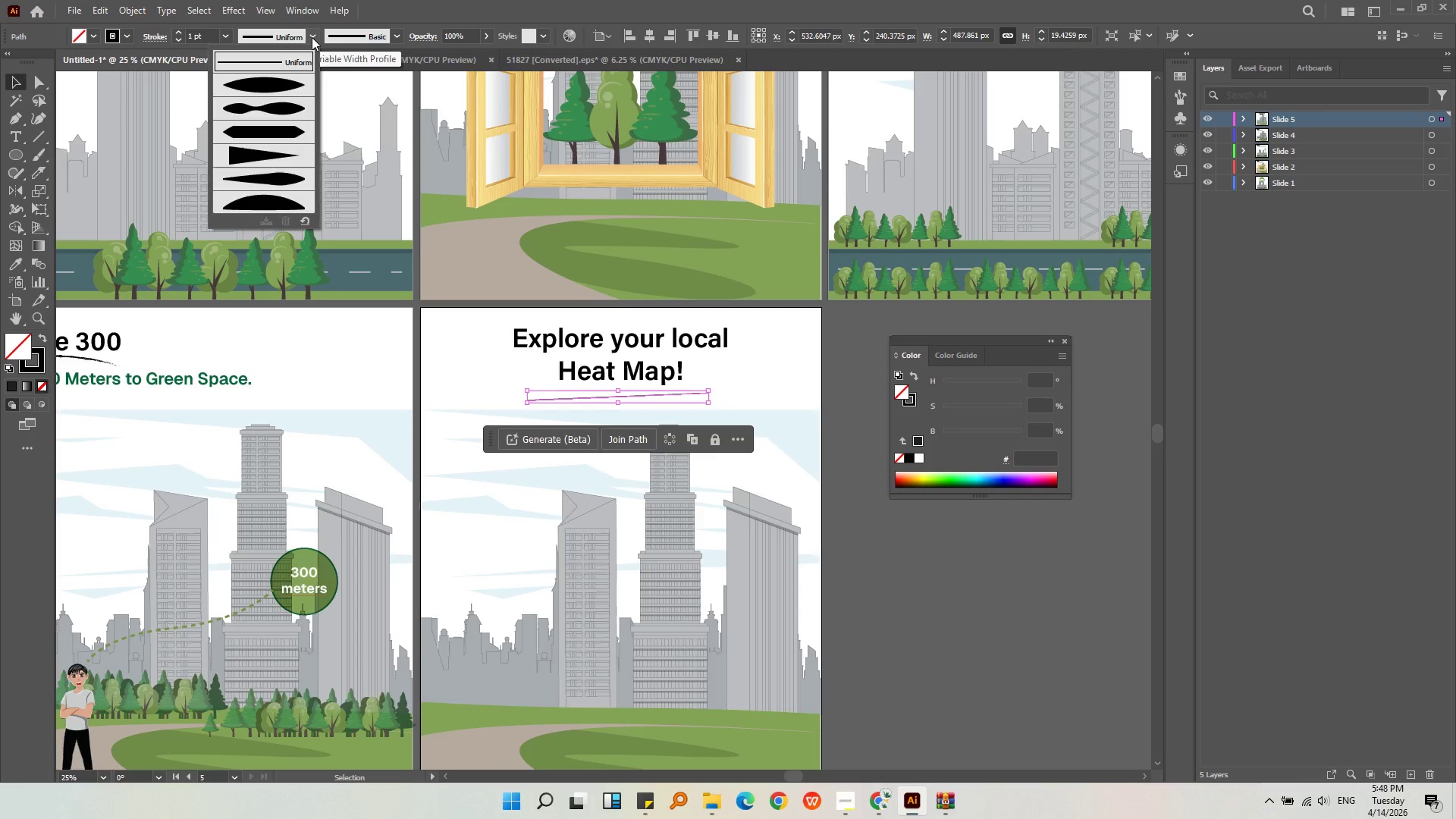 
left_click([312, 37])
 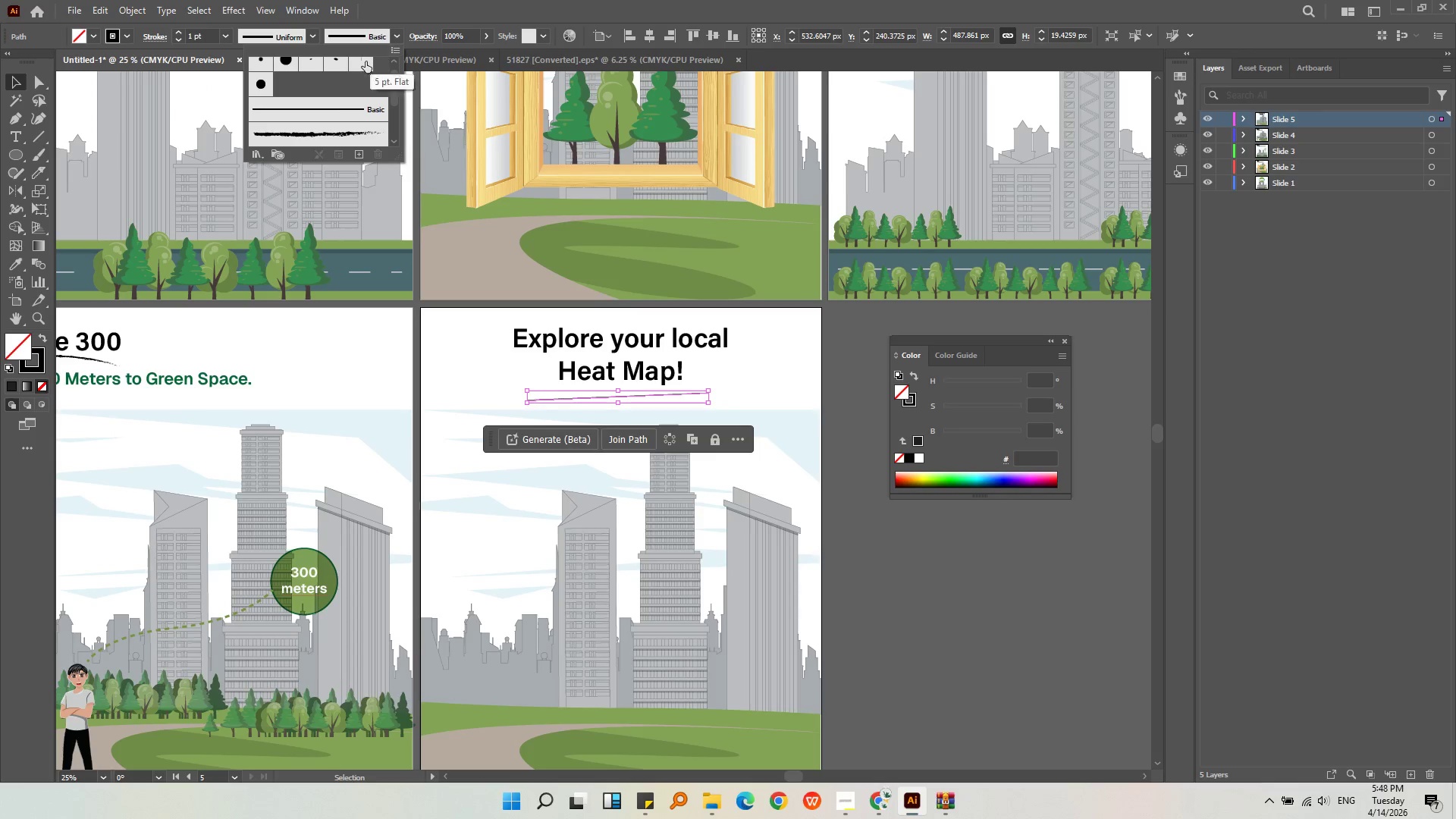 
left_click([335, 127])
 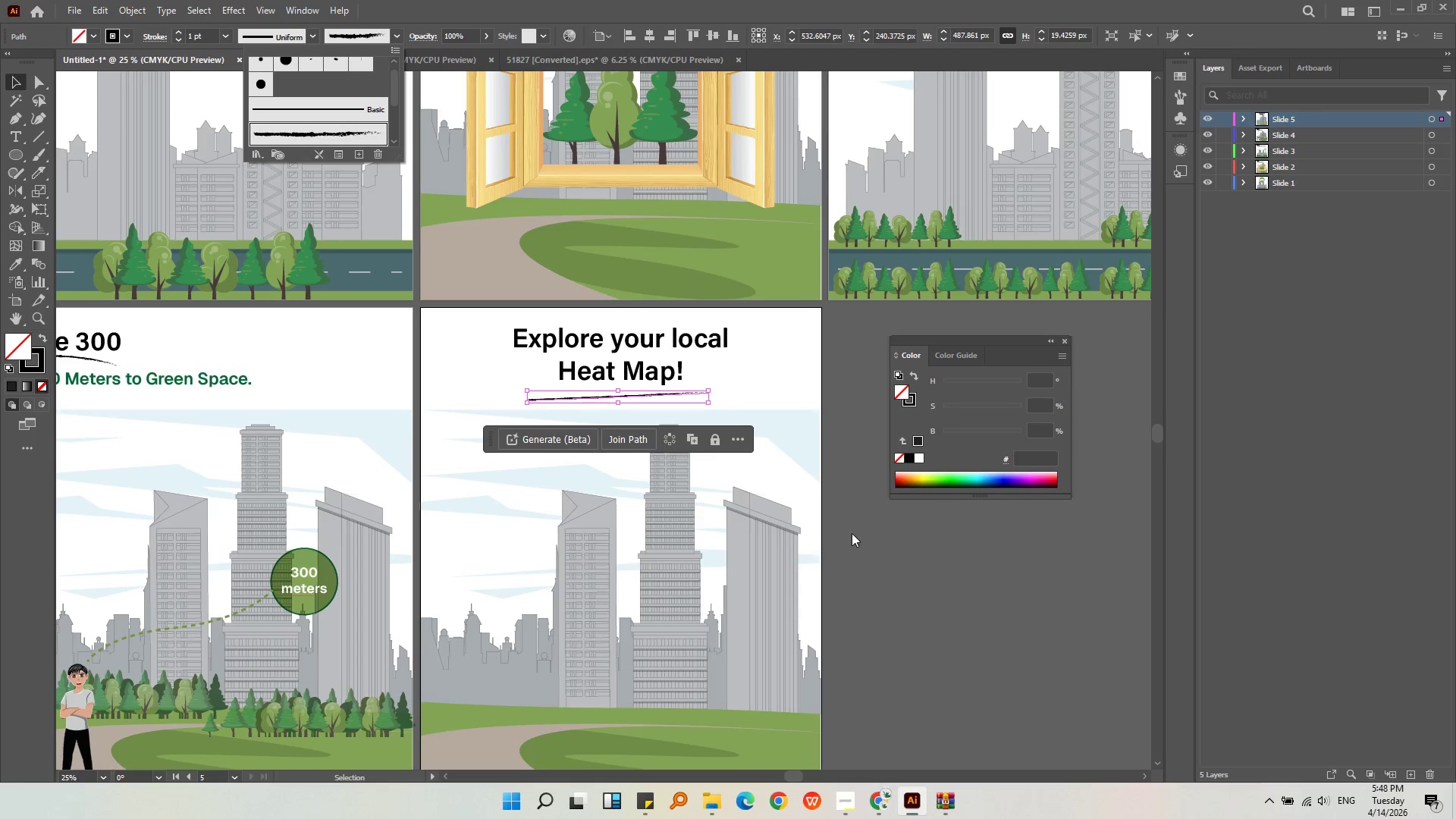 
left_click([949, 651])
 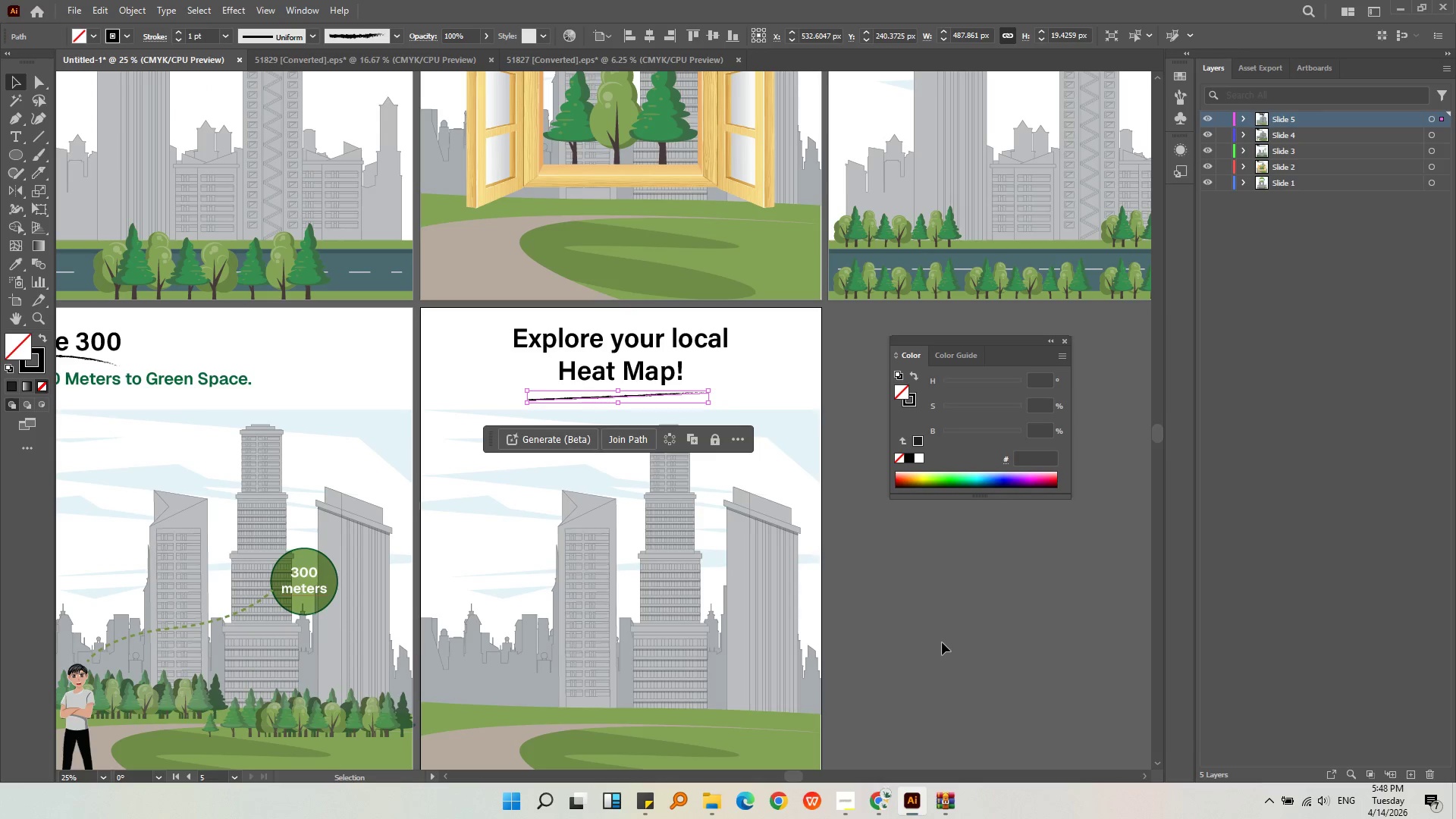 
left_click([885, 610])
 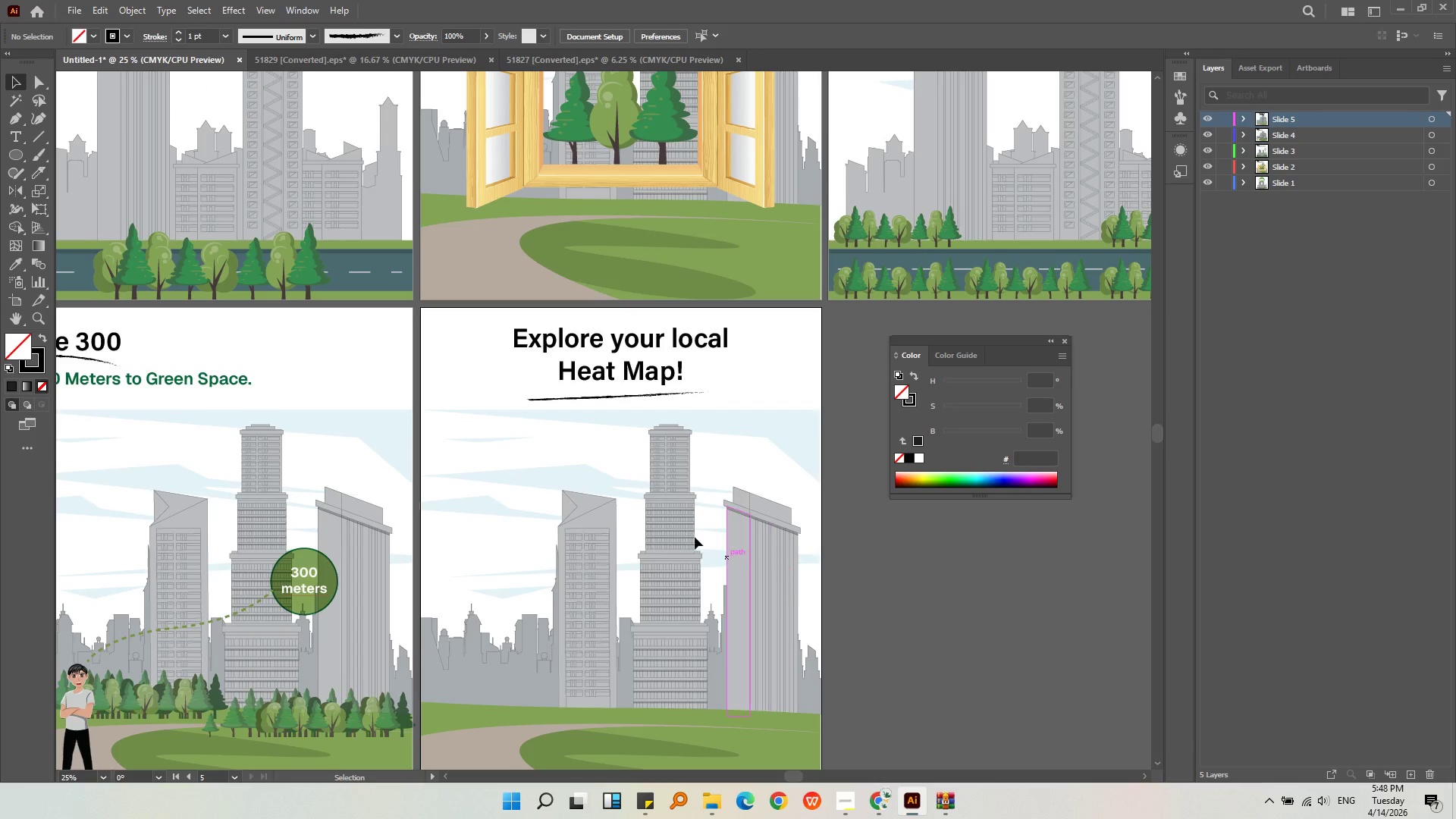 
key(Alt+AltLeft)
 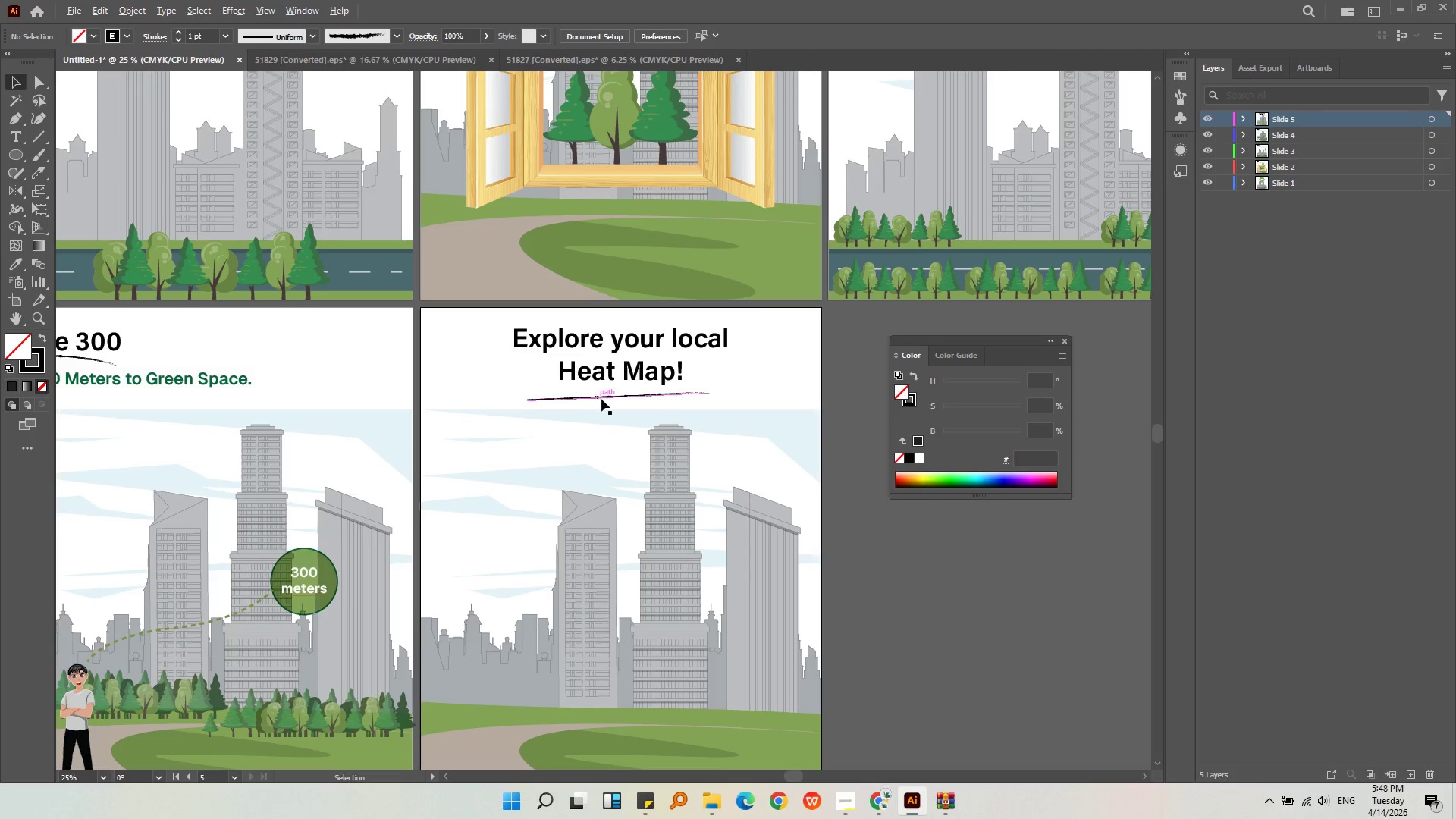 
scroll: coordinate [604, 394], scroll_direction: up, amount: 2.0
 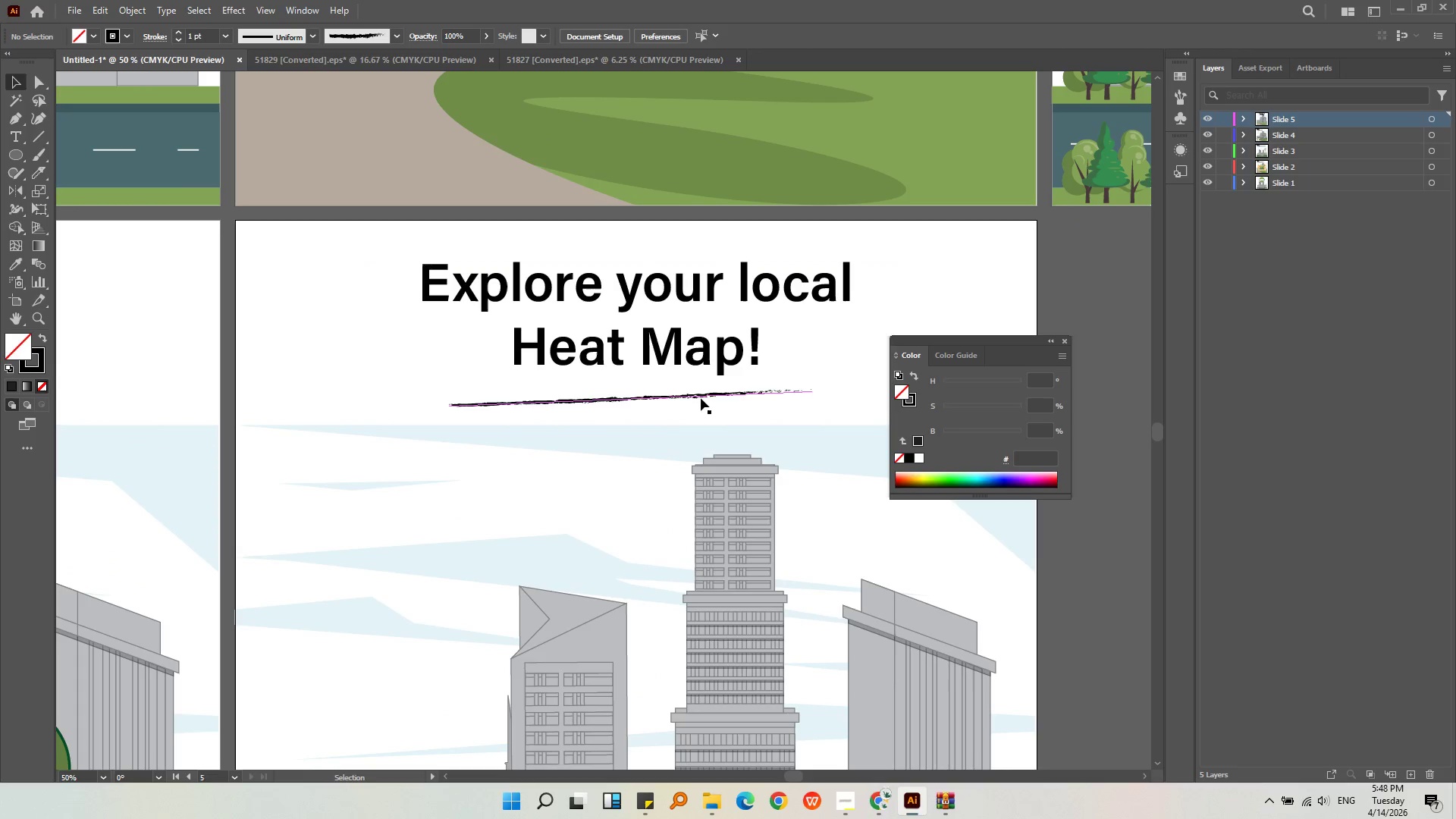 
left_click([701, 398])
 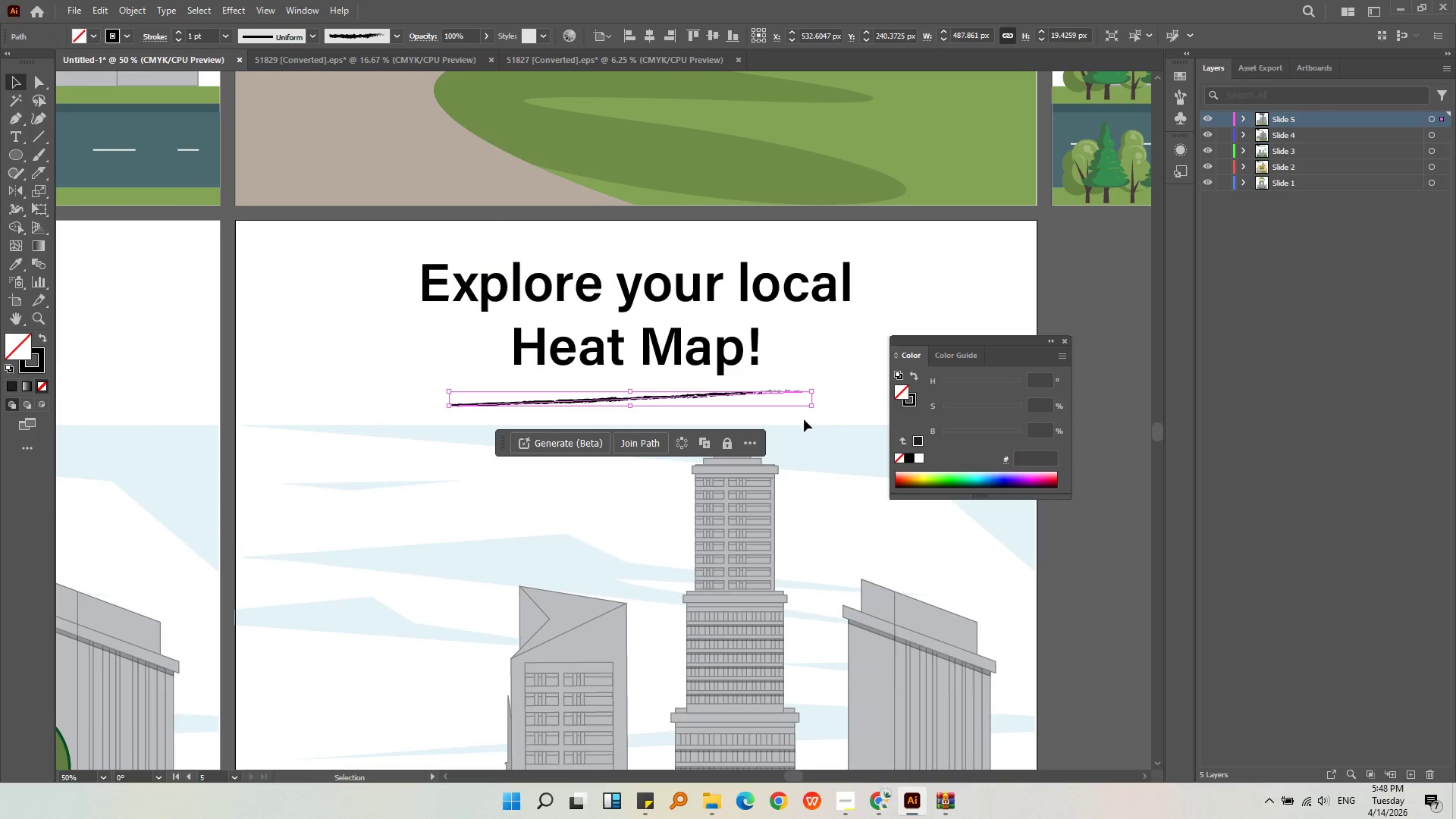 
left_click_drag(start_coordinate=[813, 407], to_coordinate=[836, 428])
 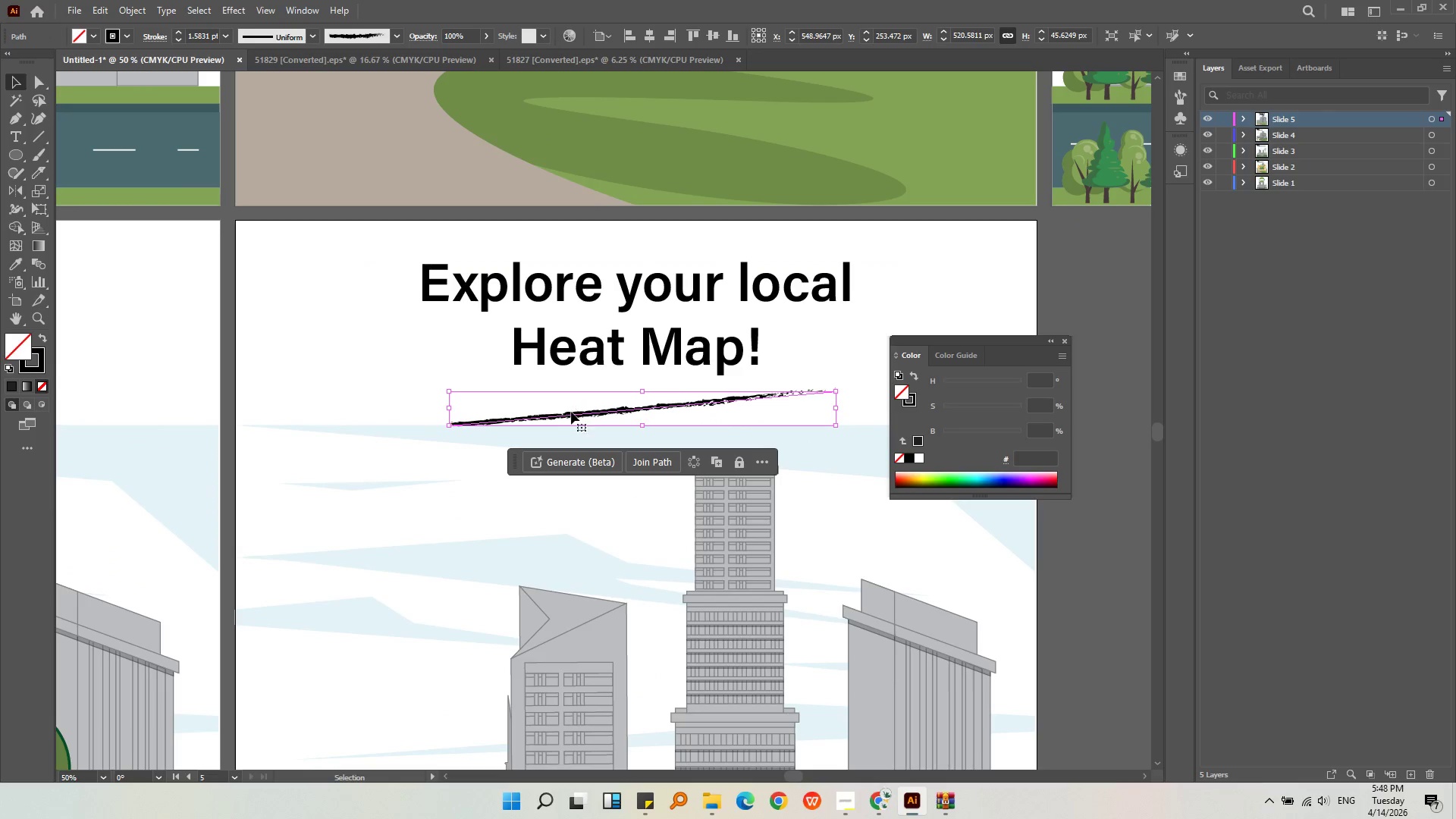 
left_click_drag(start_coordinate=[572, 412], to_coordinate=[558, 403])
 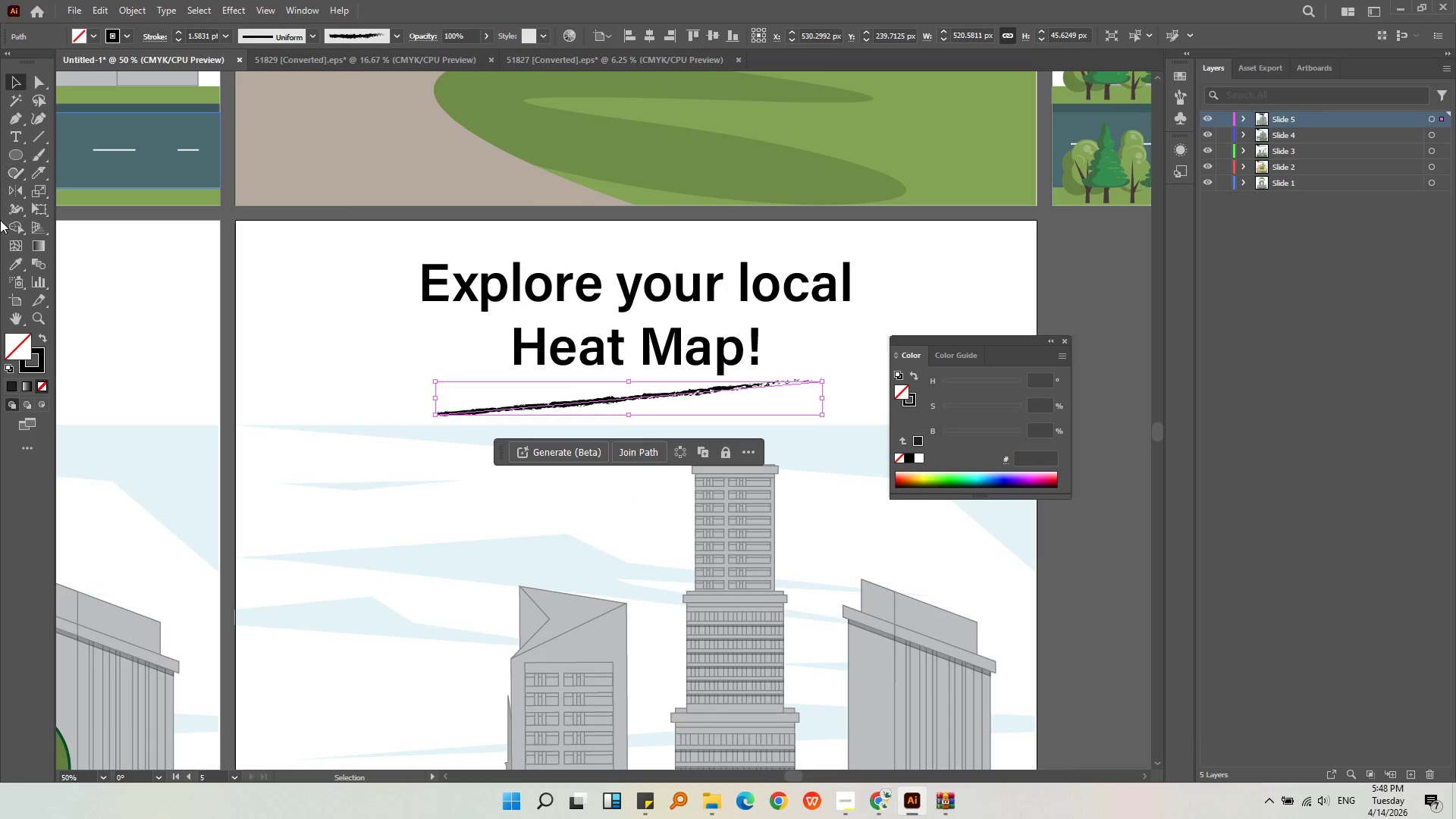 
left_click_drag(start_coordinate=[11, 193], to_coordinate=[58, 190])
 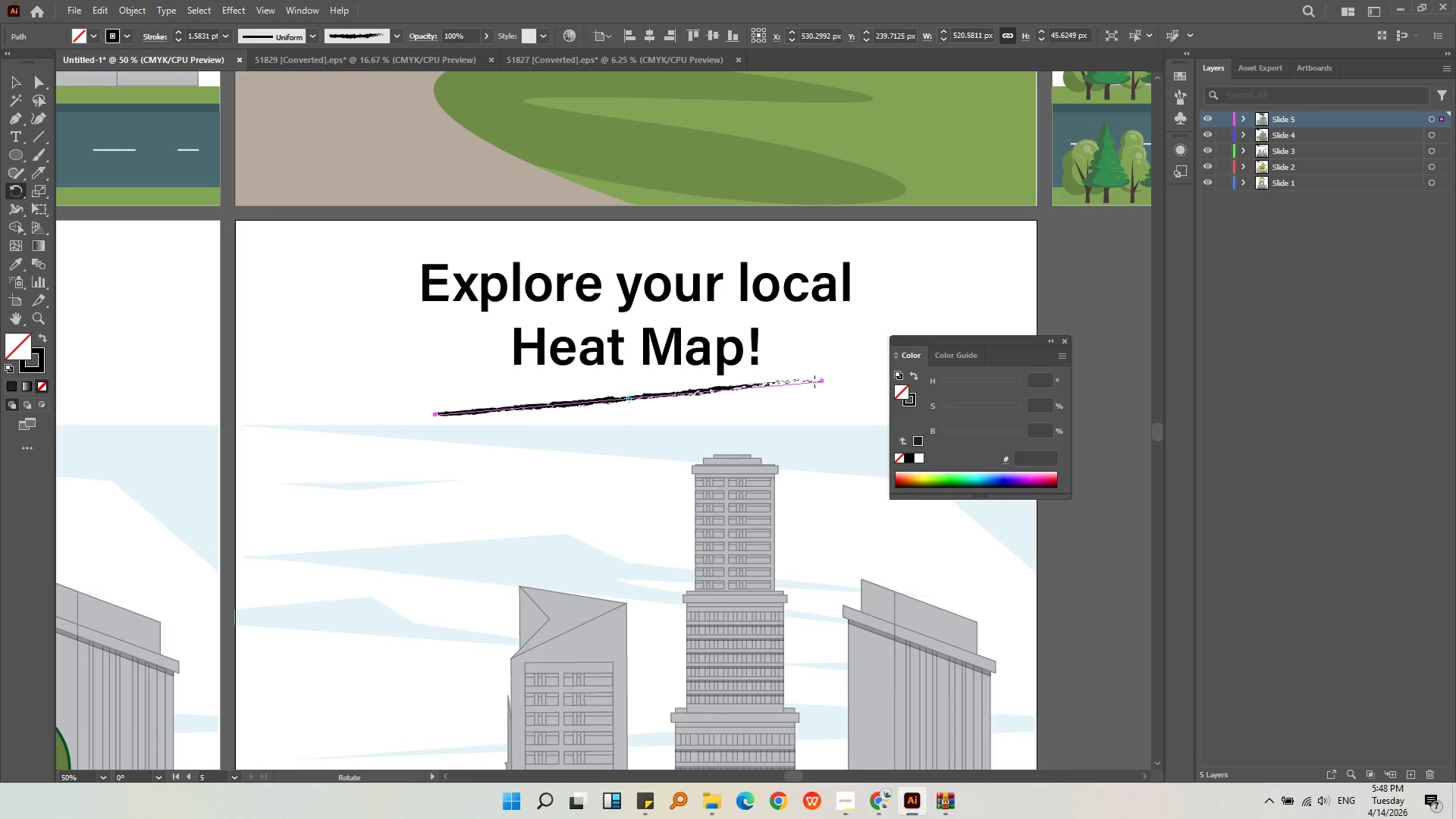 
left_click_drag(start_coordinate=[816, 382], to_coordinate=[820, 396])
 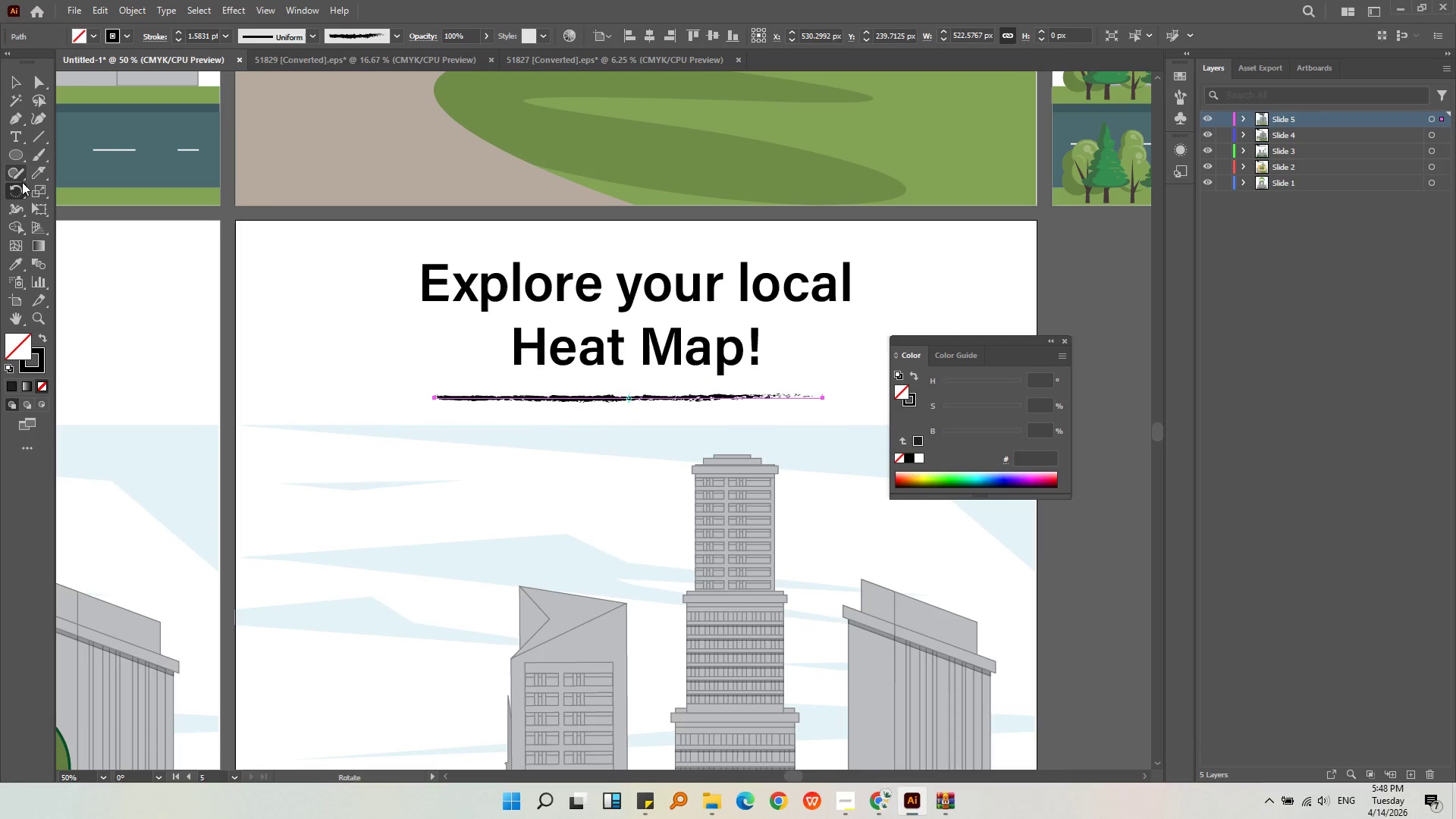 
left_click([43, 120])
 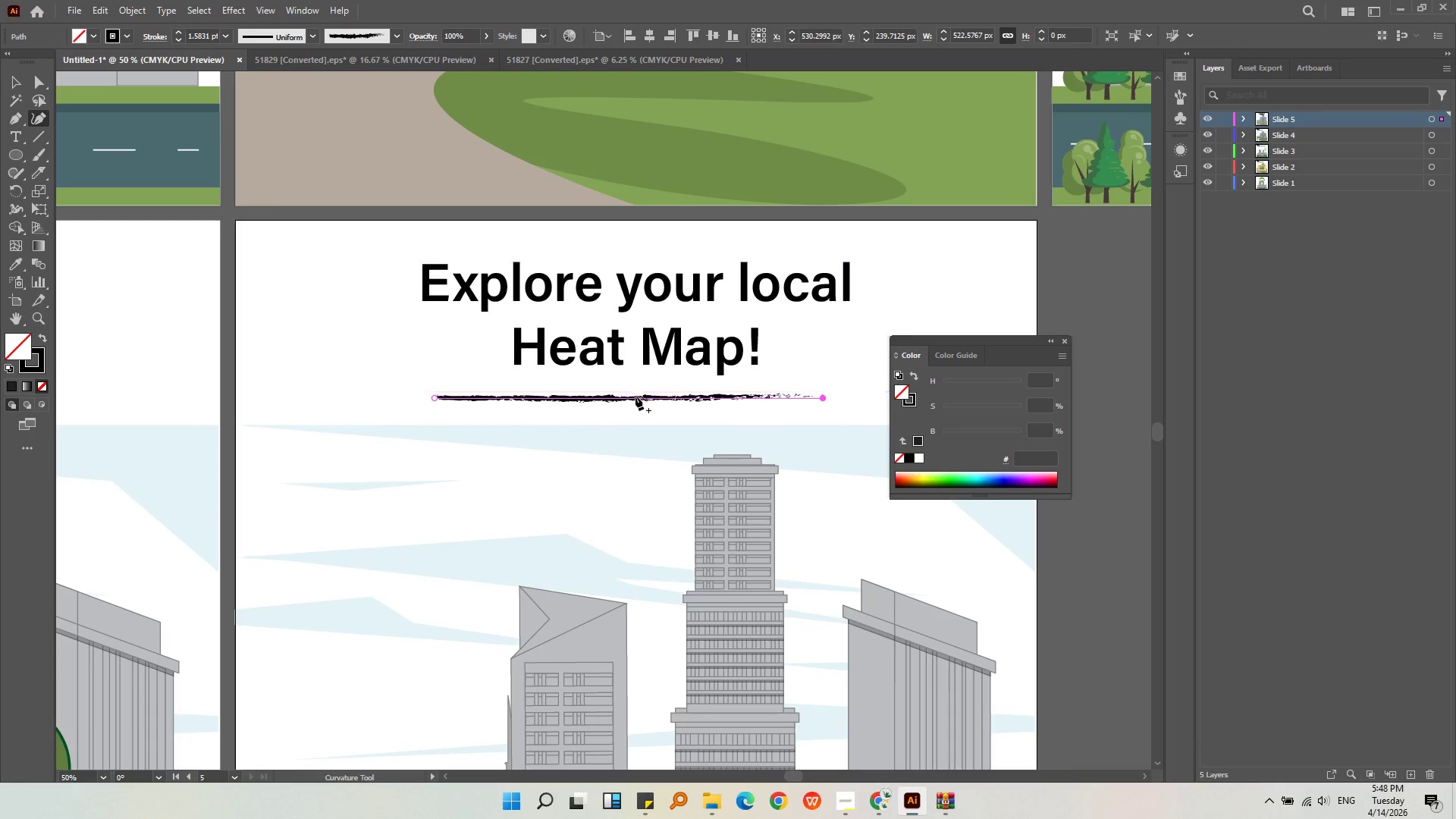 
left_click_drag(start_coordinate=[636, 396], to_coordinate=[637, 384])
 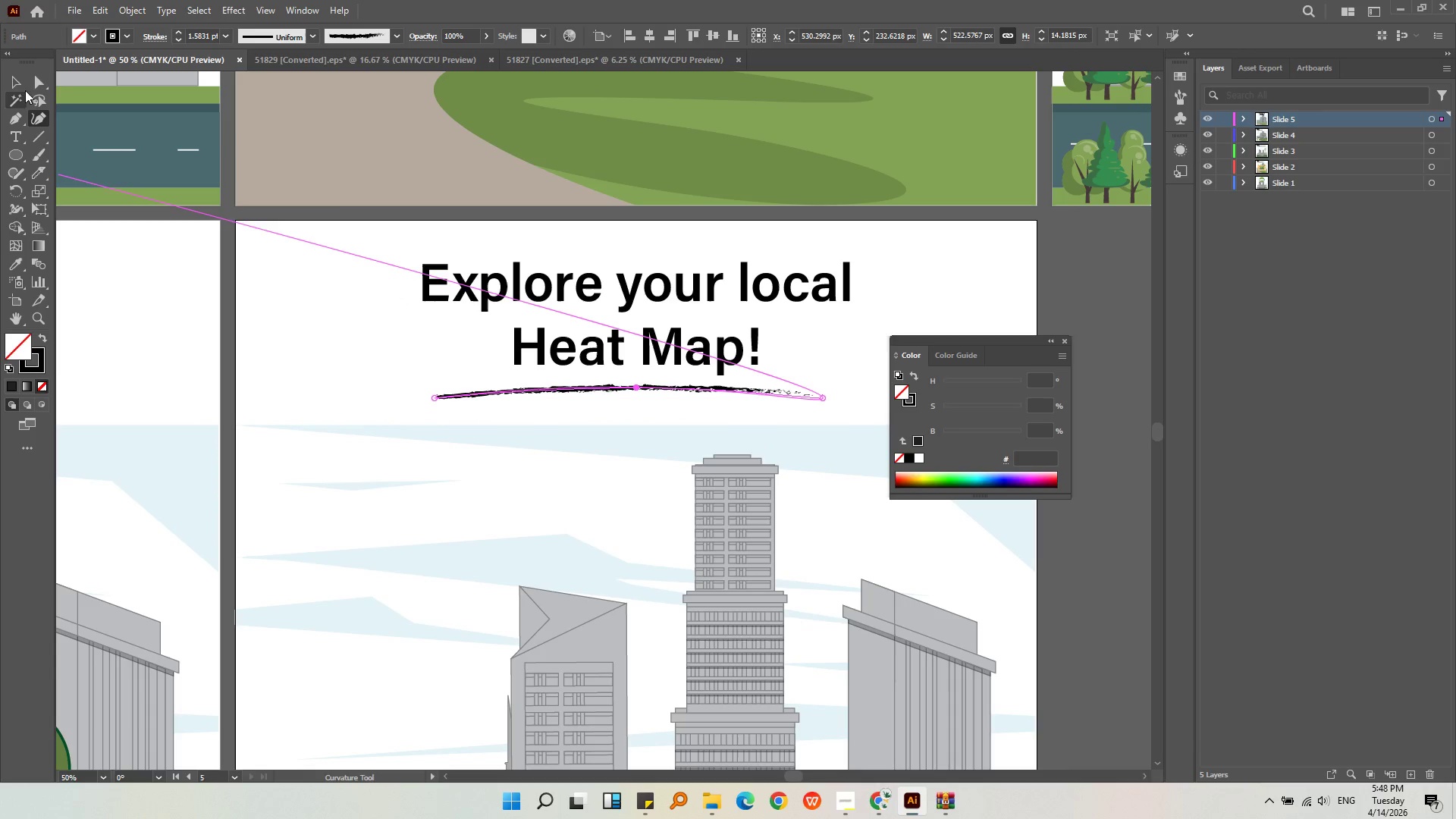 
left_click([15, 84])
 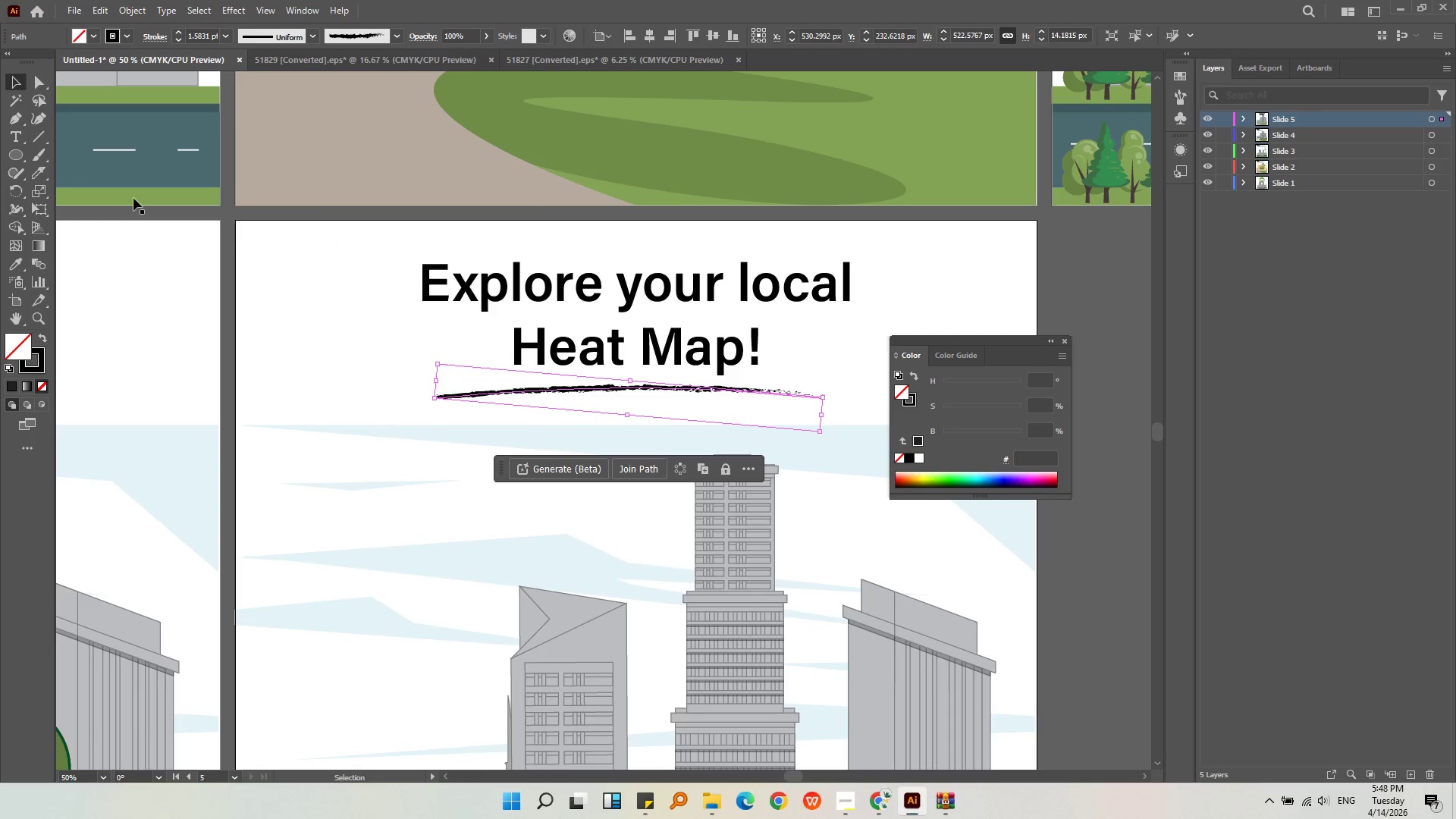 
key(Alt+AltLeft)
 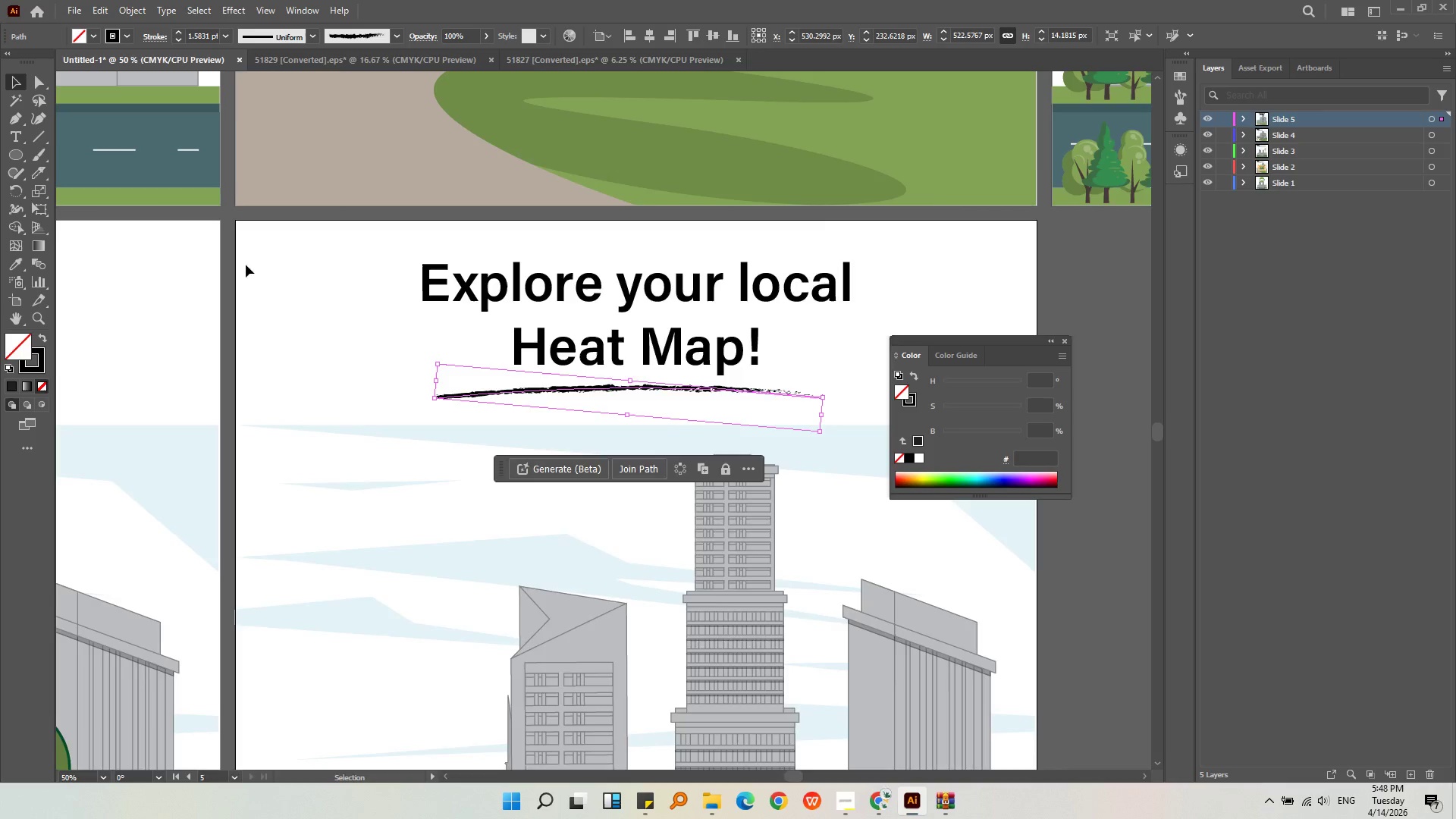 
left_click([872, 590])
 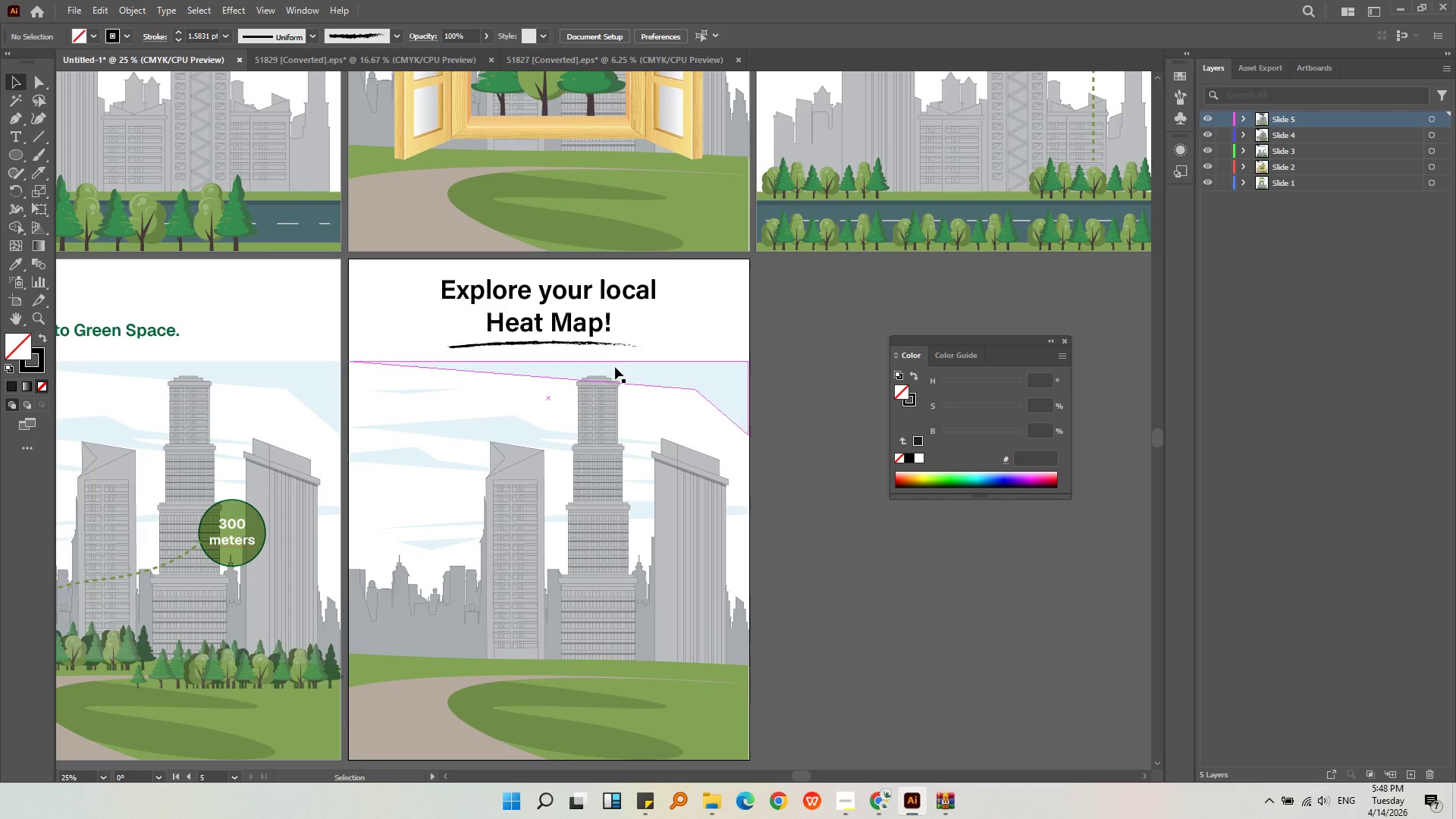 
scroll: coordinate [273, 271], scroll_direction: down, amount: 2.0
 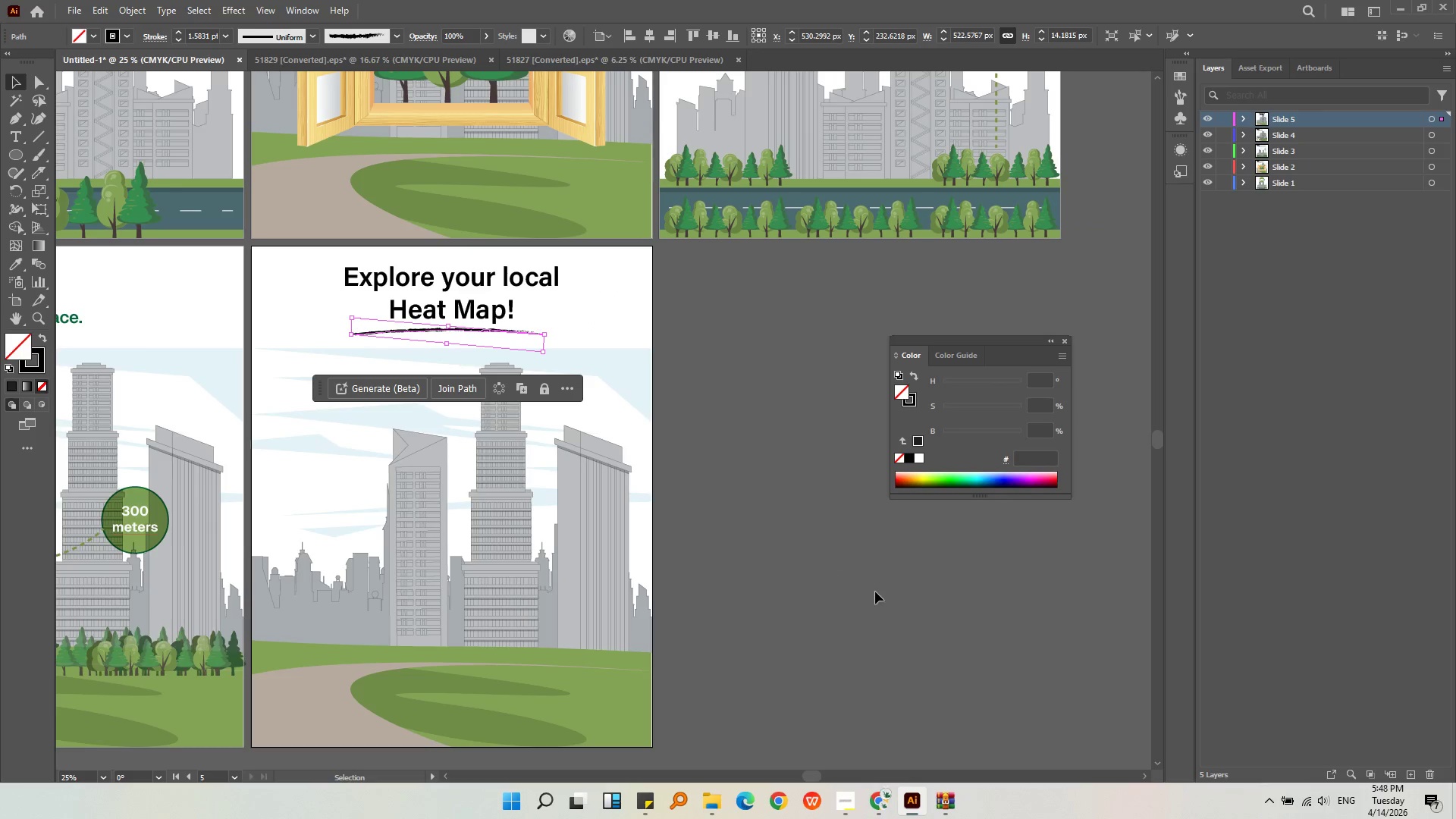 
left_click([622, 345])
 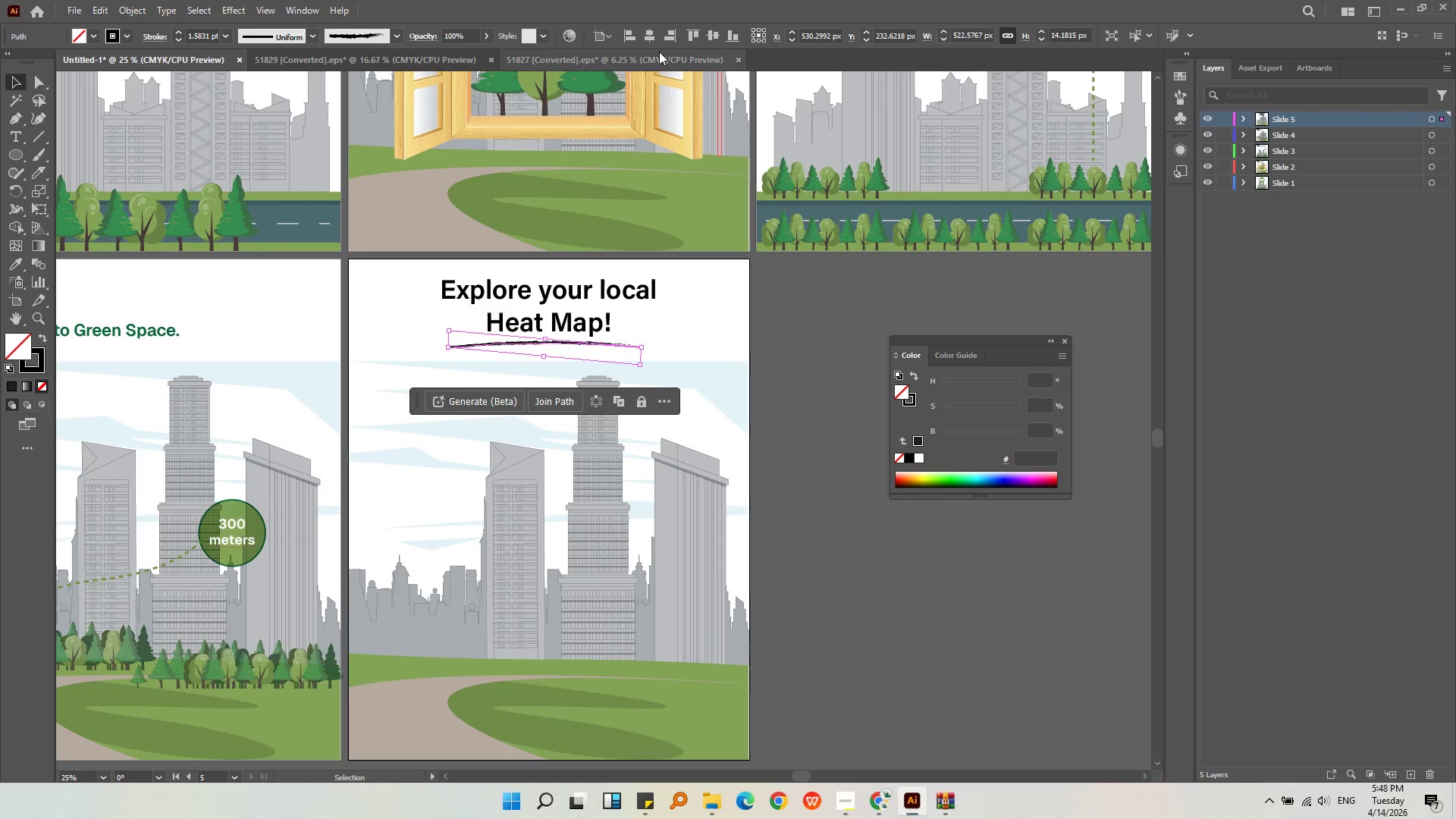 
left_click([651, 39])
 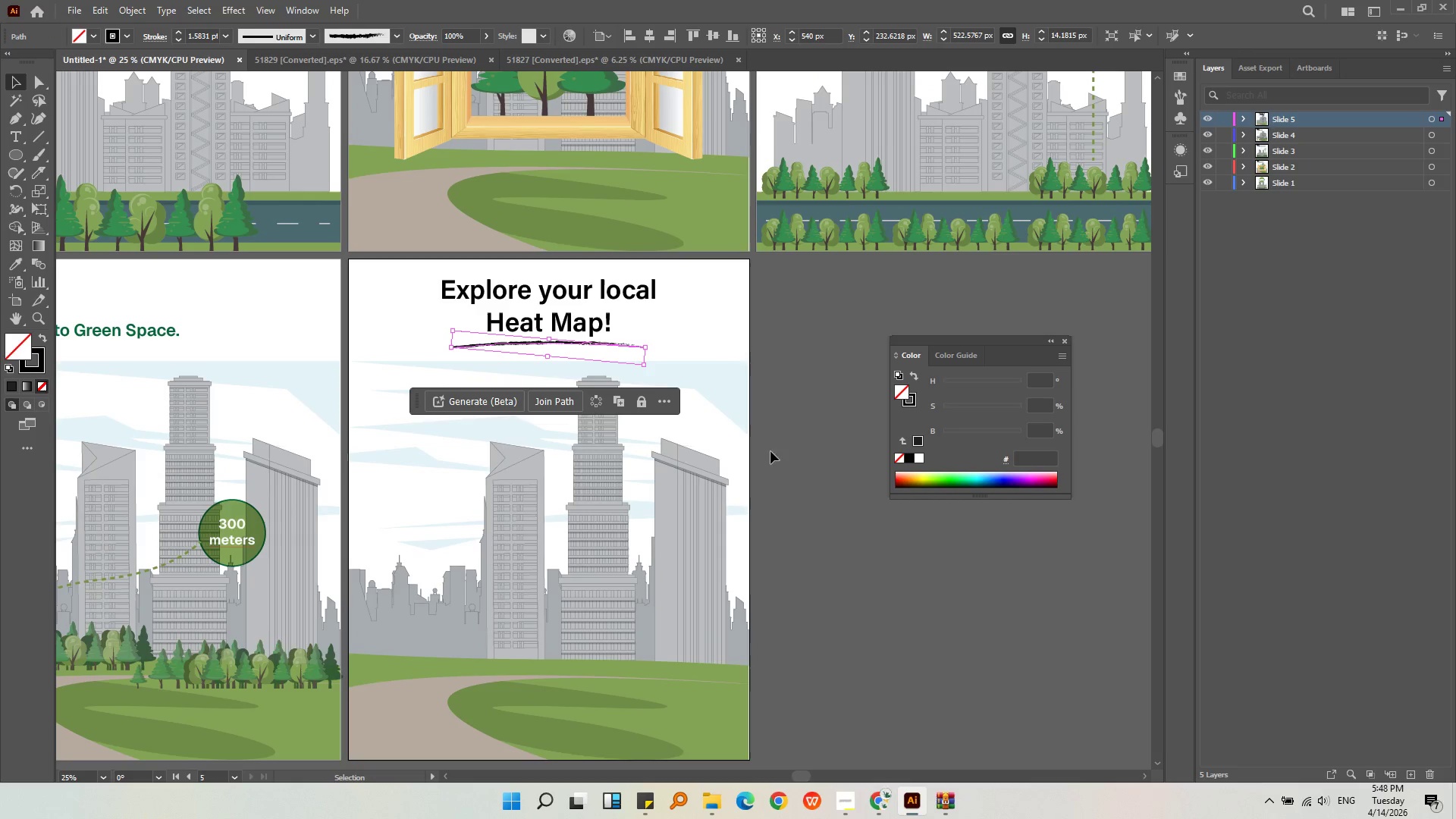 
left_click([778, 540])
 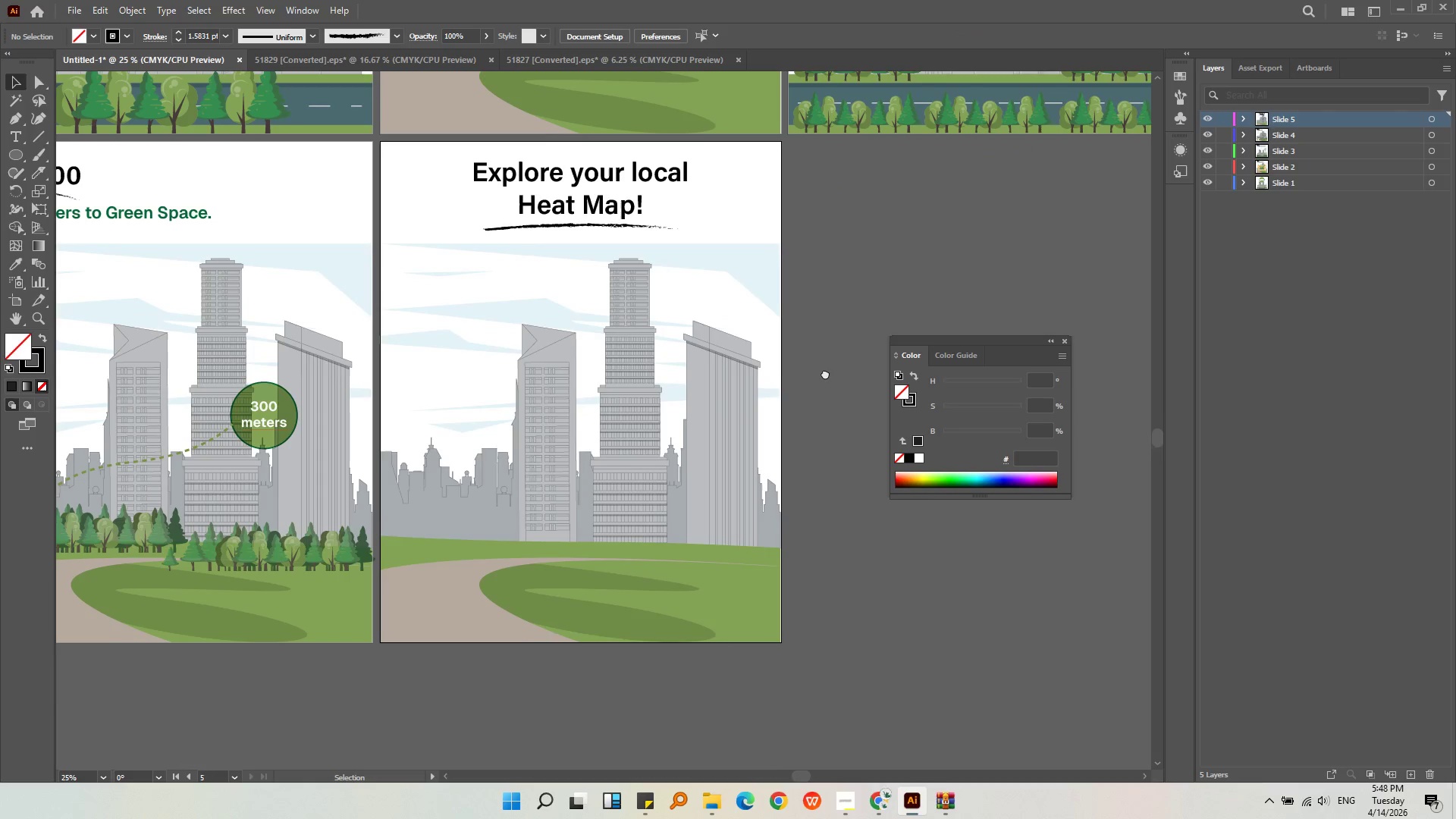 
key(Alt+AltLeft)
 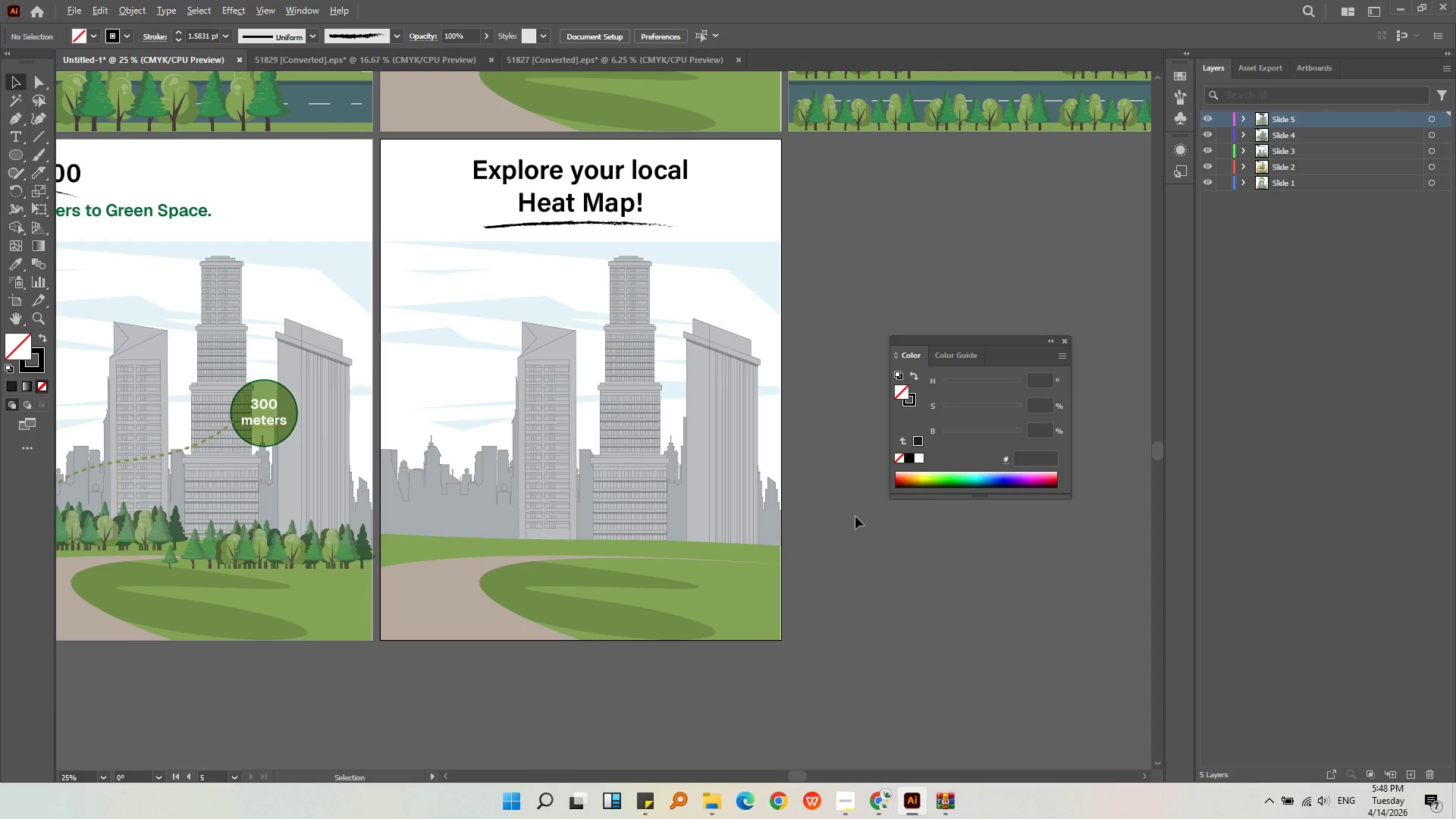 
left_click([894, 612])
 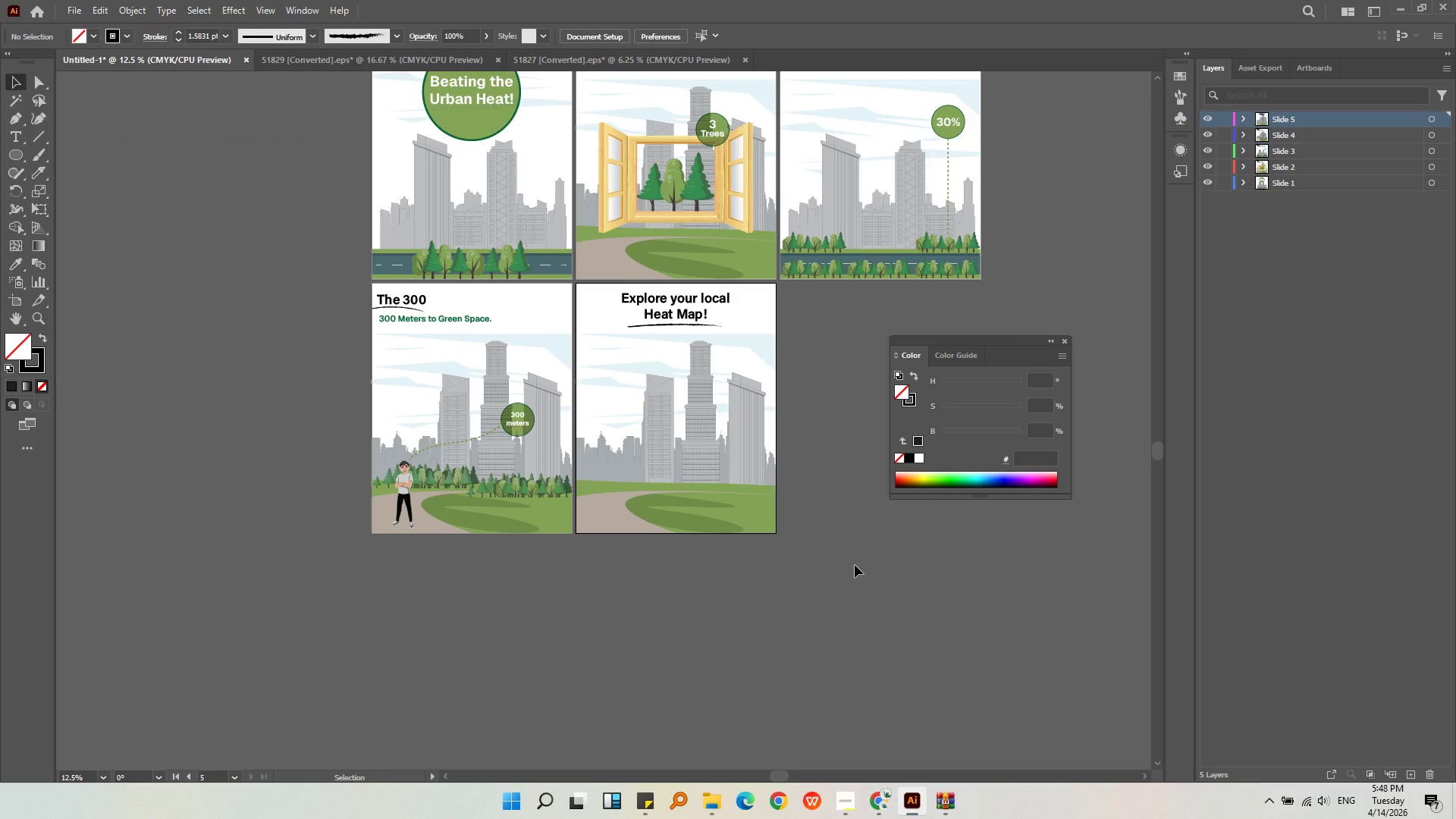 
scroll: coordinate [853, 522], scroll_direction: down, amount: 2.0
 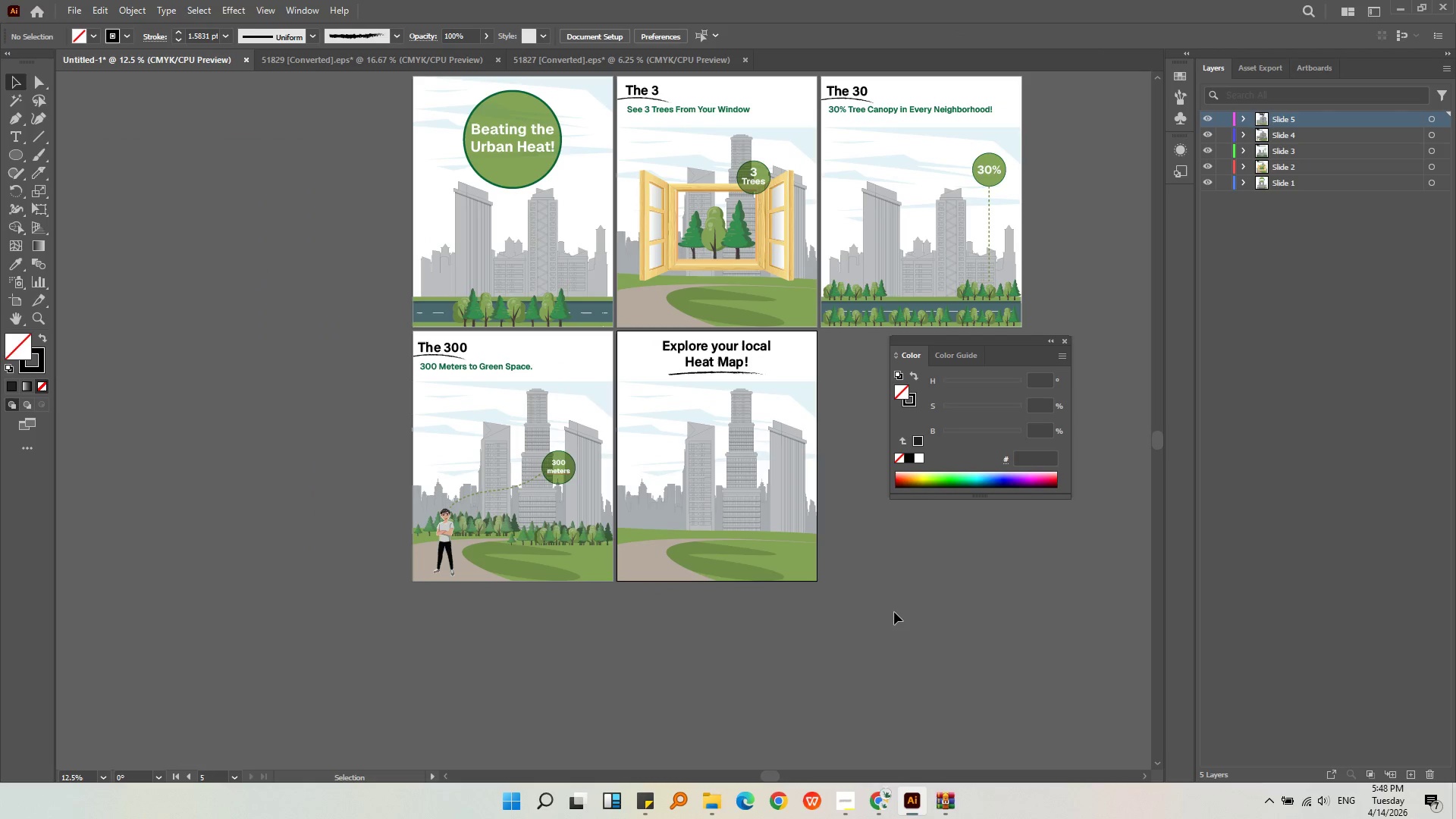 
left_click([855, 565])
 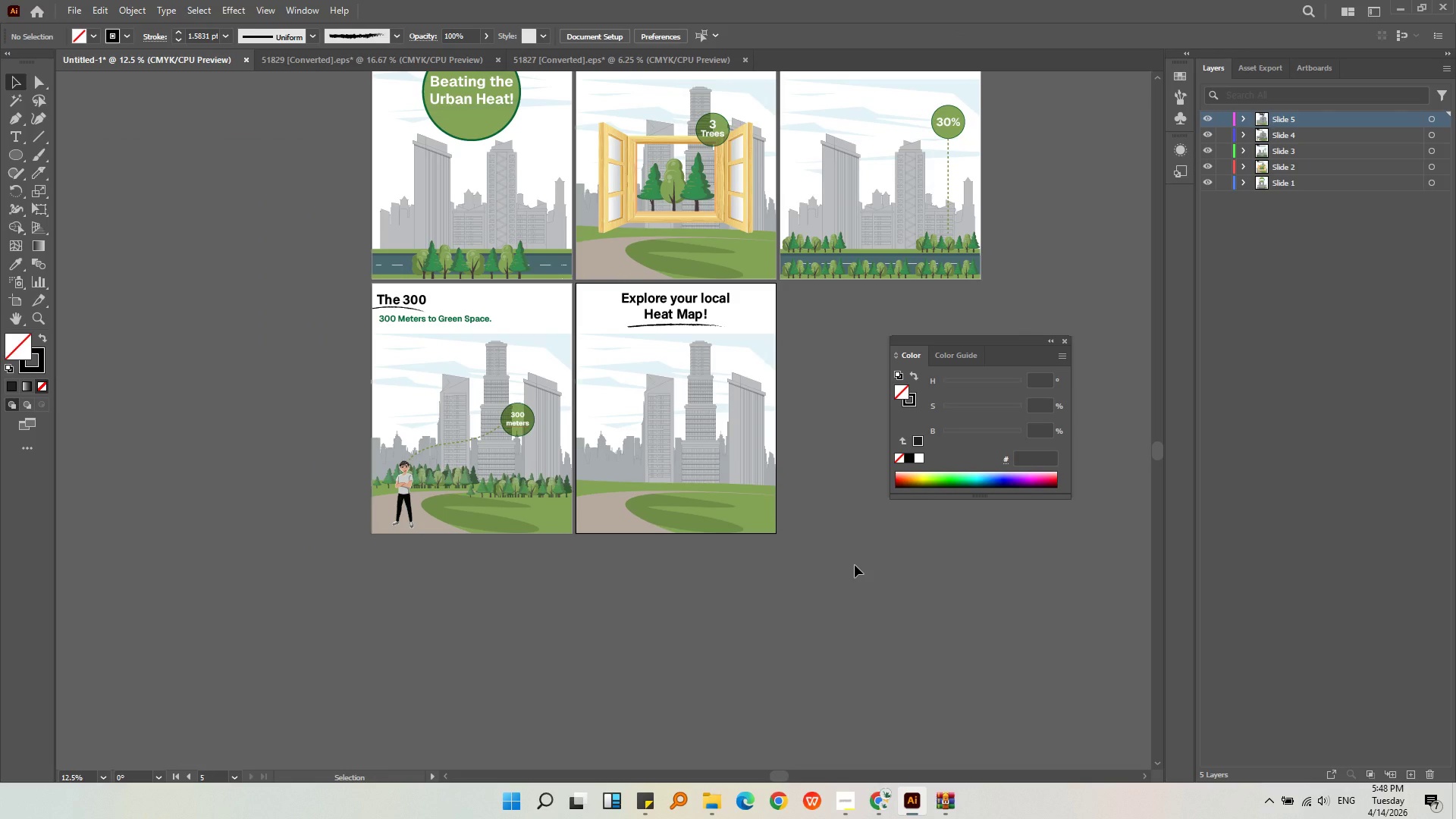 
key(Alt+AltLeft)
 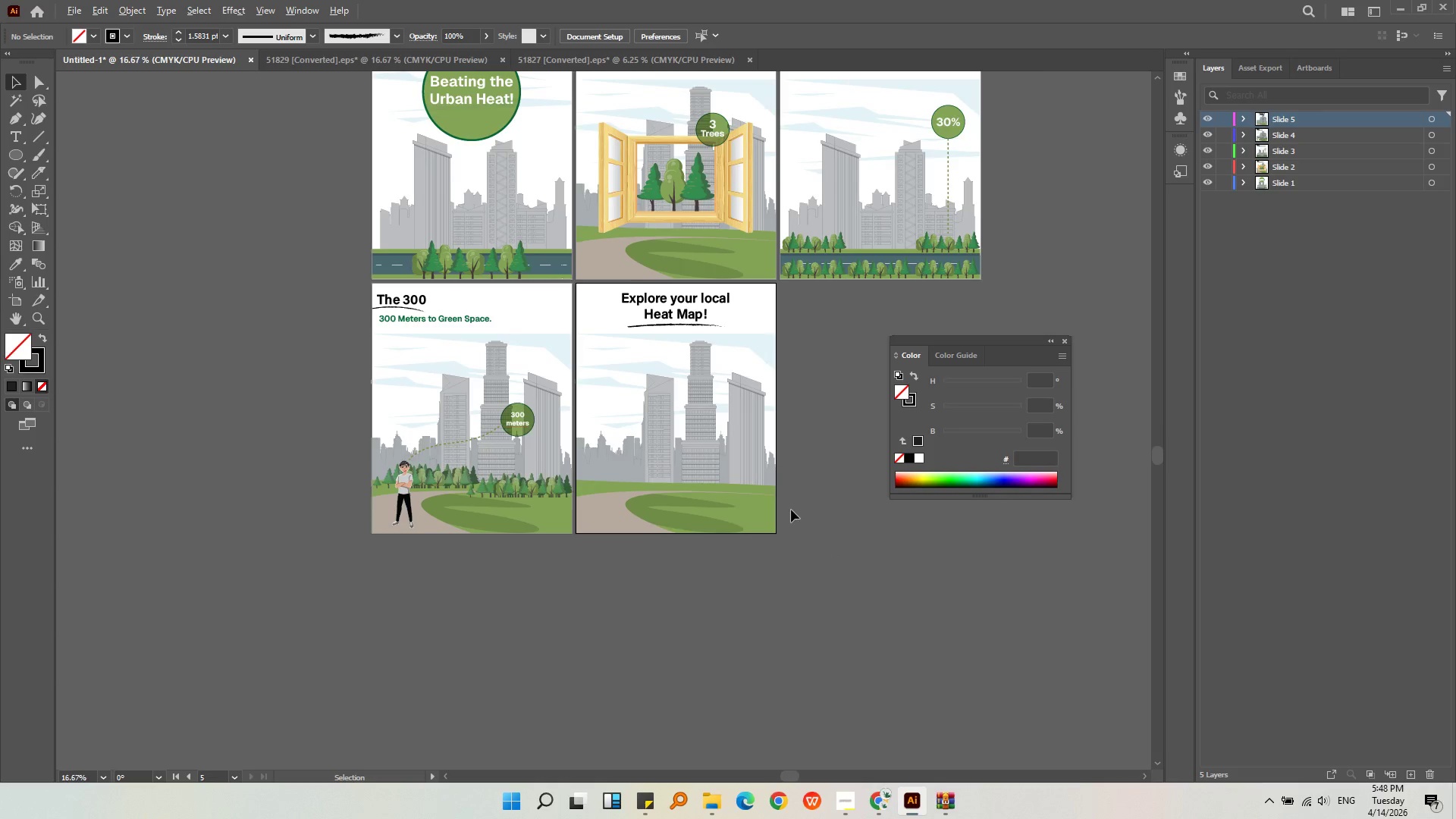 
scroll: coordinate [791, 511], scroll_direction: up, amount: 1.0
 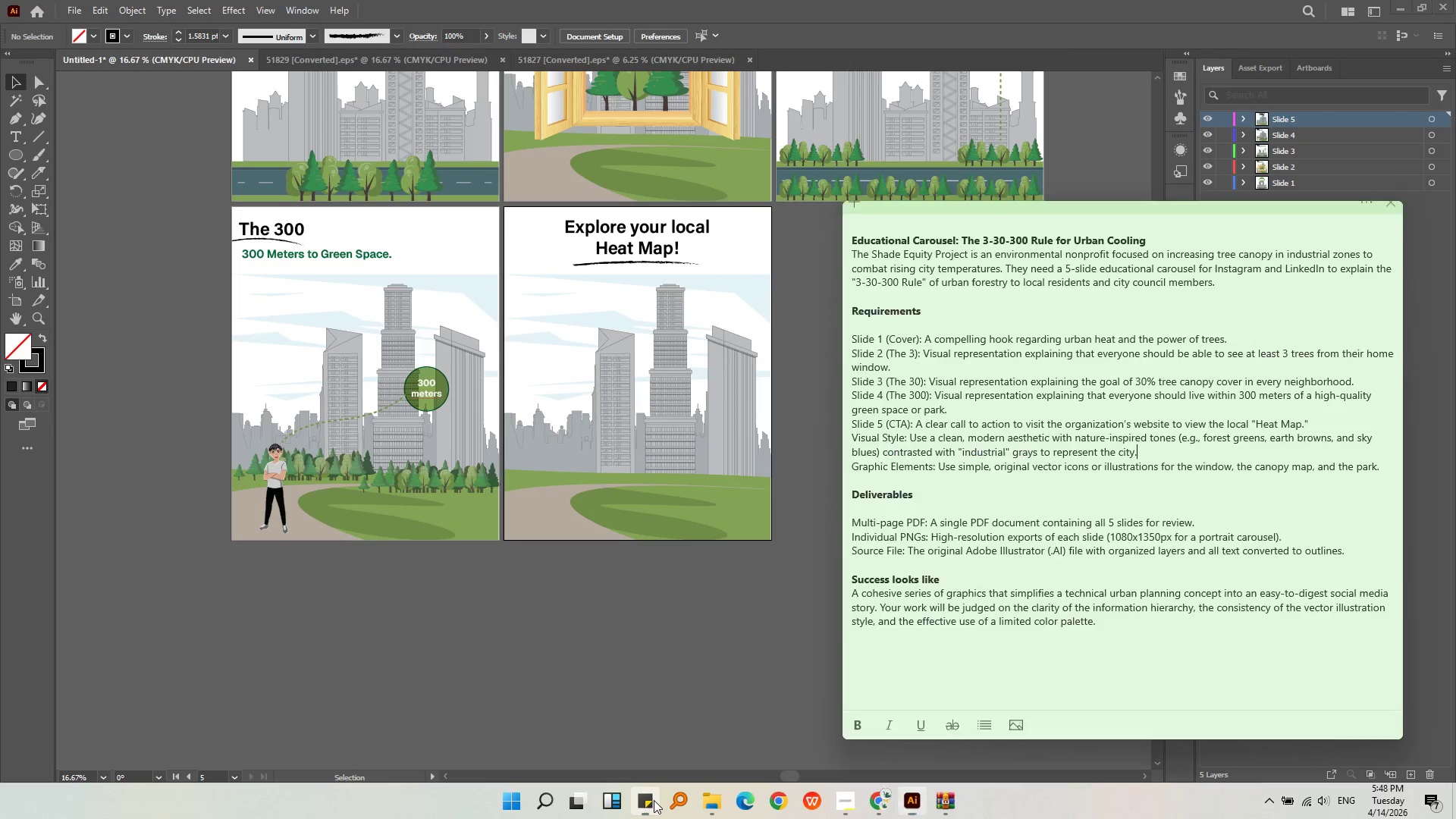 
double_click([1079, 470])
 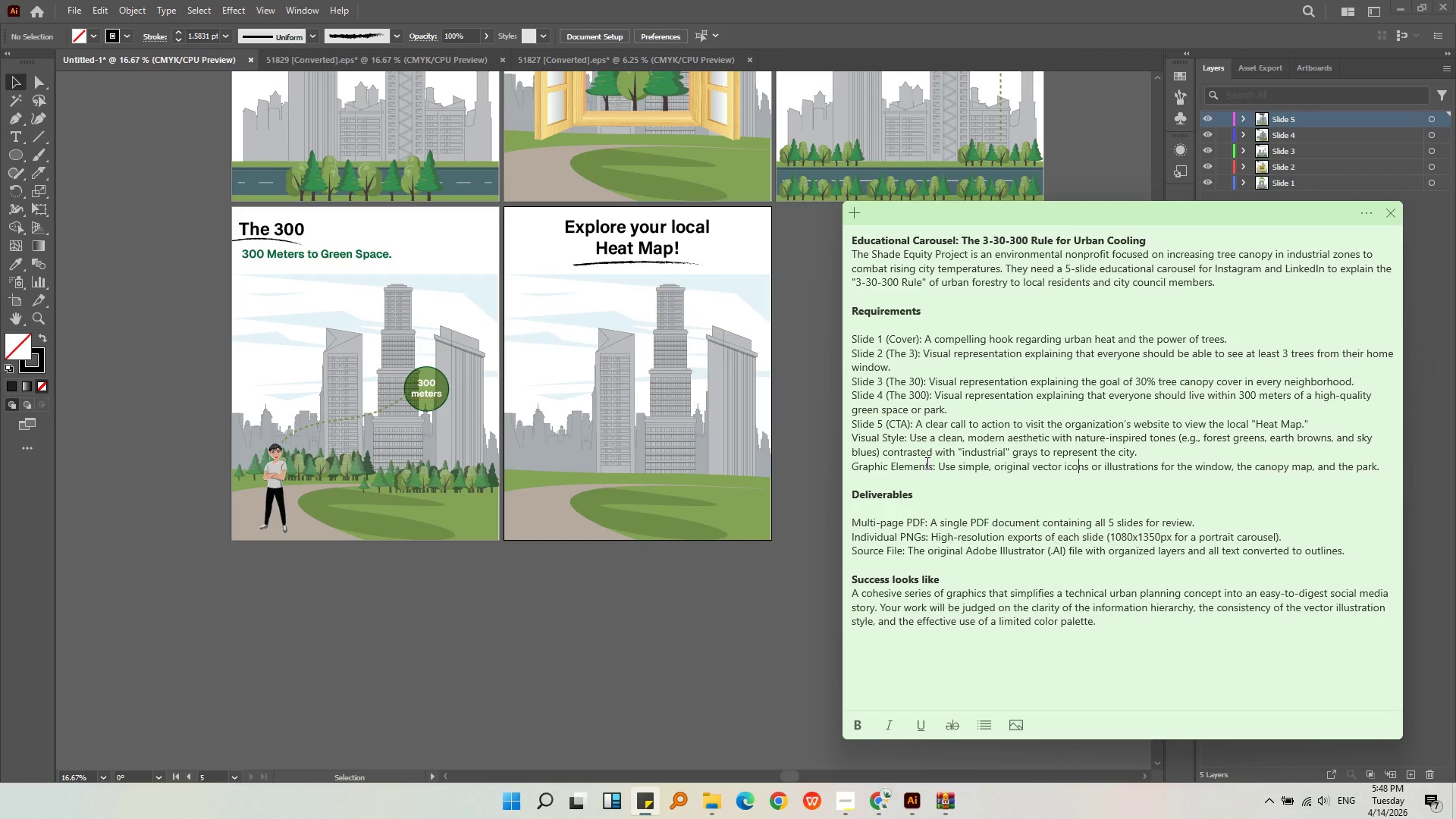 
left_click_drag(start_coordinate=[939, 455], to_coordinate=[975, 454])
 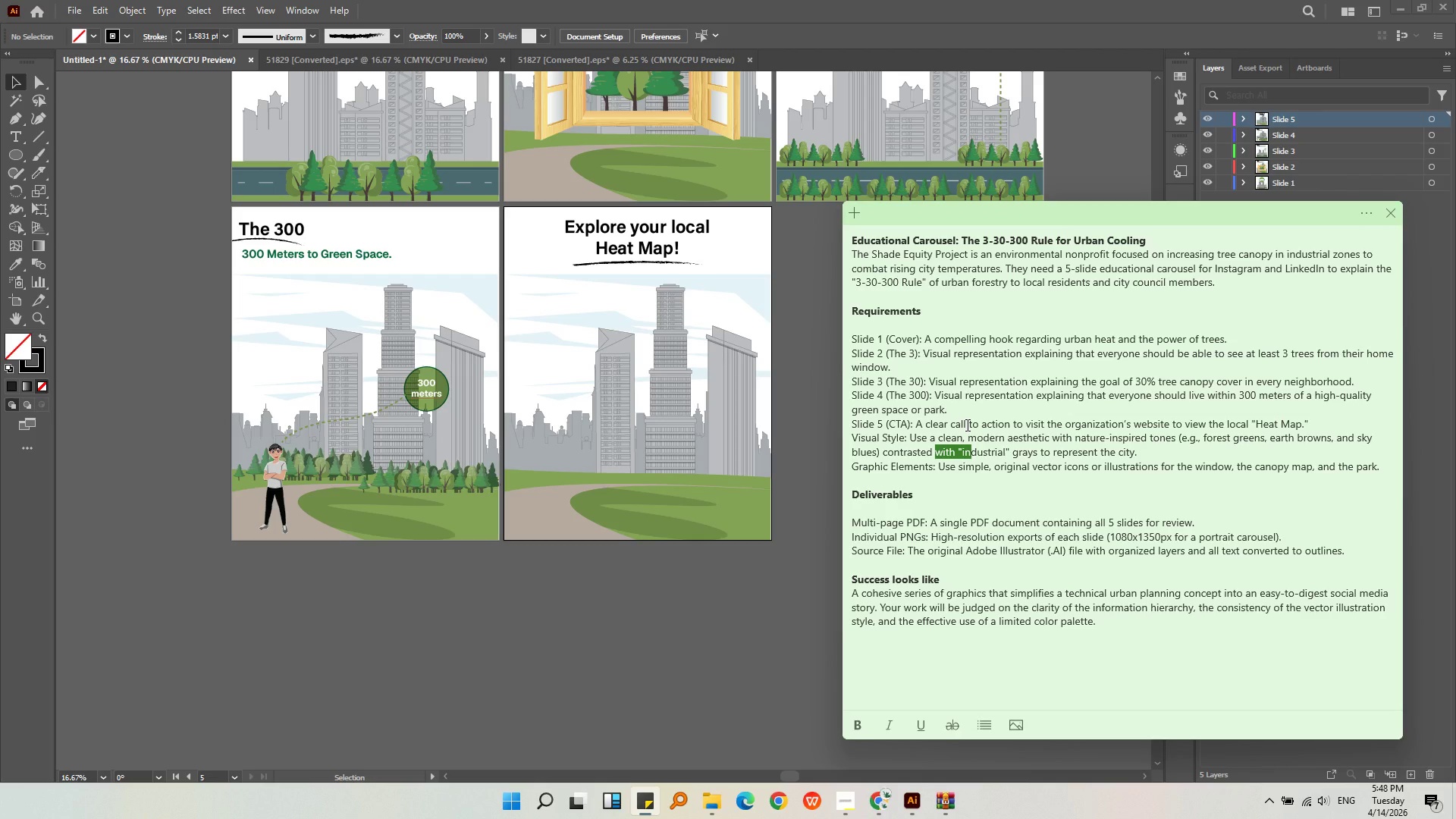 
wait(5.27)
 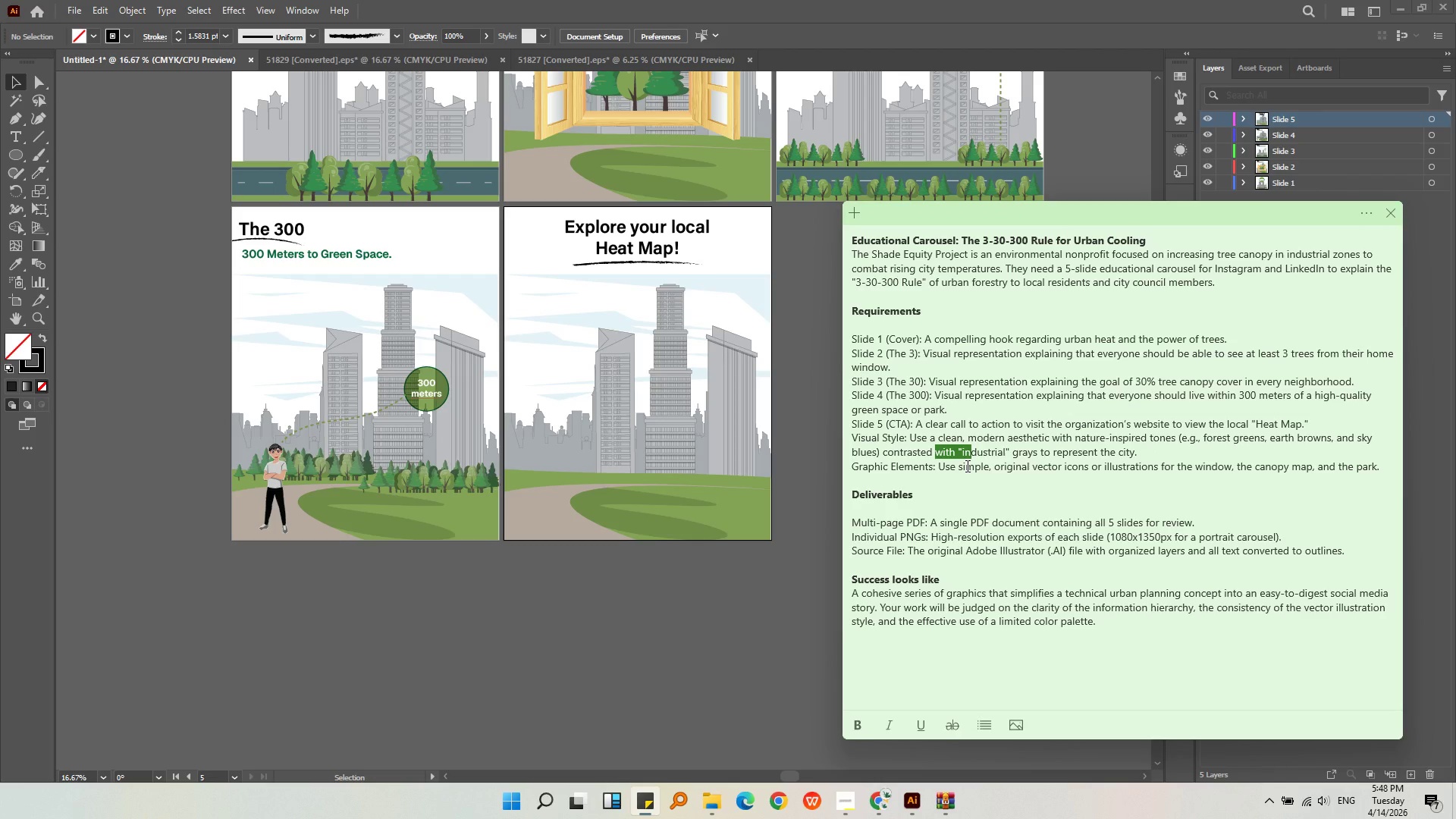 
double_click([966, 416])
 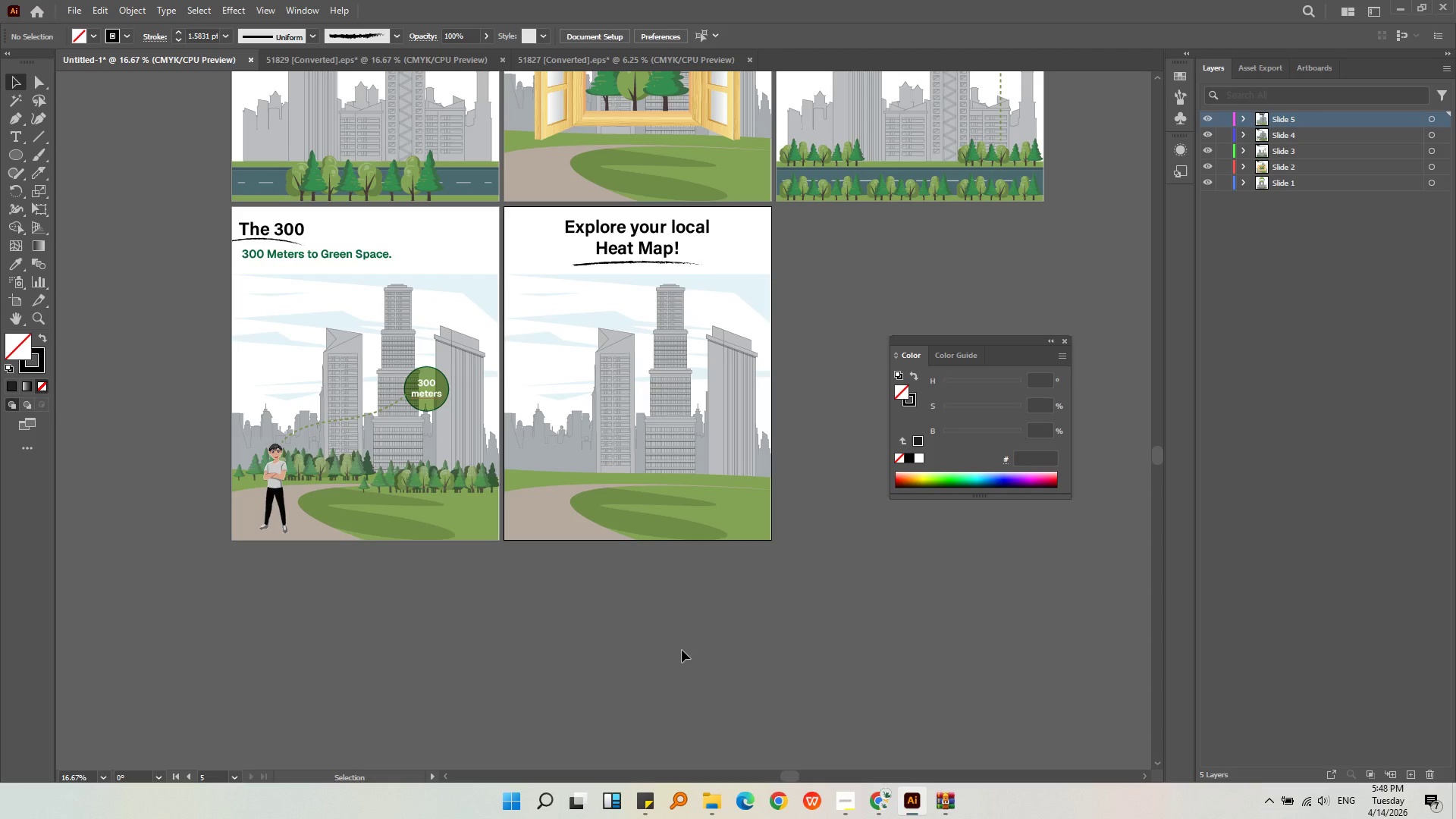 
left_click([452, 468])
 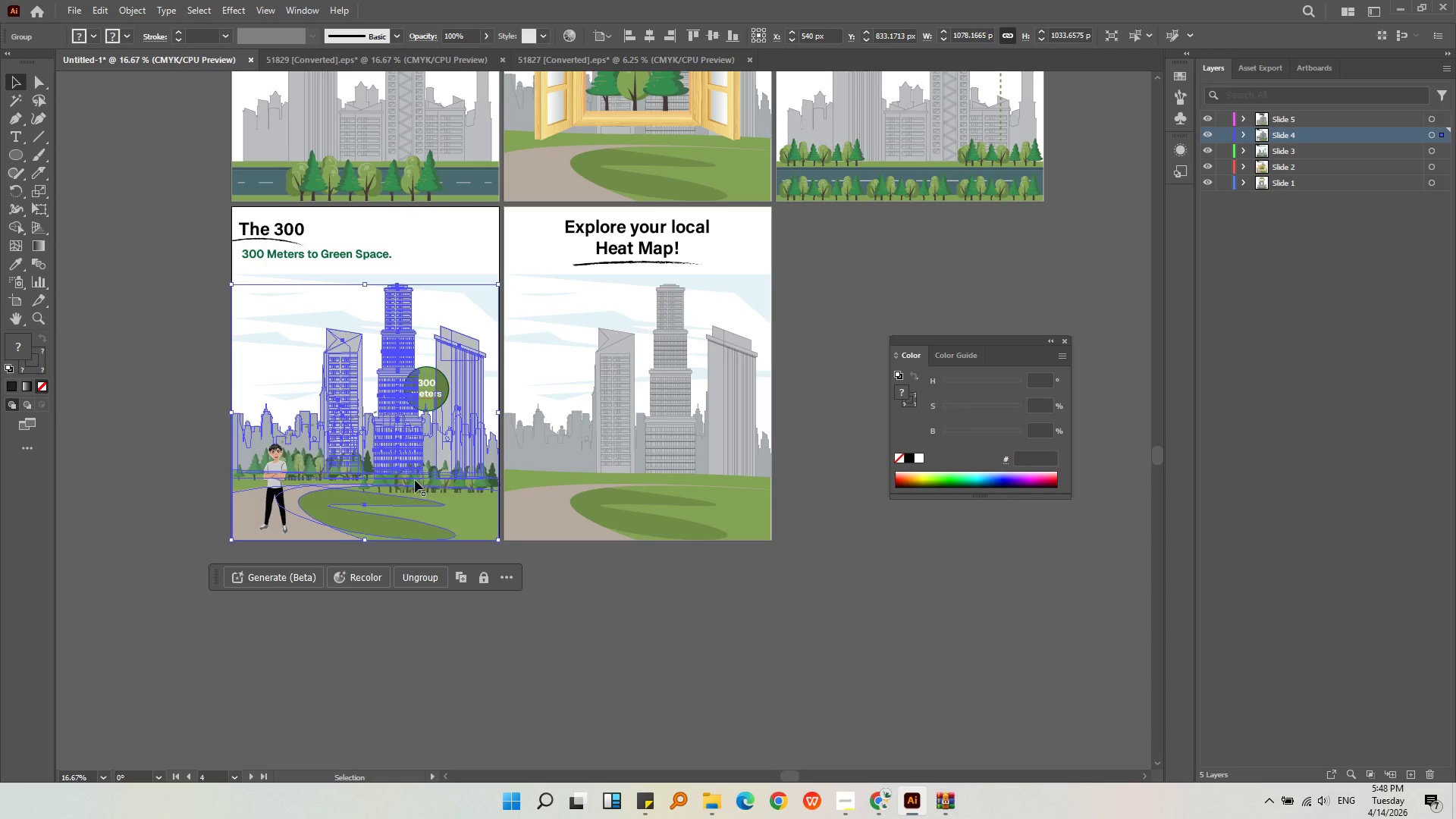 
left_click([422, 485])
 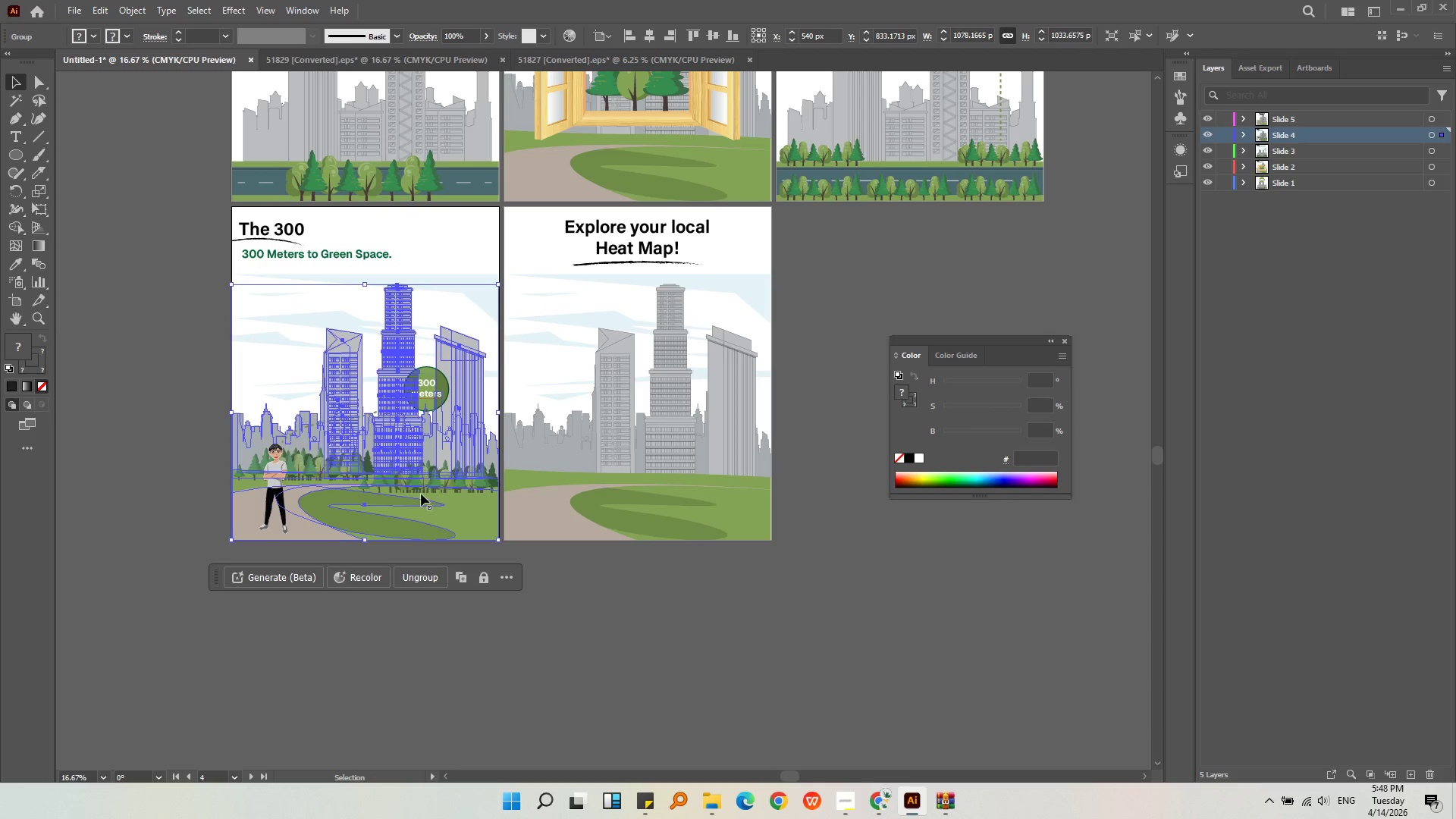 
left_click([421, 493])
 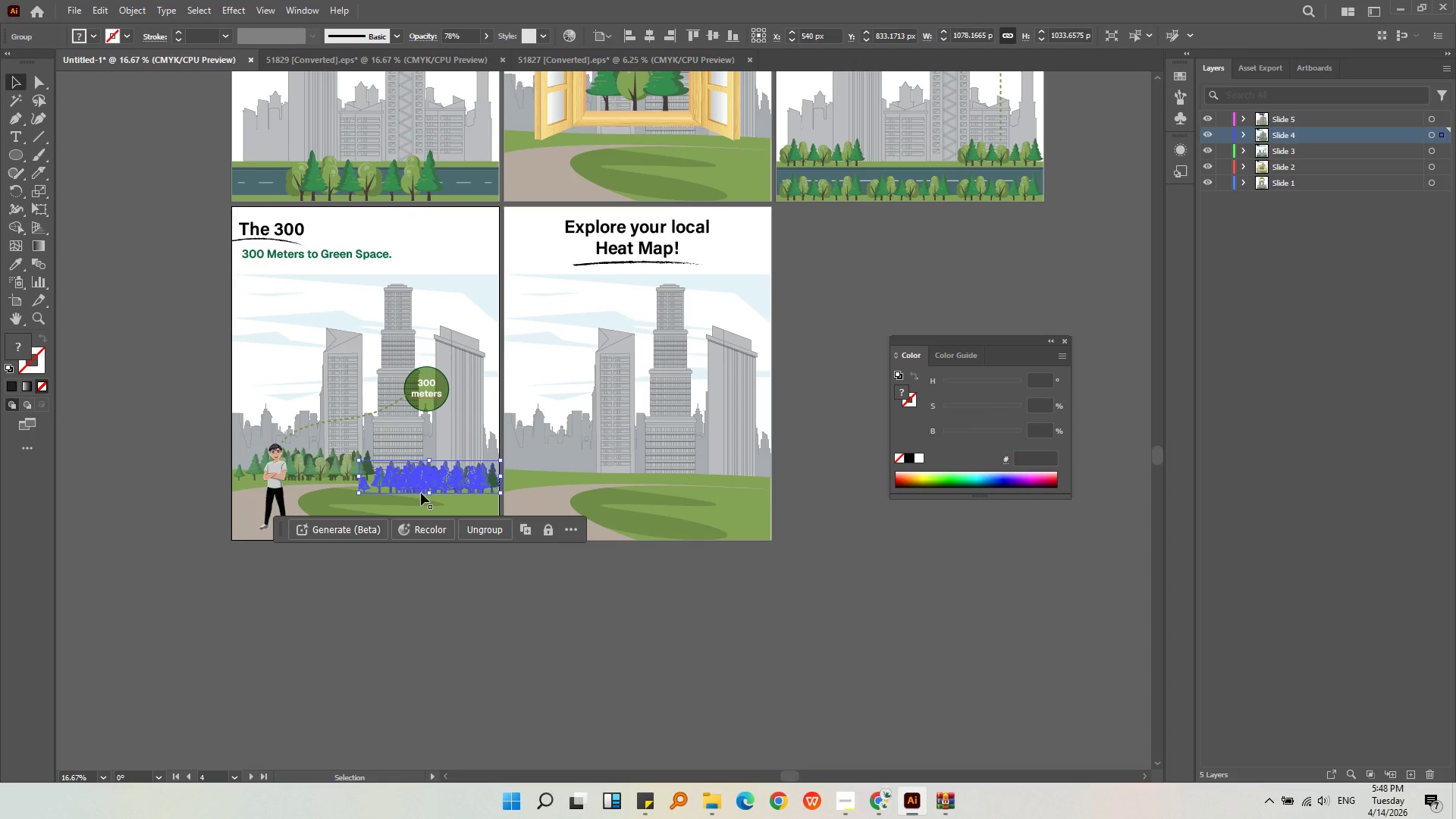 
key(Alt+AltLeft)
 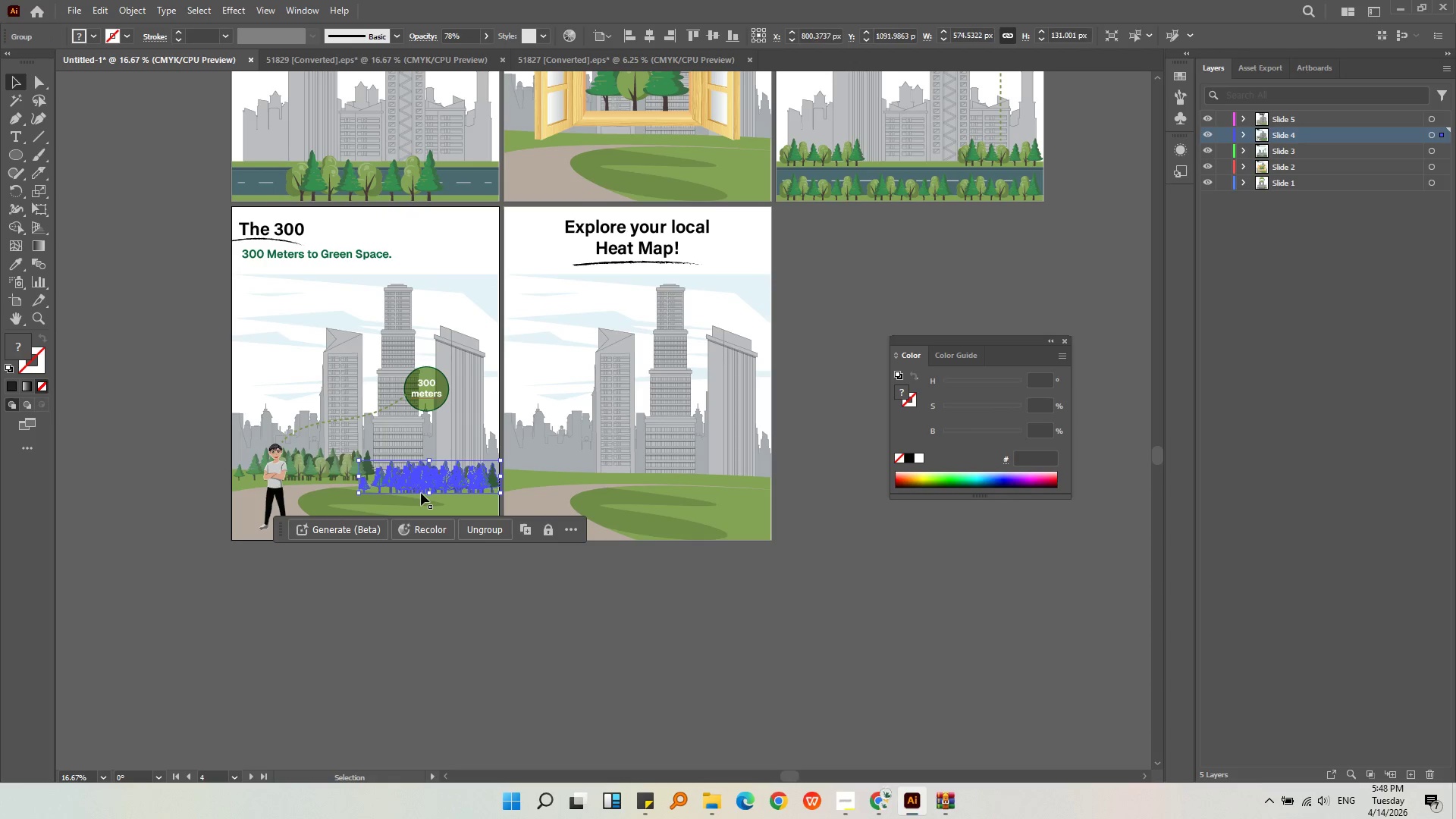 
scroll: coordinate [421, 491], scroll_direction: up, amount: 3.0
 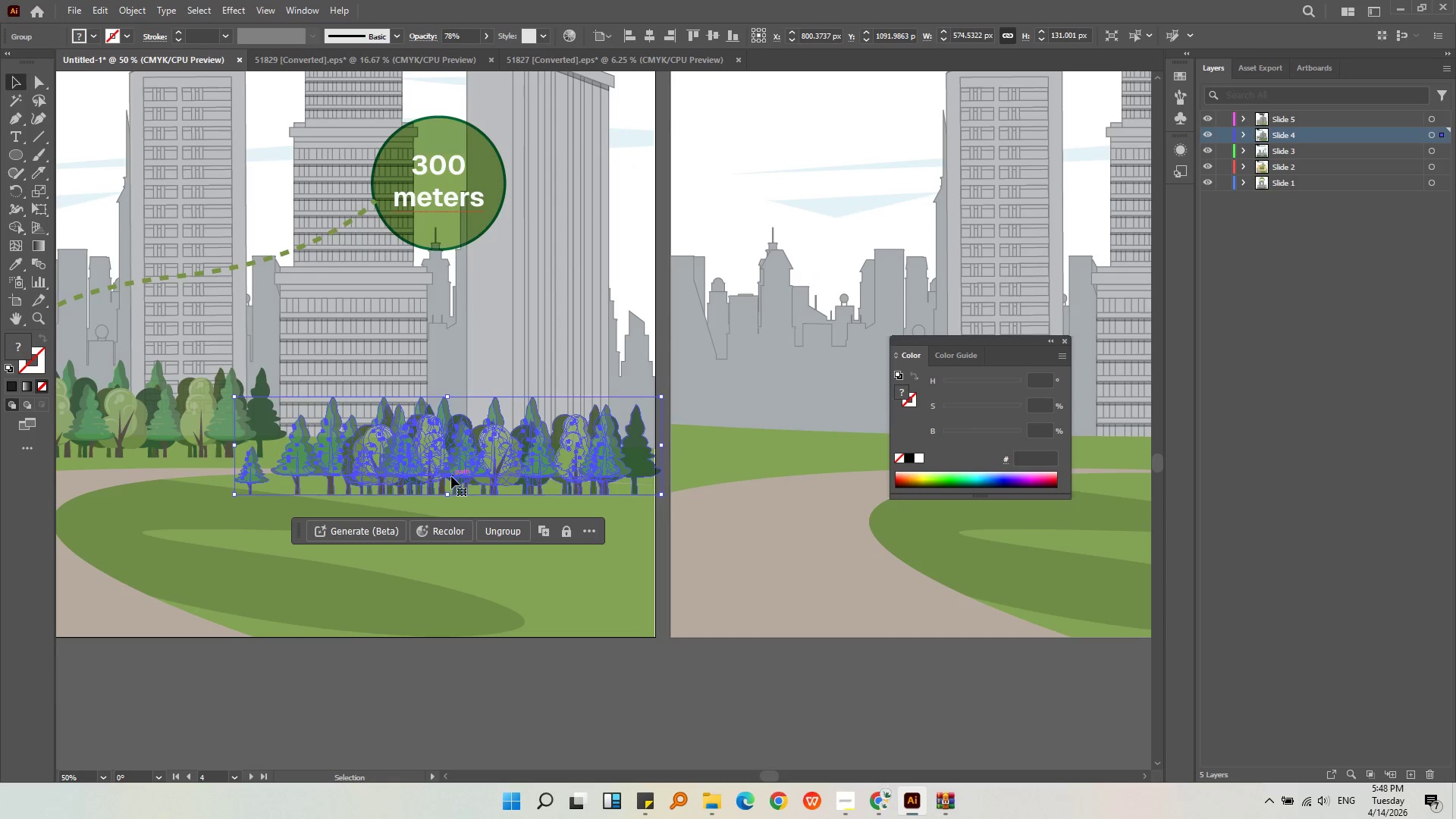 
left_click_drag(start_coordinate=[451, 476], to_coordinate=[450, 486])
 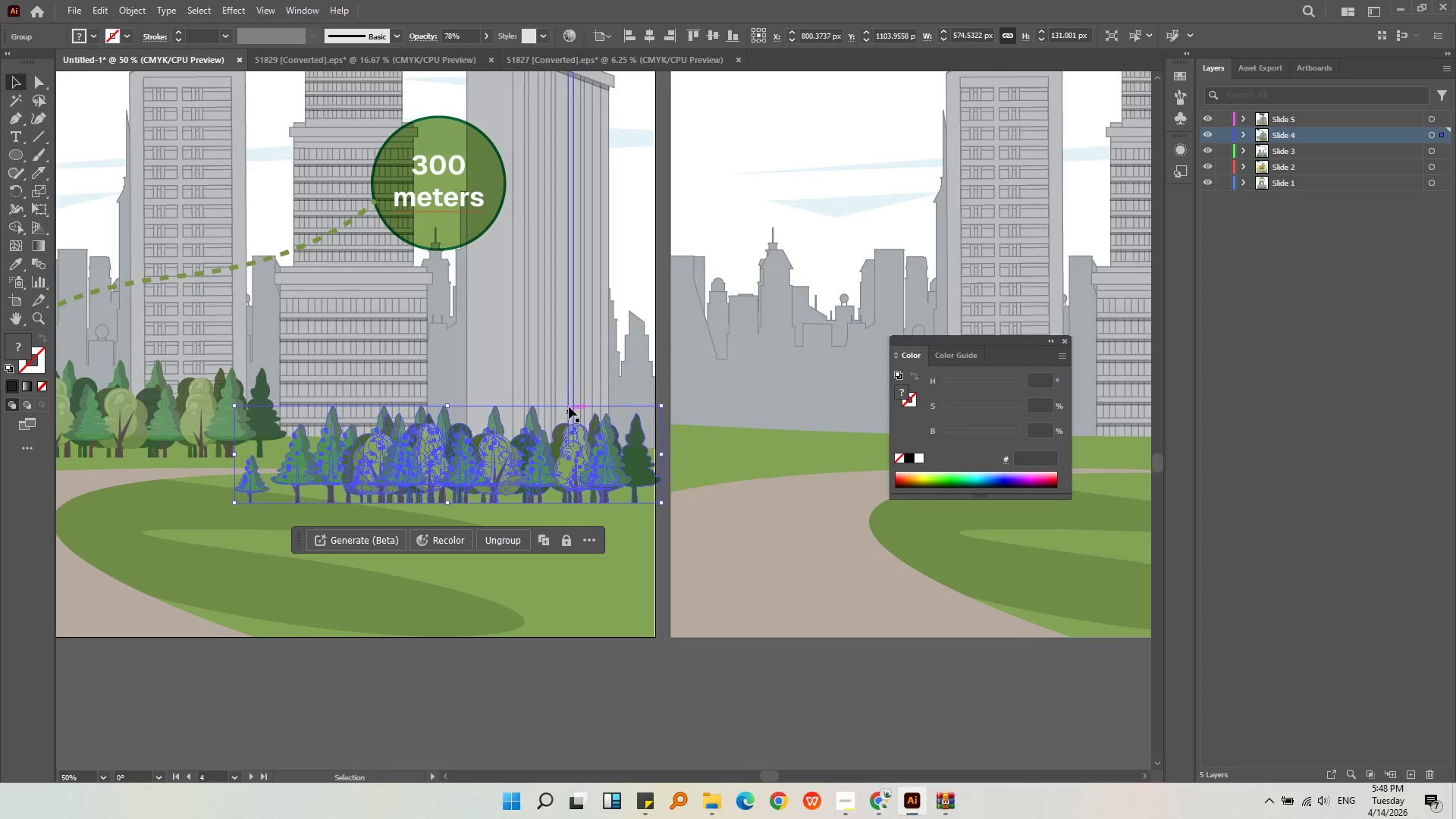 
hold_key(key=ShiftLeft, duration=0.8)
 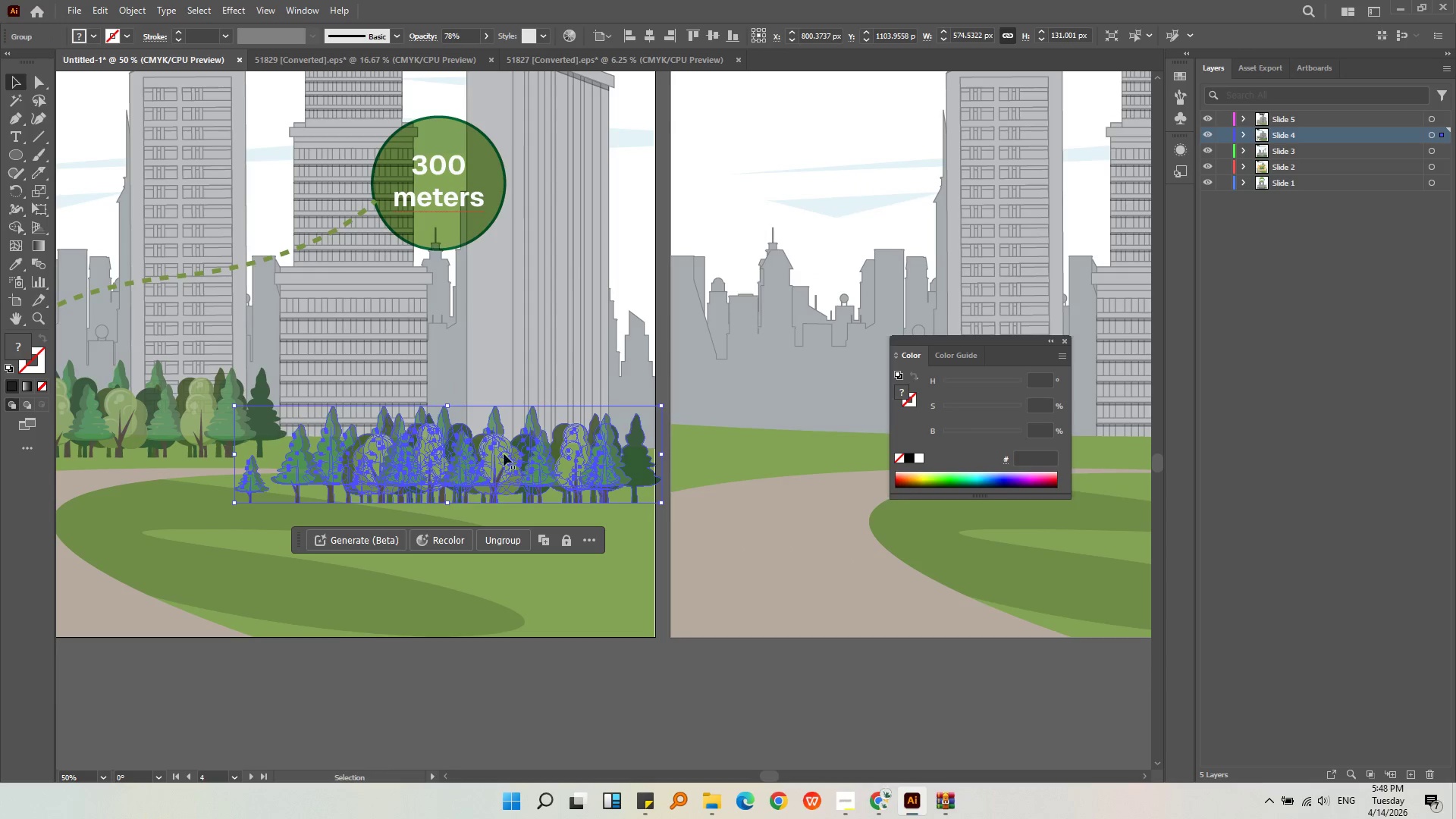 
key(Alt+AltLeft)
 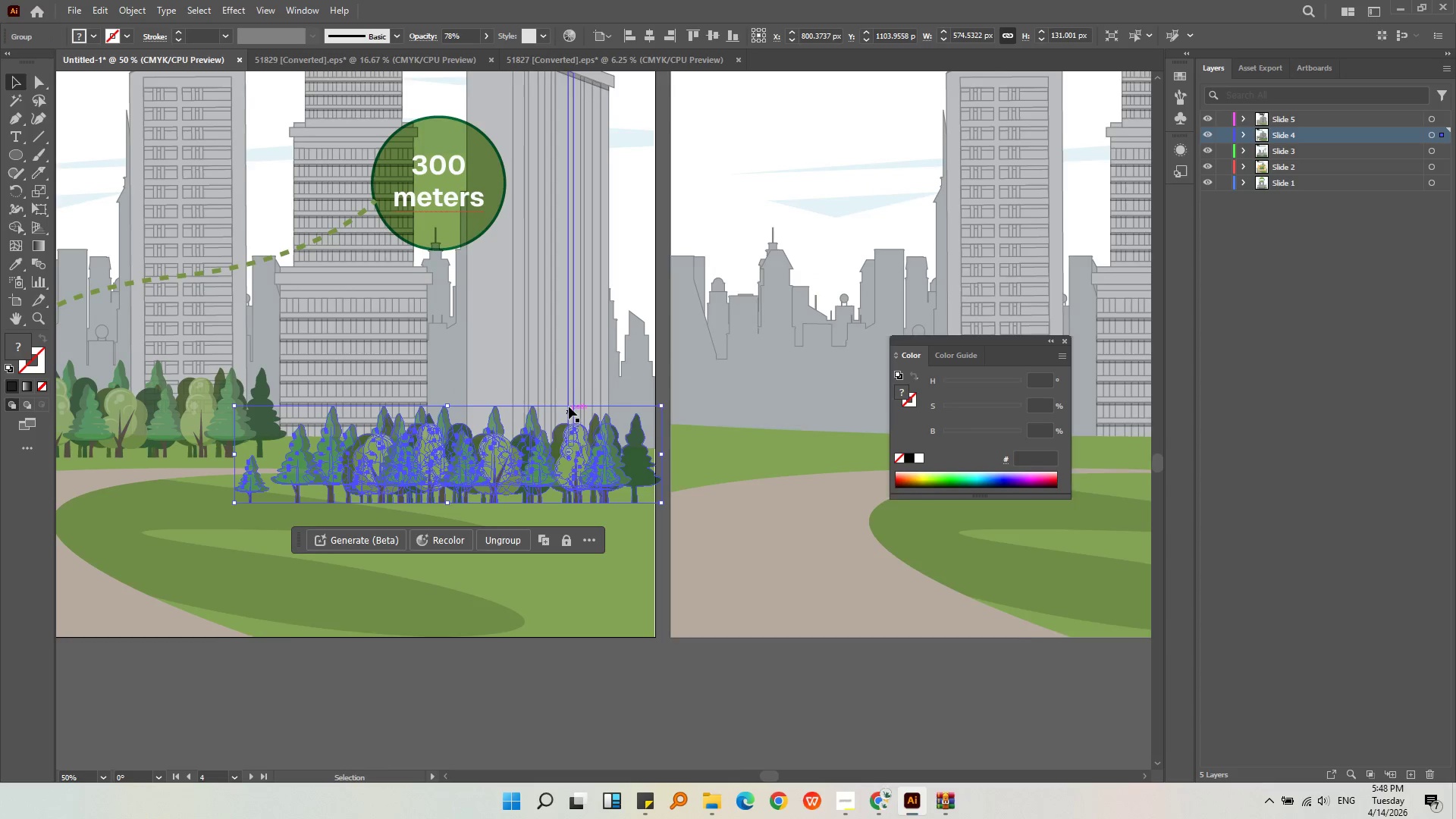 
left_click([583, 604])
 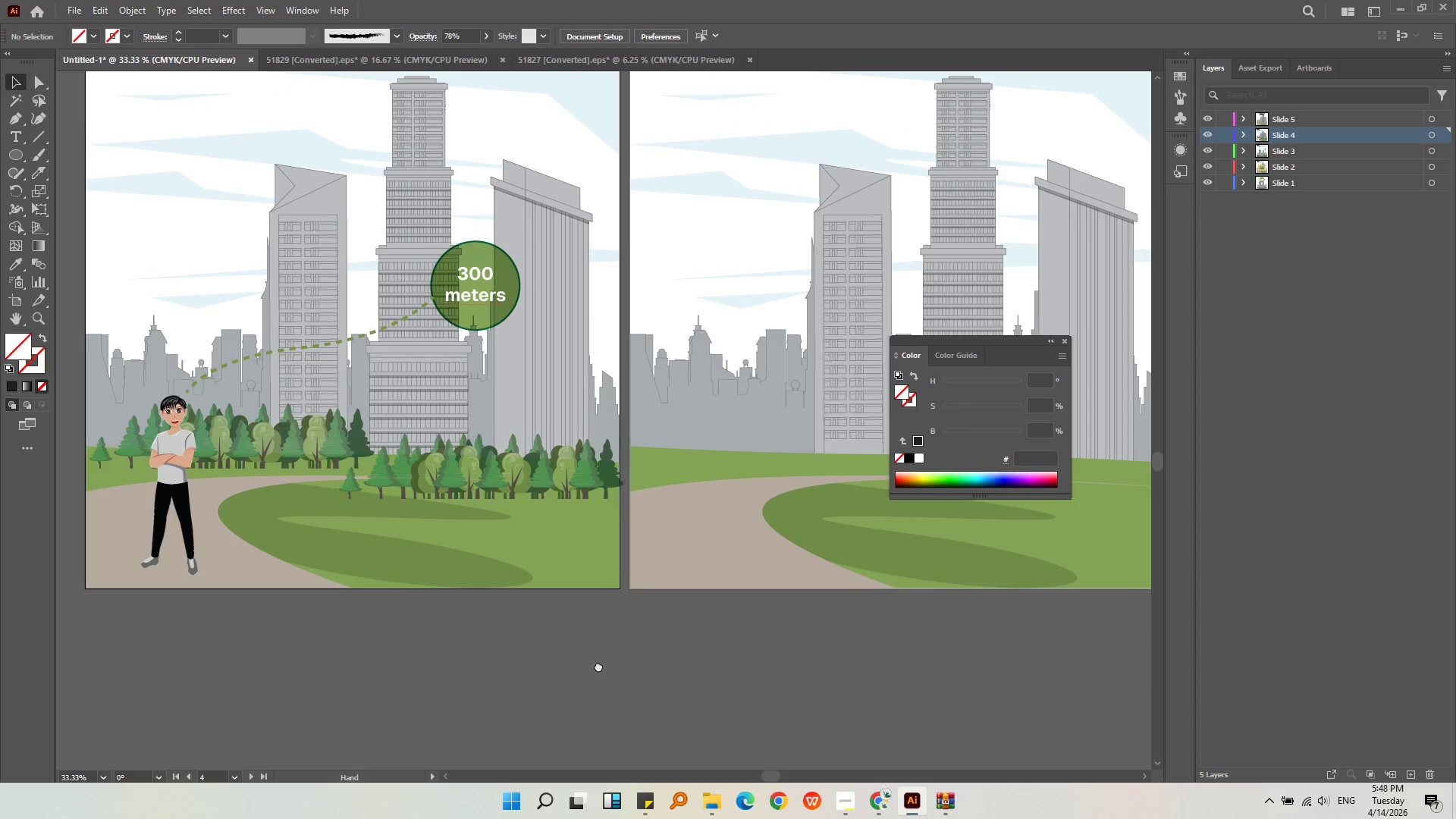 
scroll: coordinate [569, 406], scroll_direction: down, amount: 2.0
 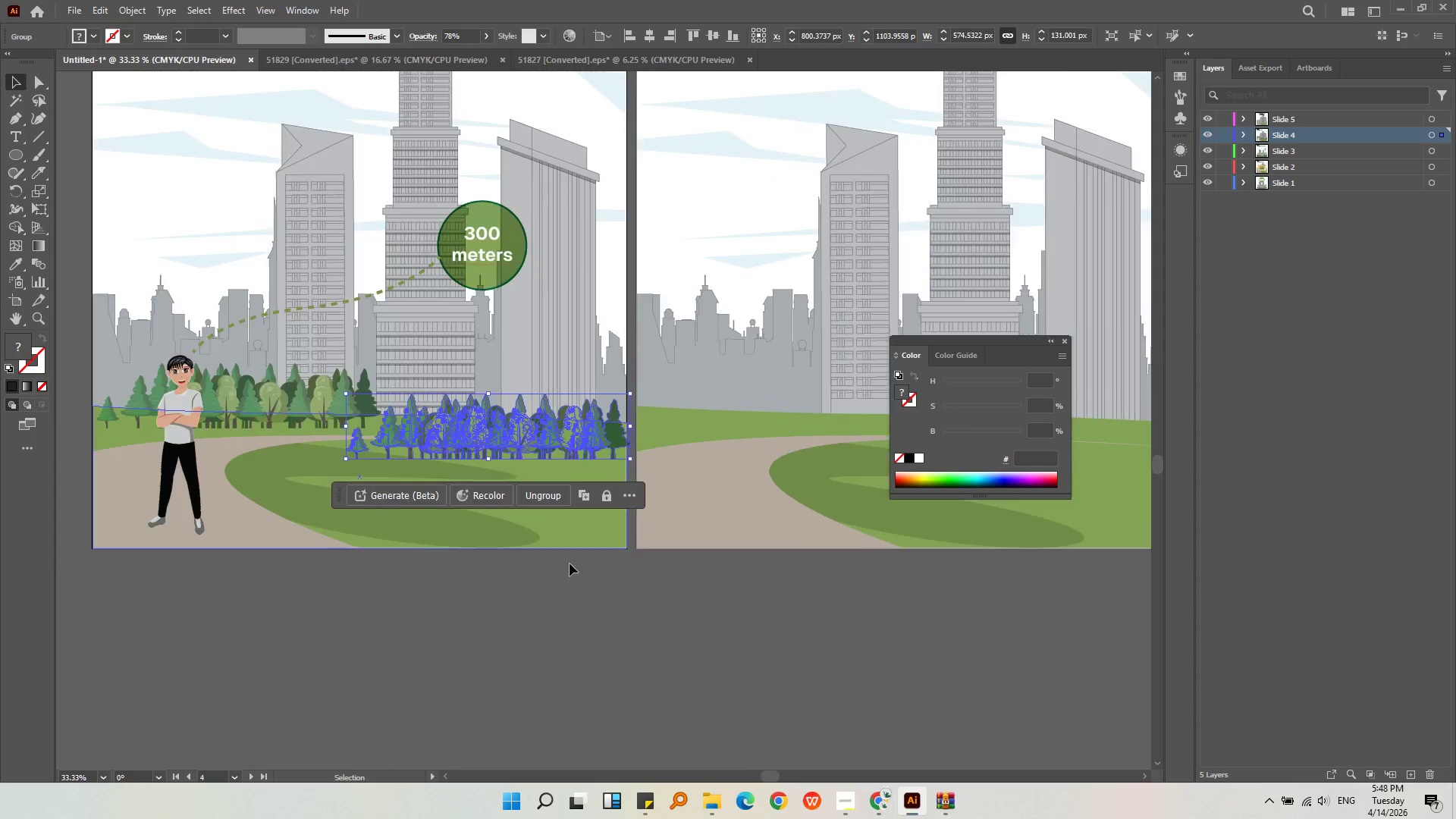 
key(Alt+AltLeft)
 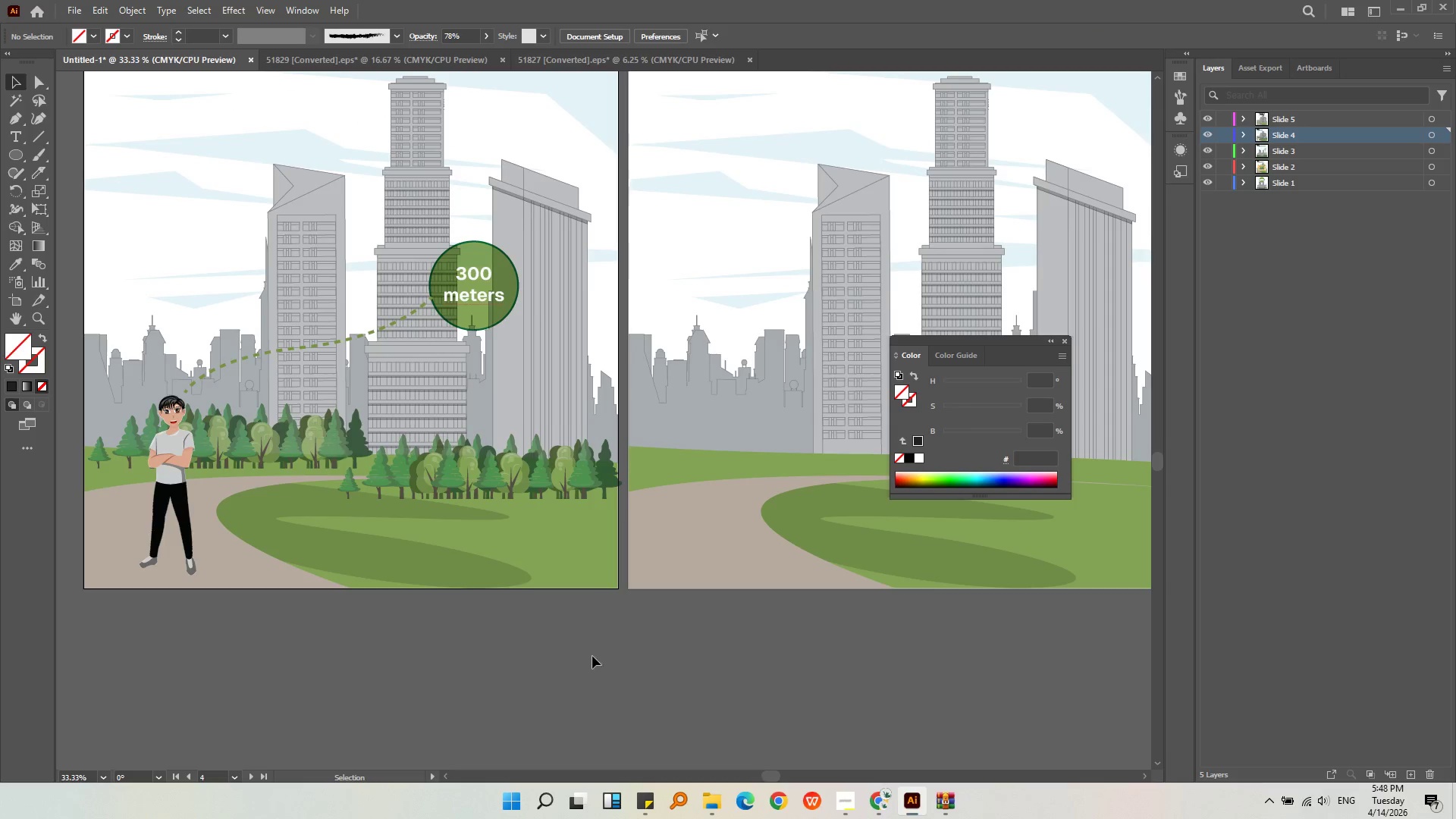 
scroll: coordinate [572, 641], scroll_direction: down, amount: 2.0
 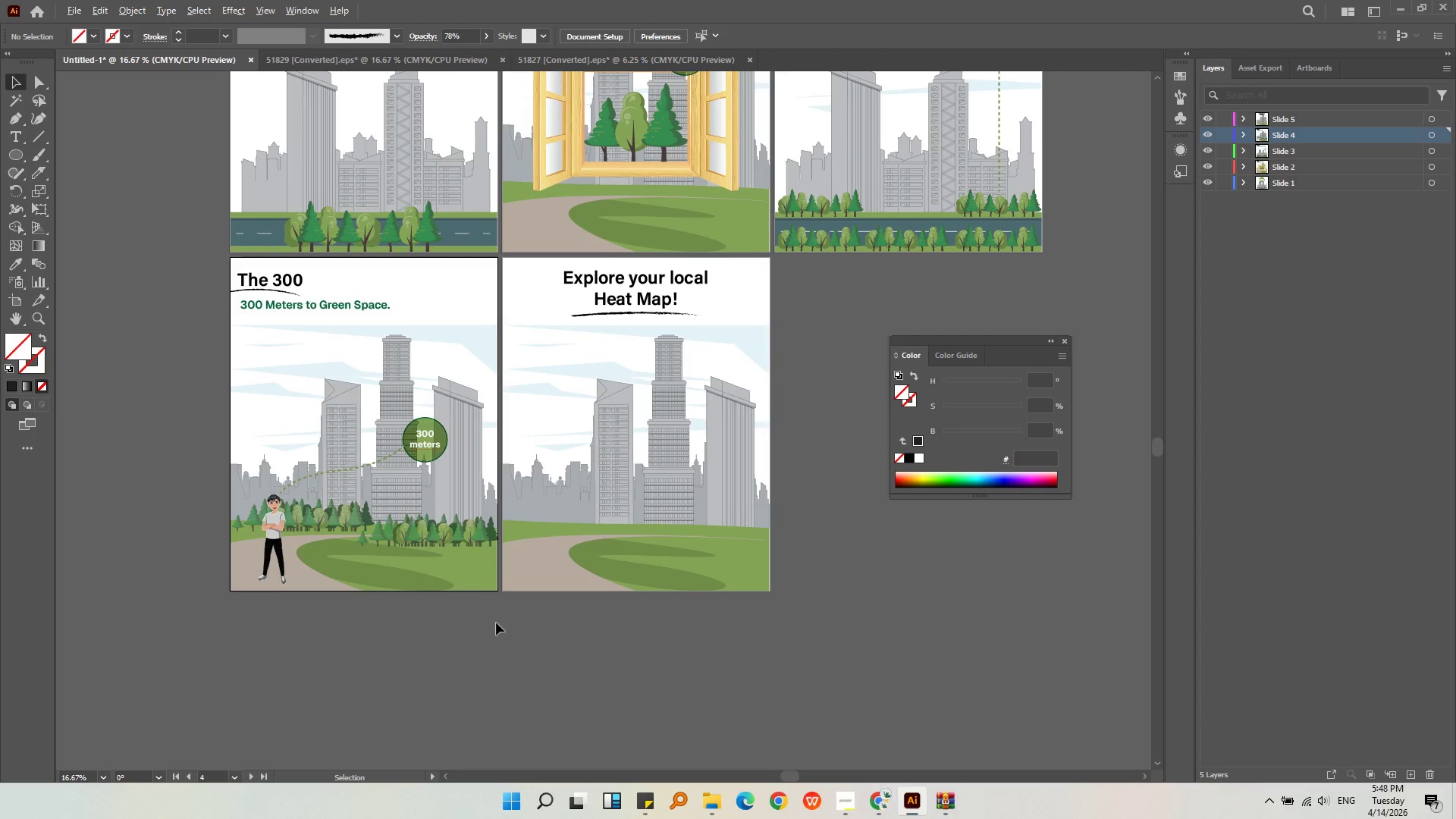 
left_click([642, 693])
 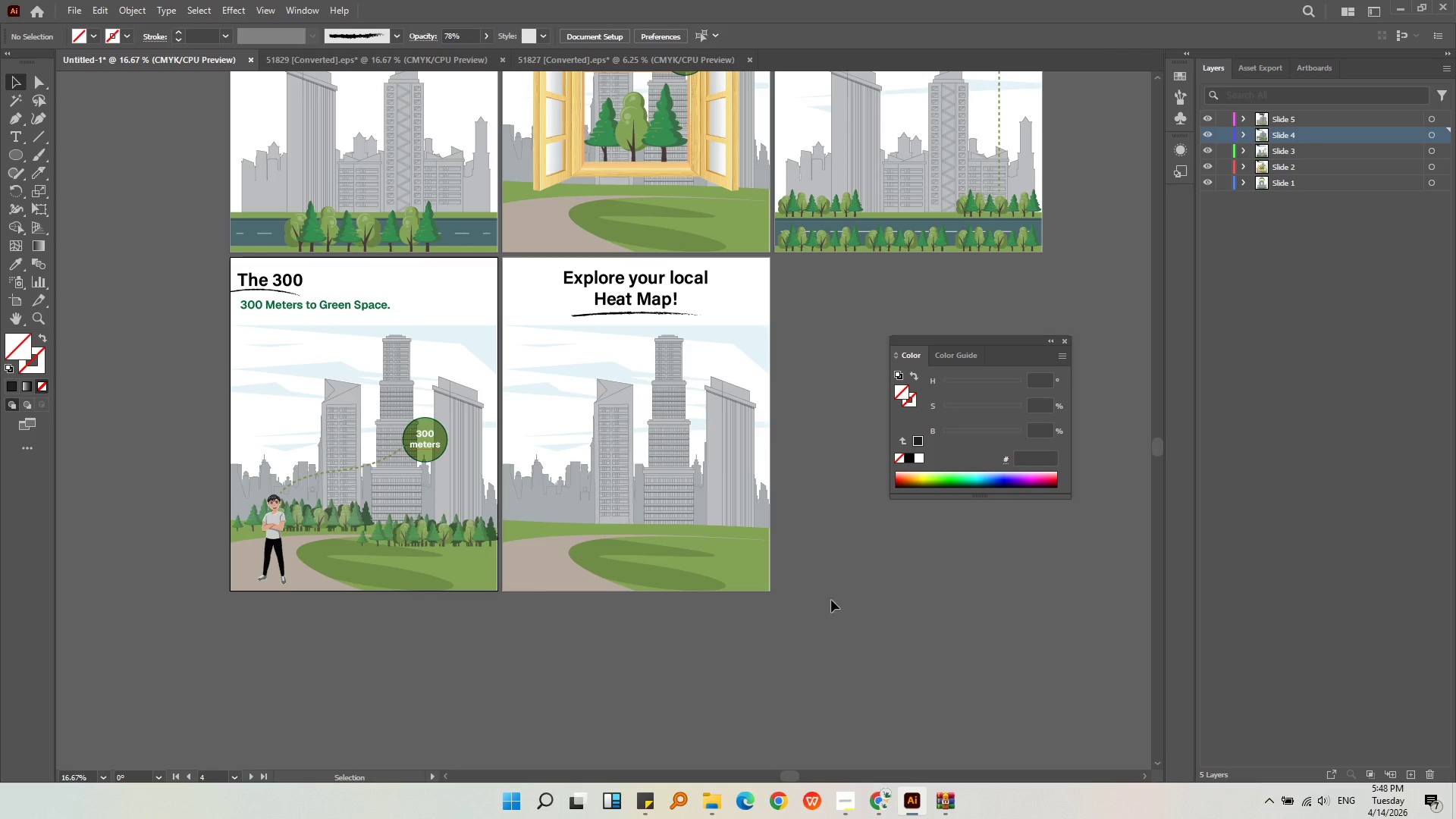 
key(Alt+AltLeft)
 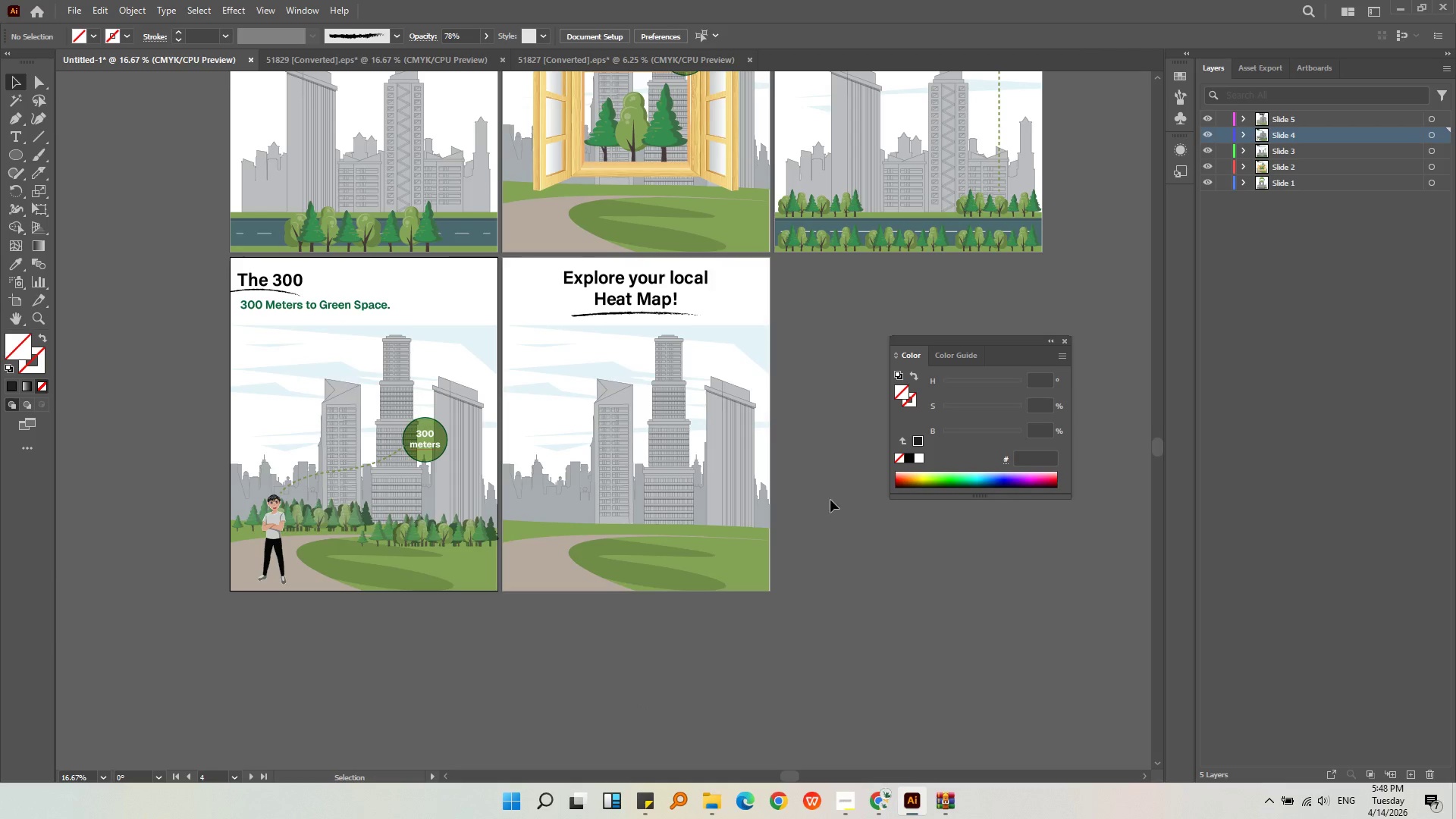 
scroll: coordinate [814, 485], scroll_direction: up, amount: 1.0
 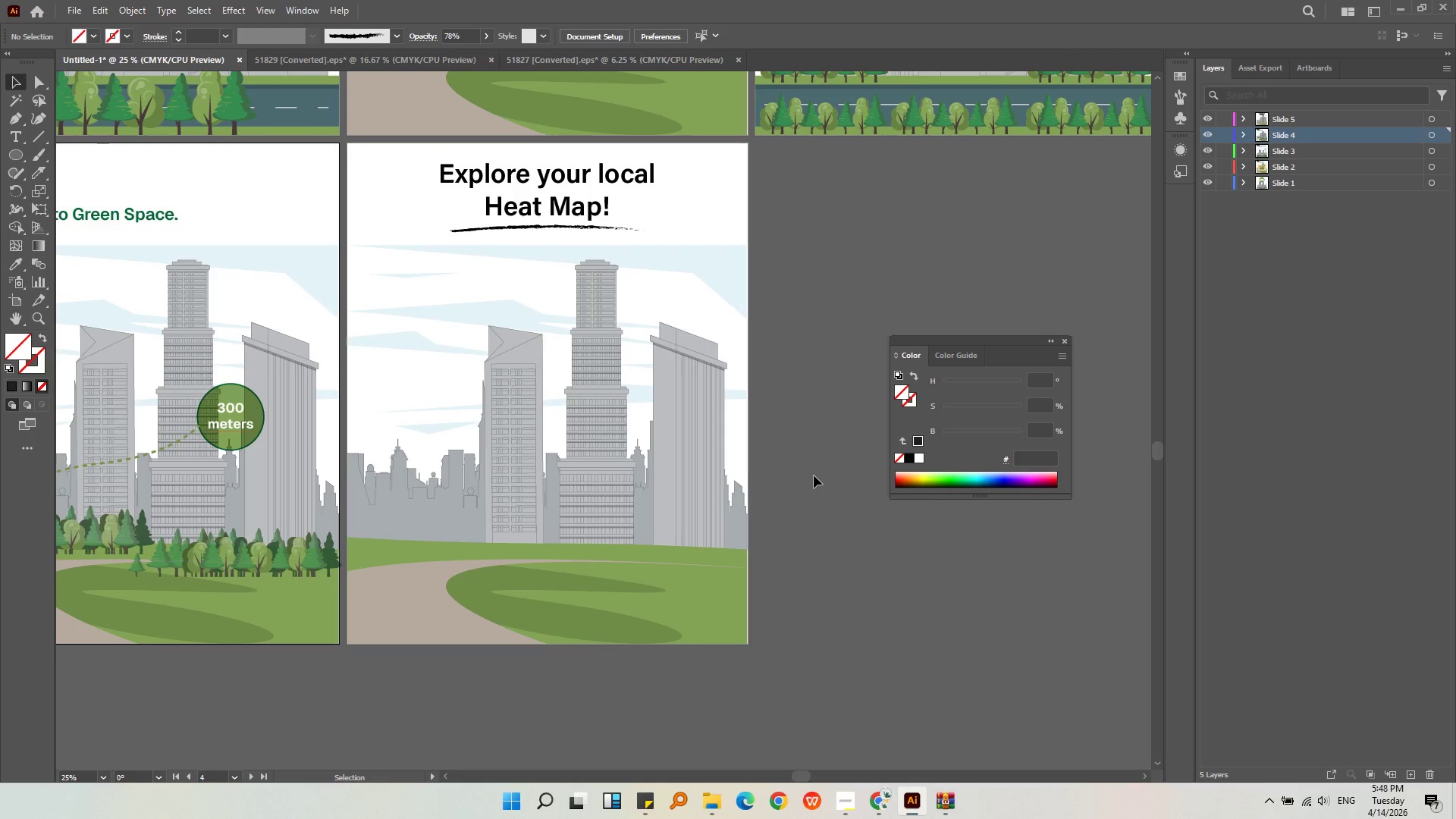 
left_click([814, 475])
 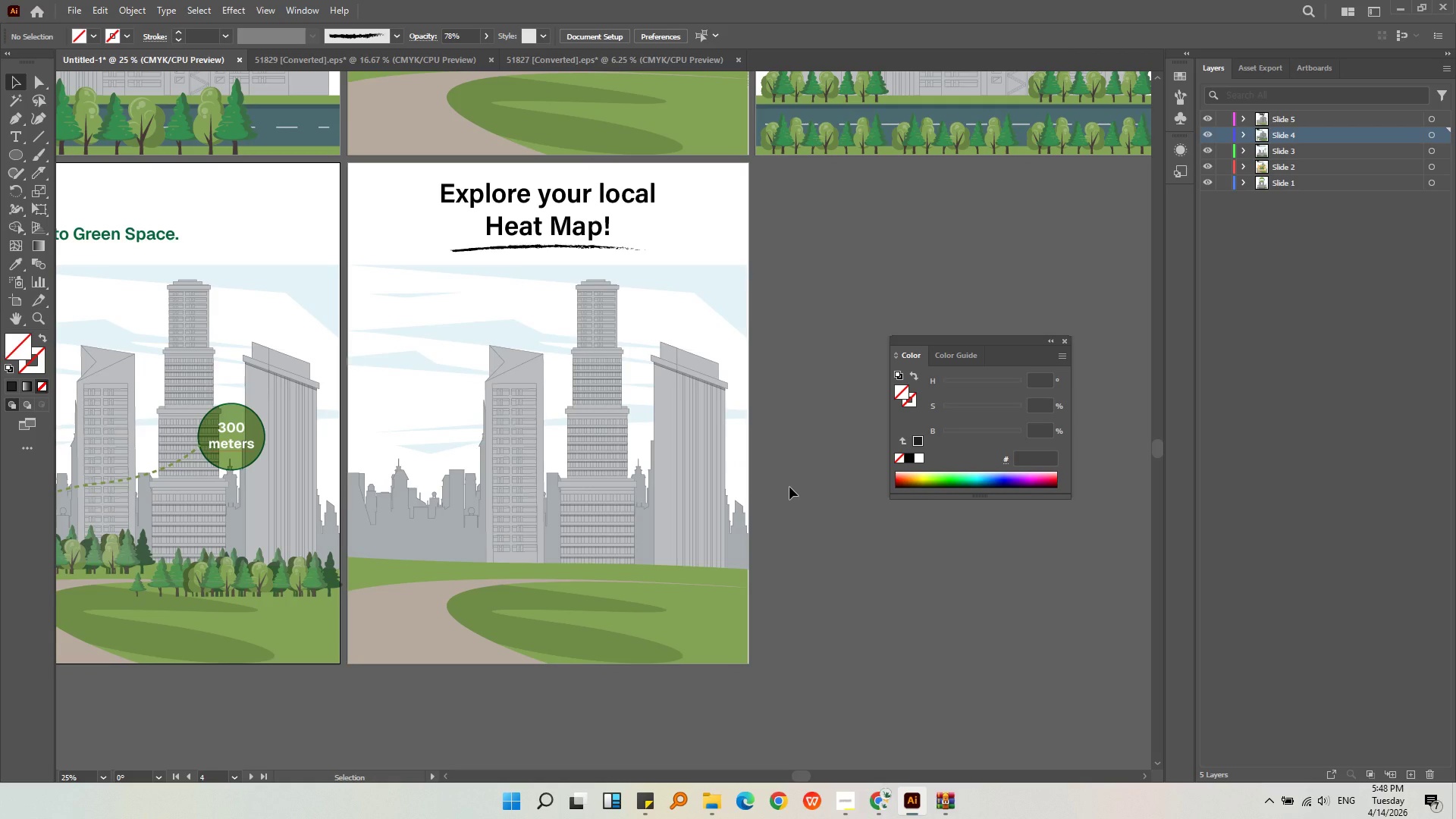 
hold_key(key=AltLeft, duration=0.55)
scroll: coordinate [790, 485], scroll_direction: down, amount: 1.0
 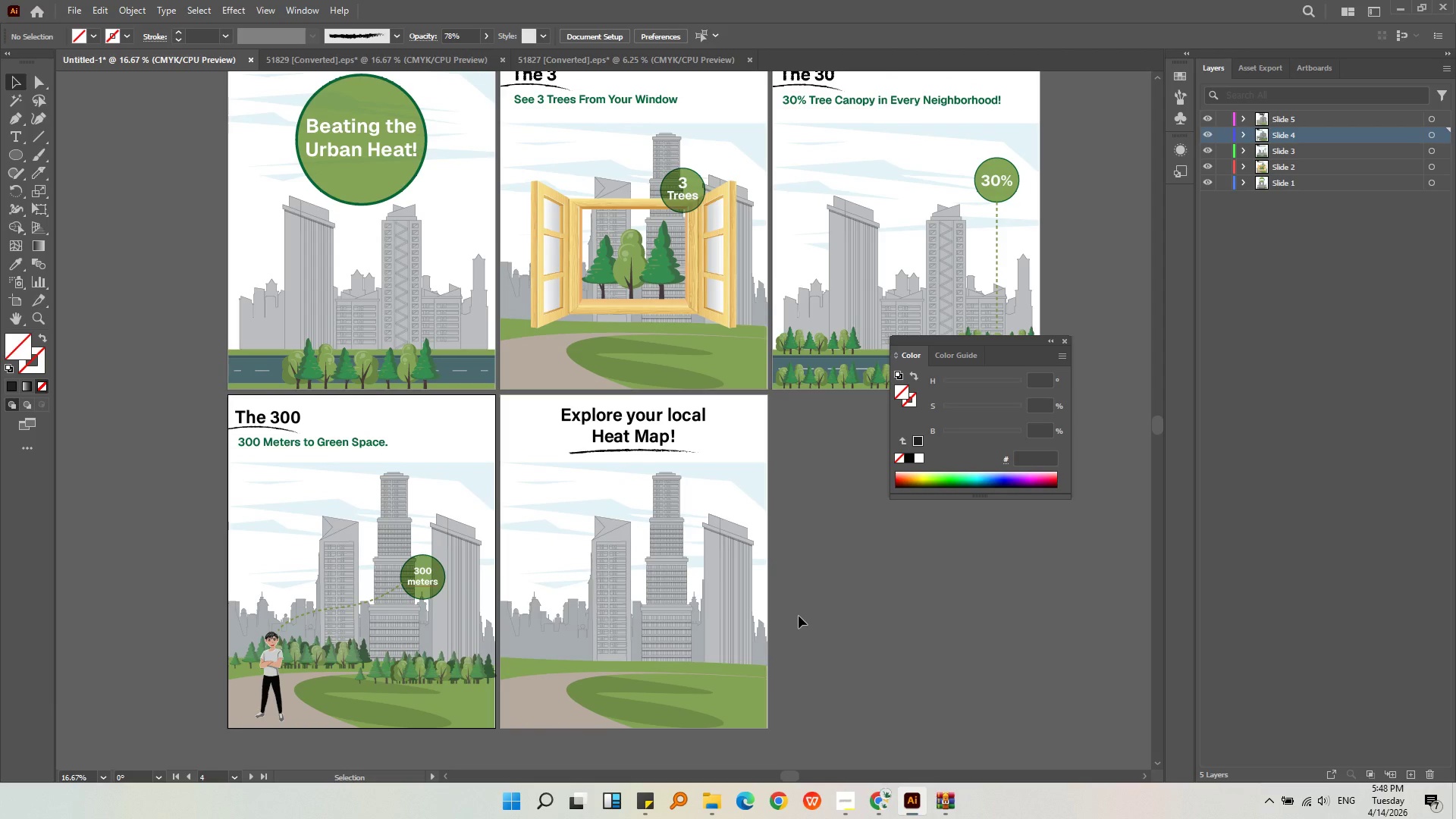 
middle_click([802, 617])
 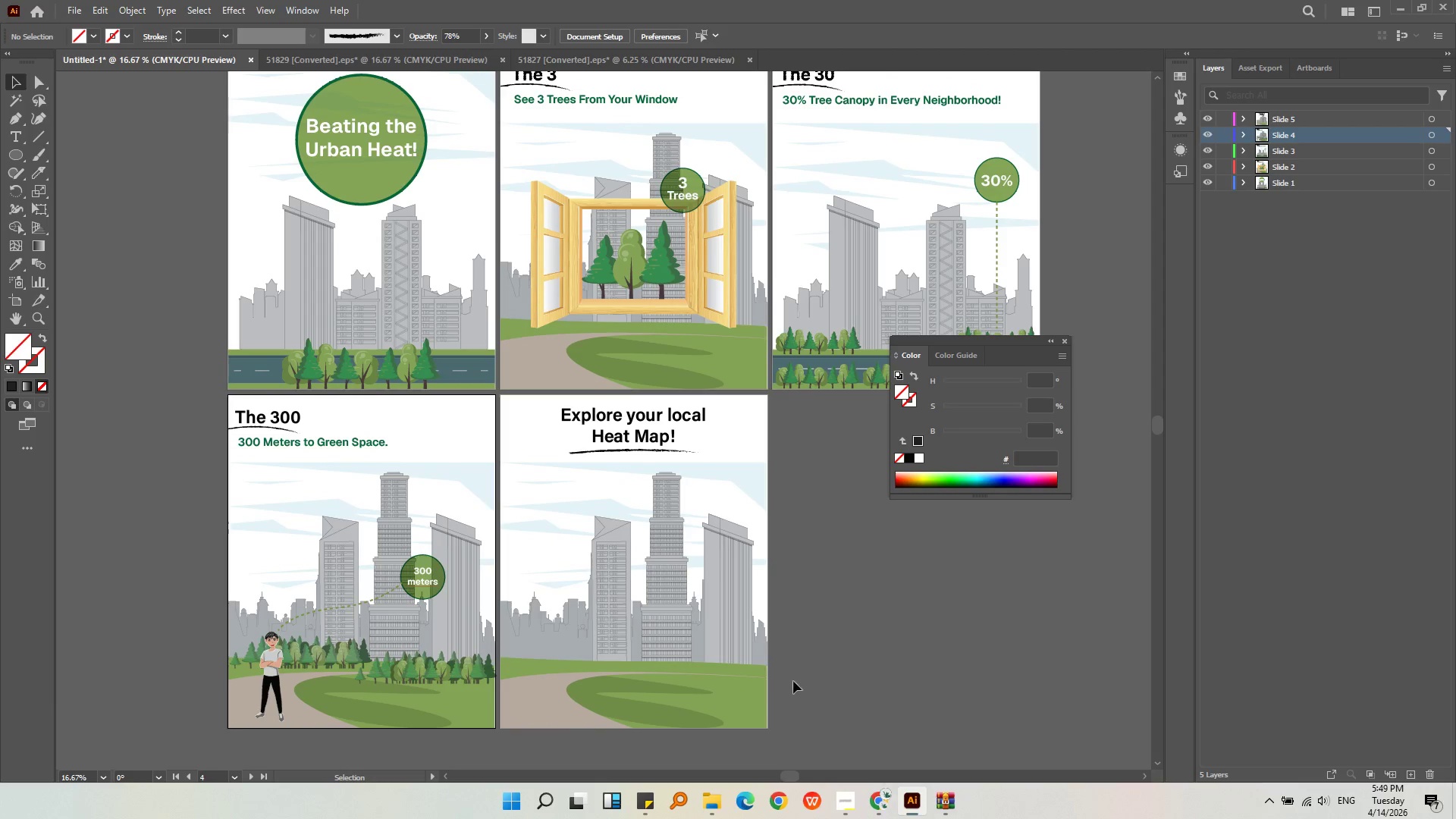 
left_click([770, 698])
 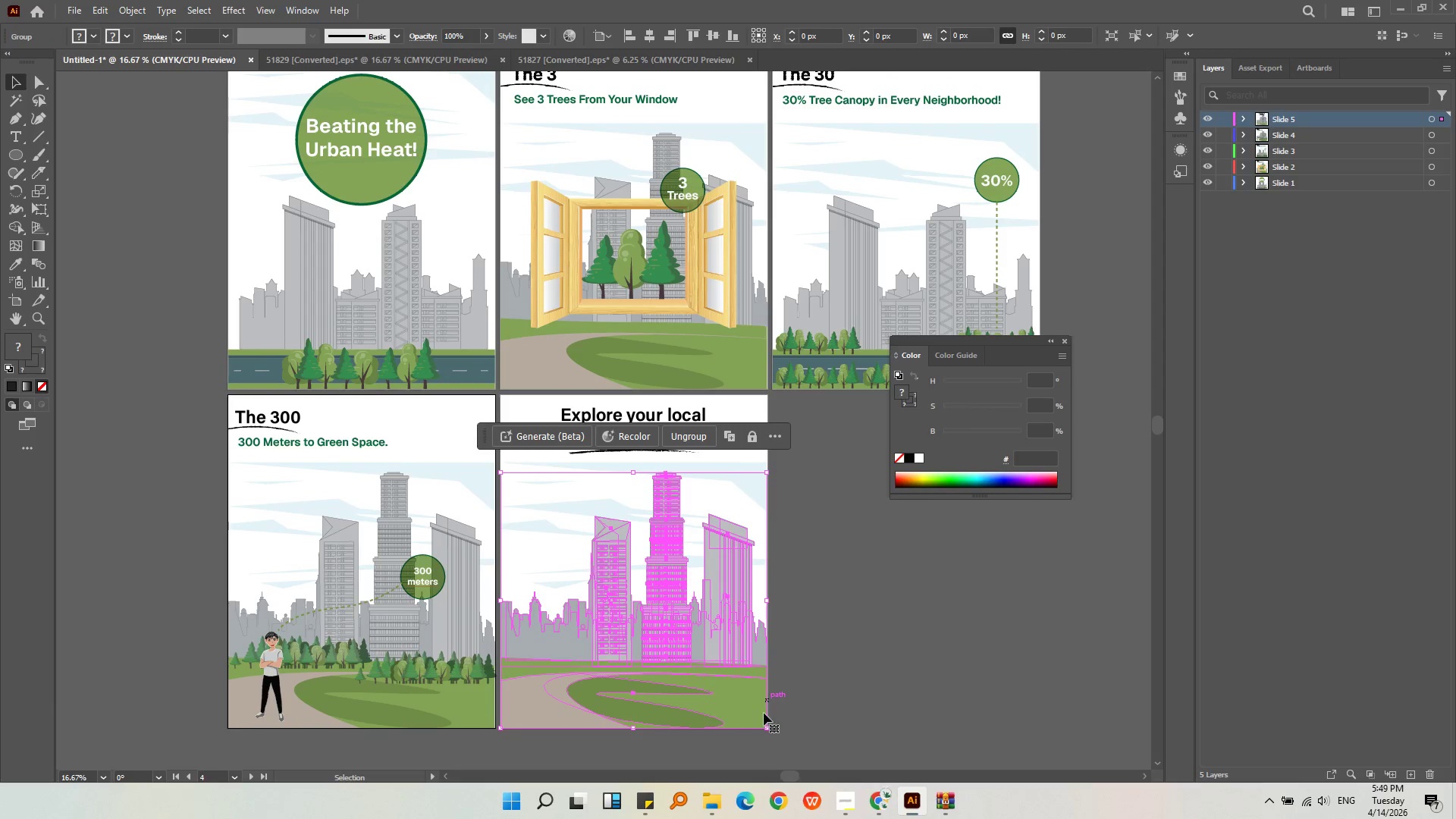 
hold_key(key=AltLeft, duration=1.47)
scroll: coordinate [767, 707], scroll_direction: up, amount: 5.0
 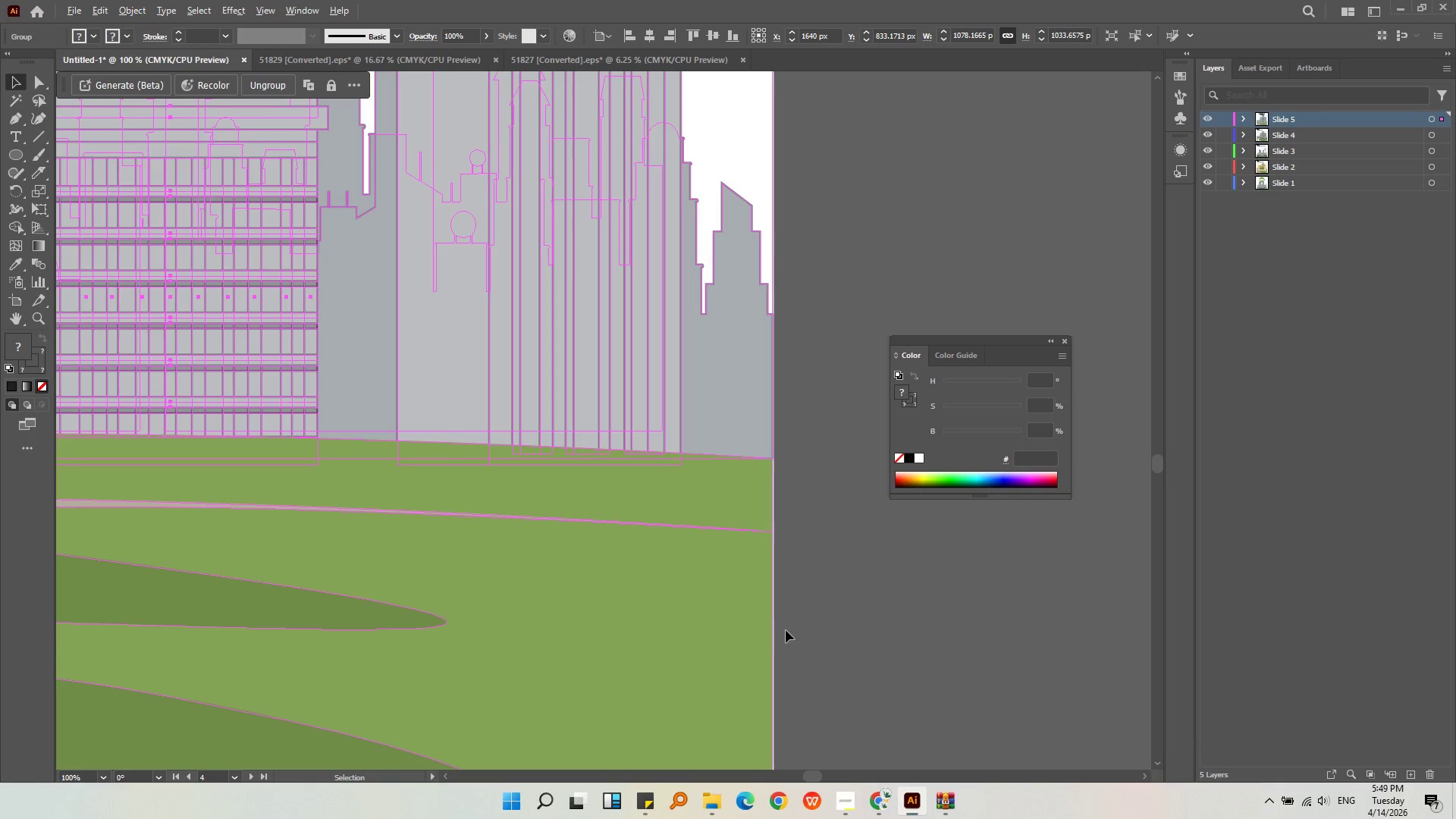 
key(Alt+AltLeft)
 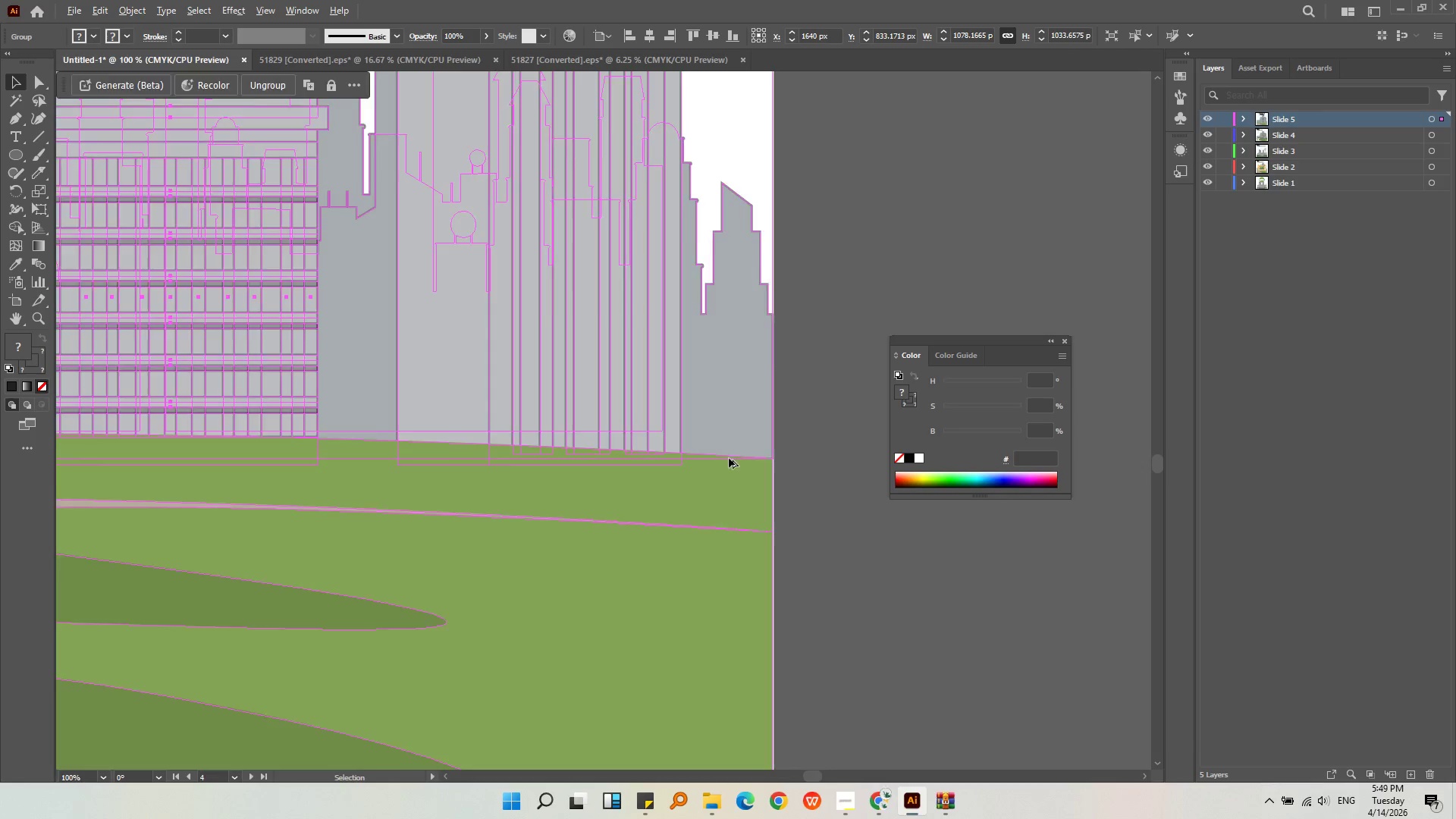 
scroll: coordinate [729, 453], scroll_direction: down, amount: 2.0
 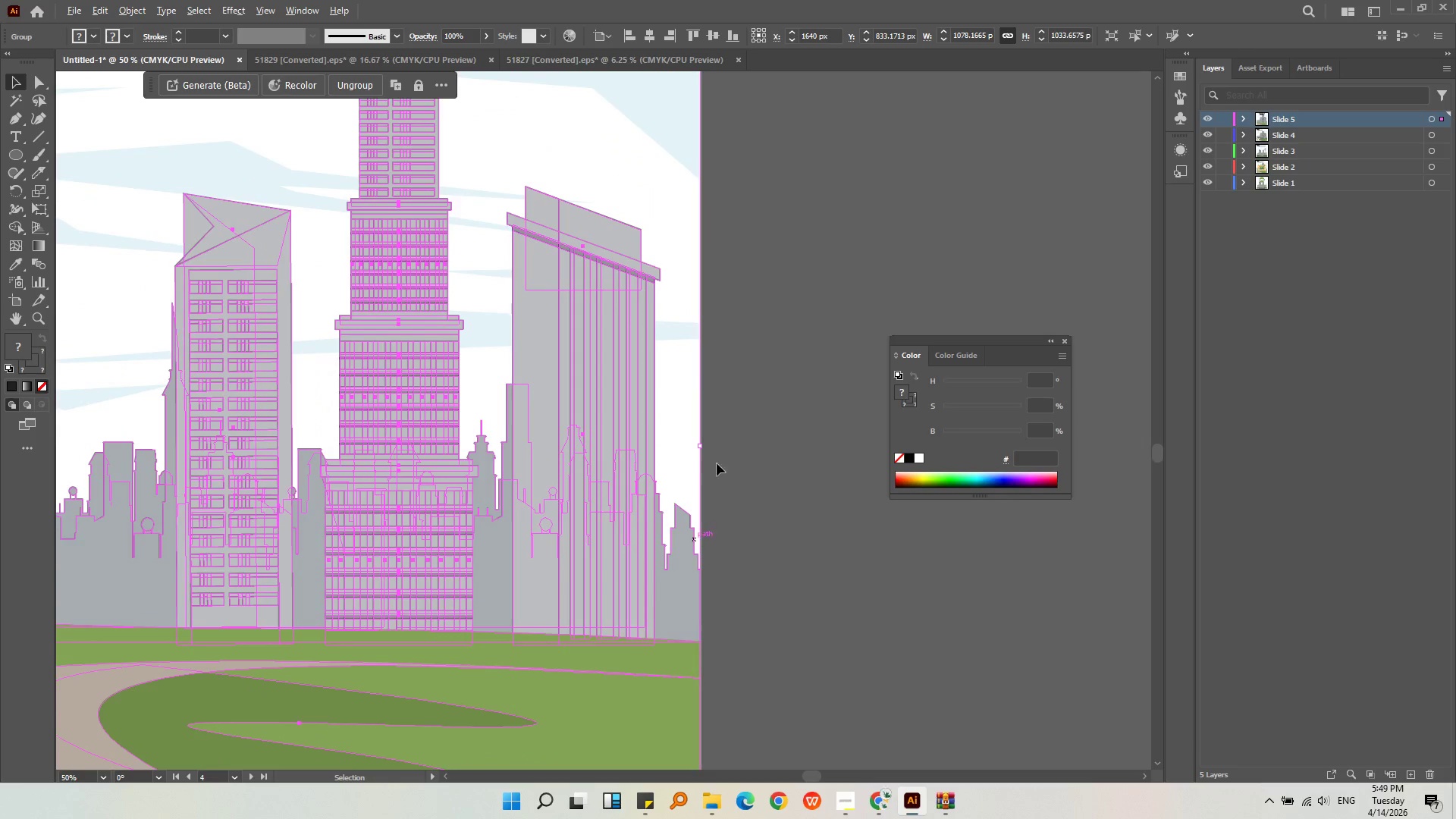 
hold_key(key=AltLeft, duration=0.83)
scroll: coordinate [661, 518], scroll_direction: up, amount: 5.0
 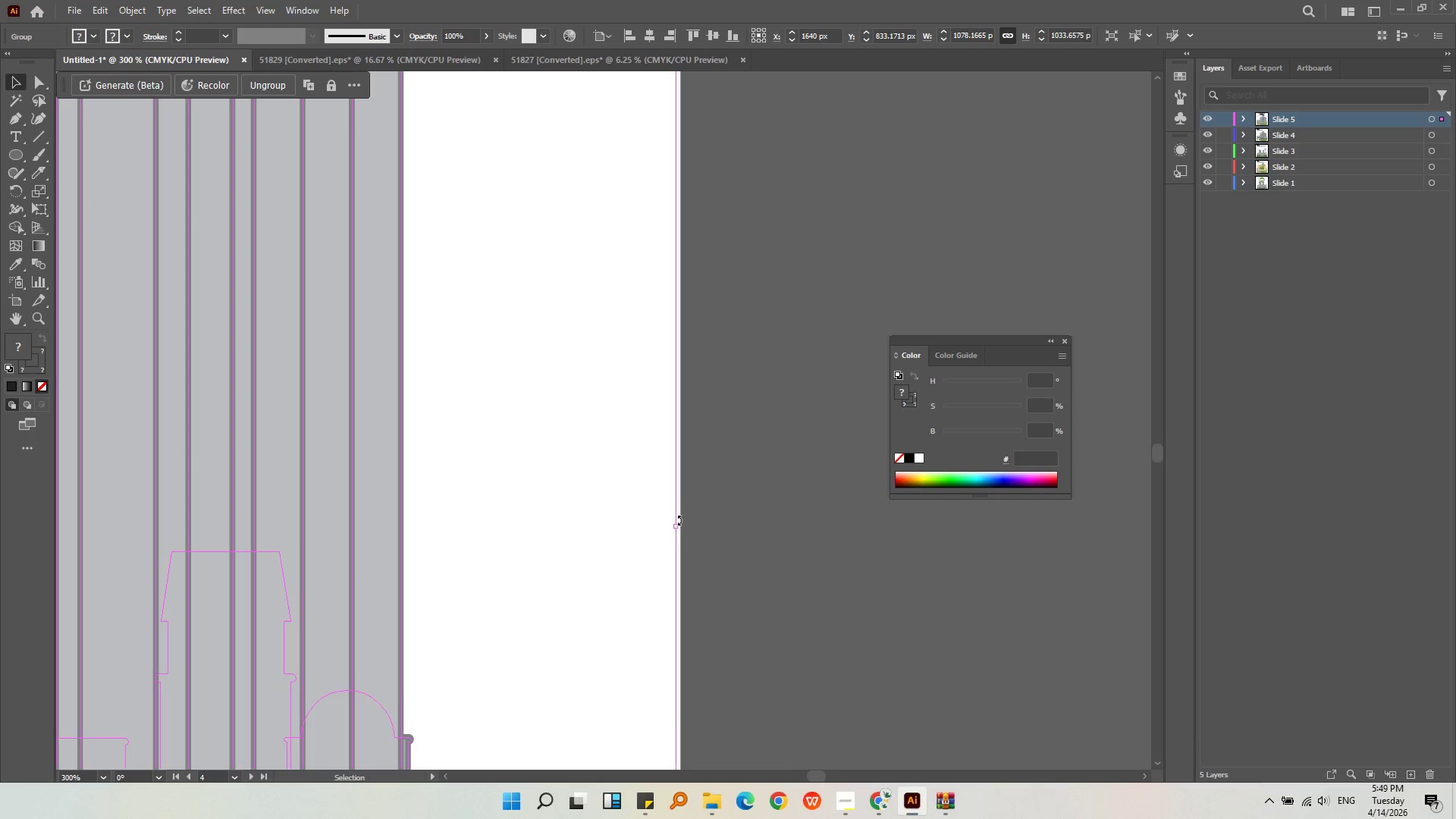 
left_click_drag(start_coordinate=[677, 524], to_coordinate=[682, 524])
 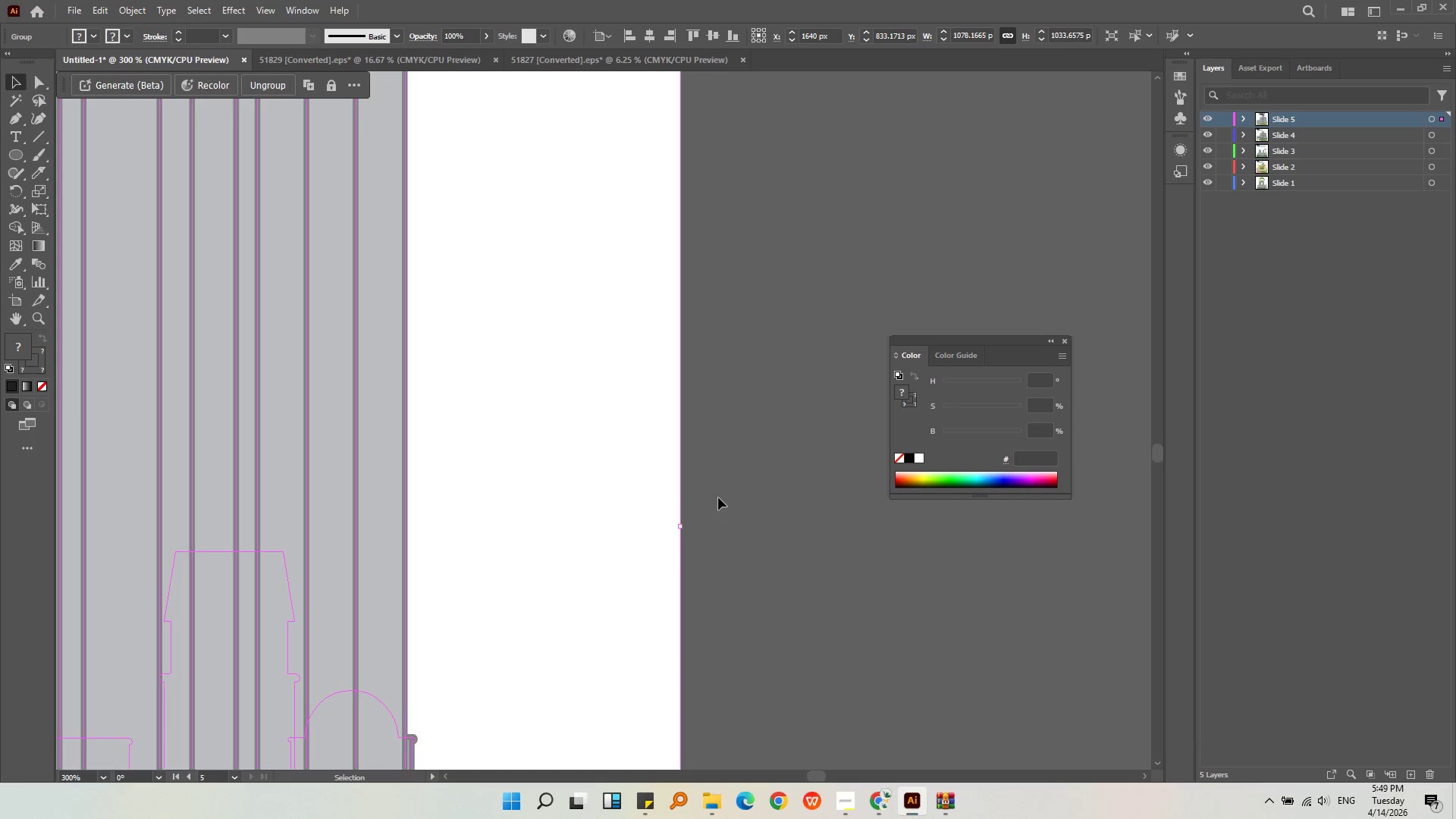 
left_click([718, 497])
 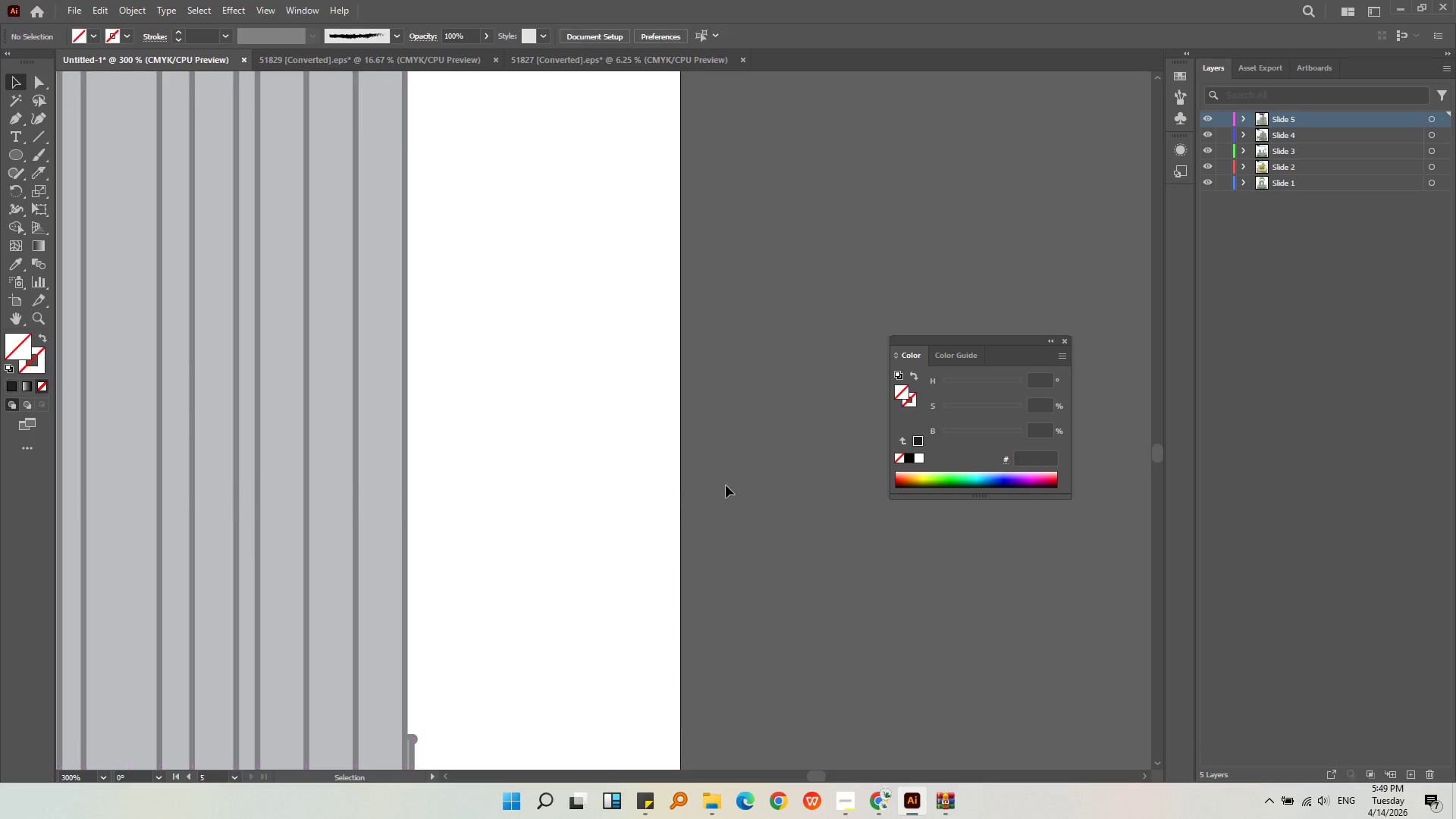 
hold_key(key=AltLeft, duration=0.98)
scroll: coordinate [758, 378], scroll_direction: down, amount: 6.0
 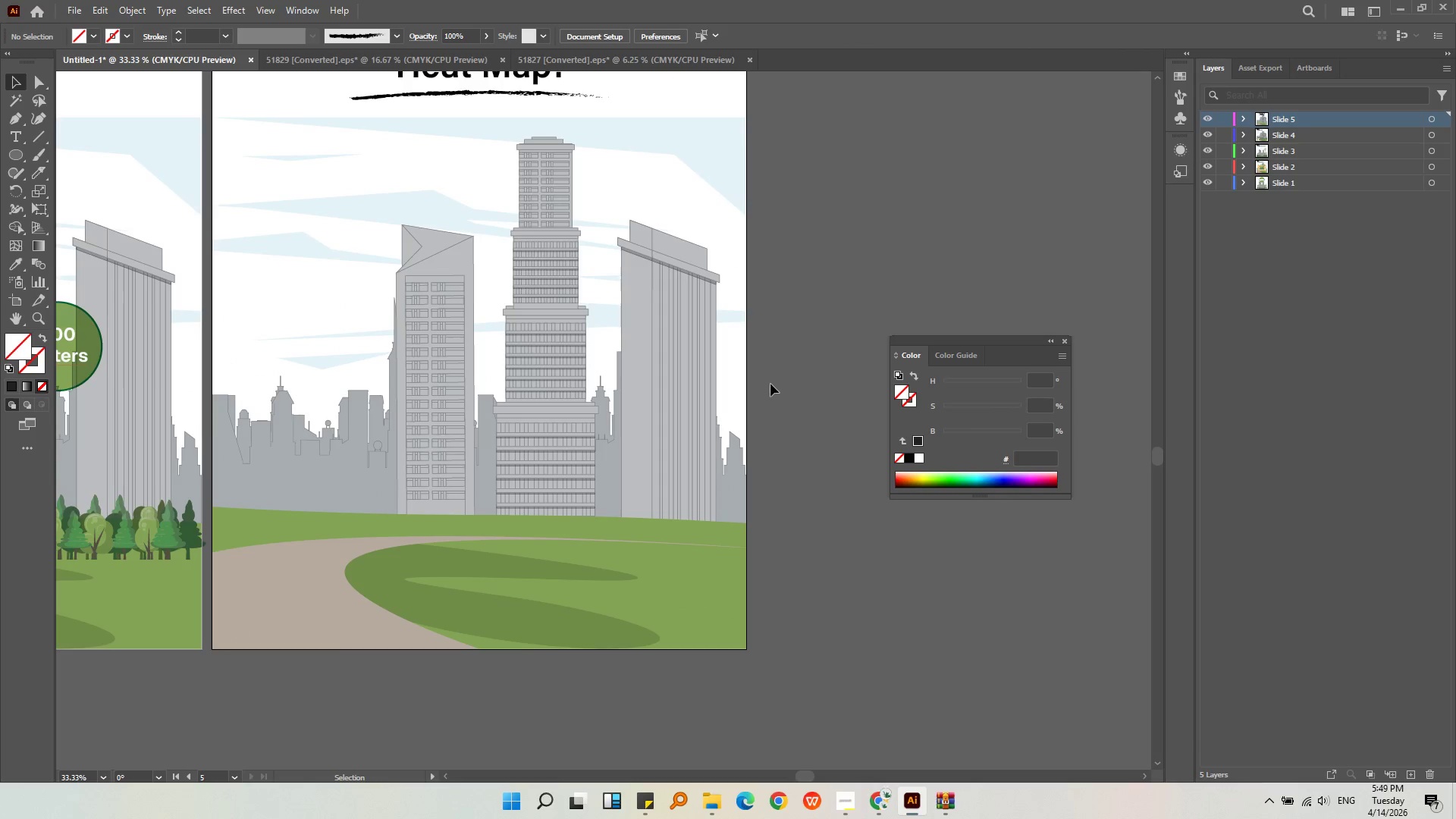 
left_click([770, 384])
 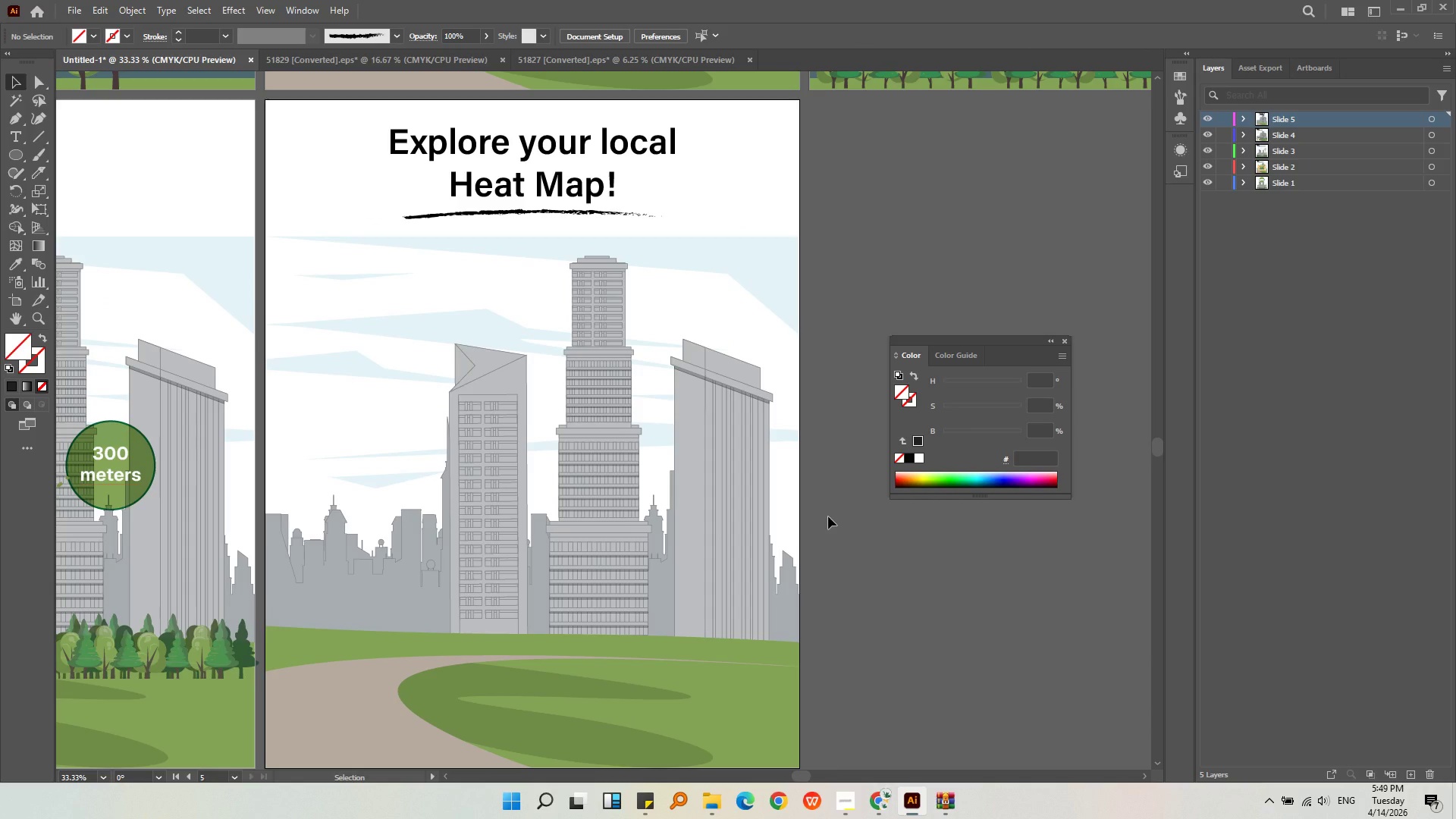 
key(Alt+AltLeft)
 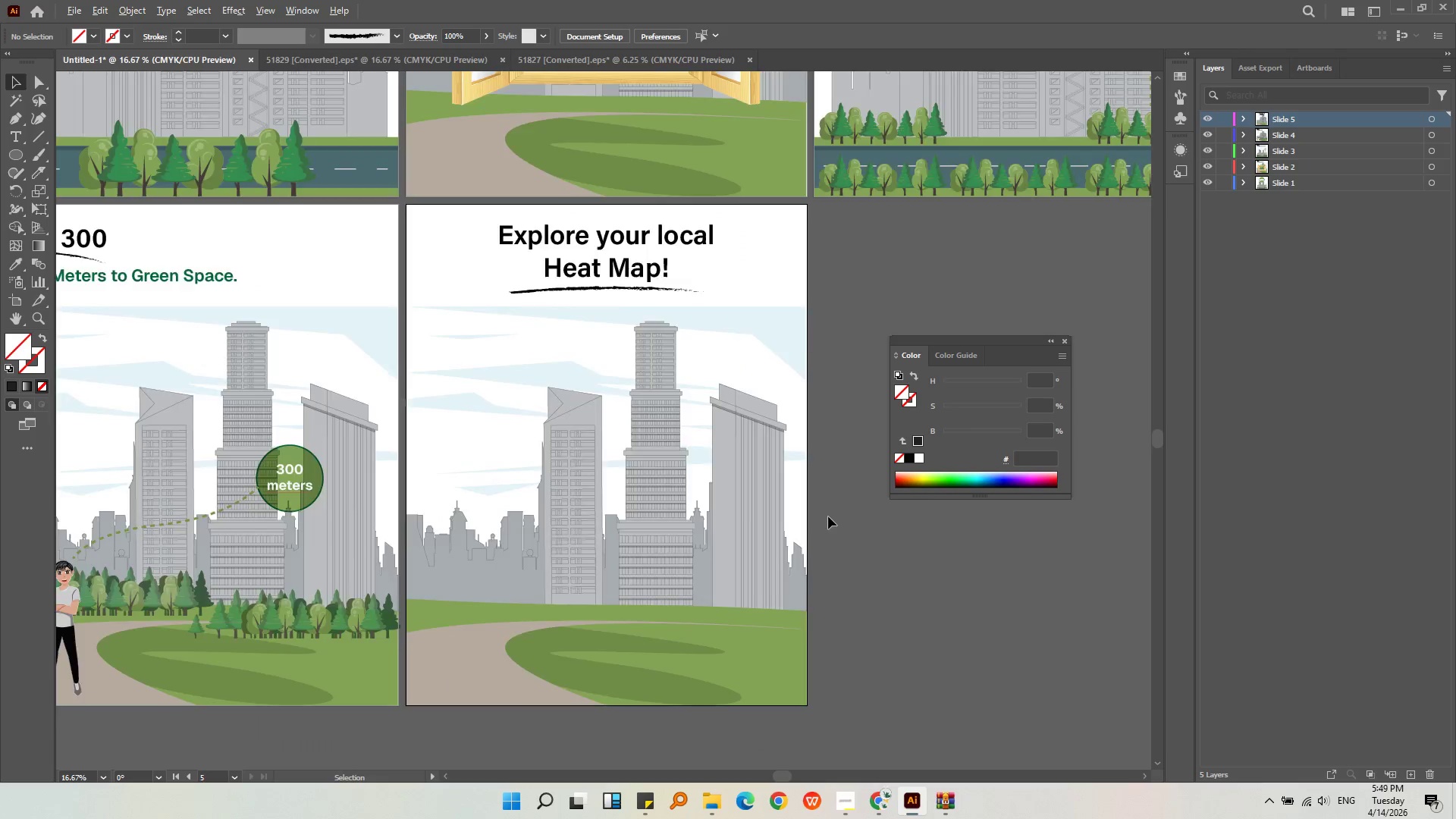 
scroll: coordinate [828, 516], scroll_direction: down, amount: 2.0
 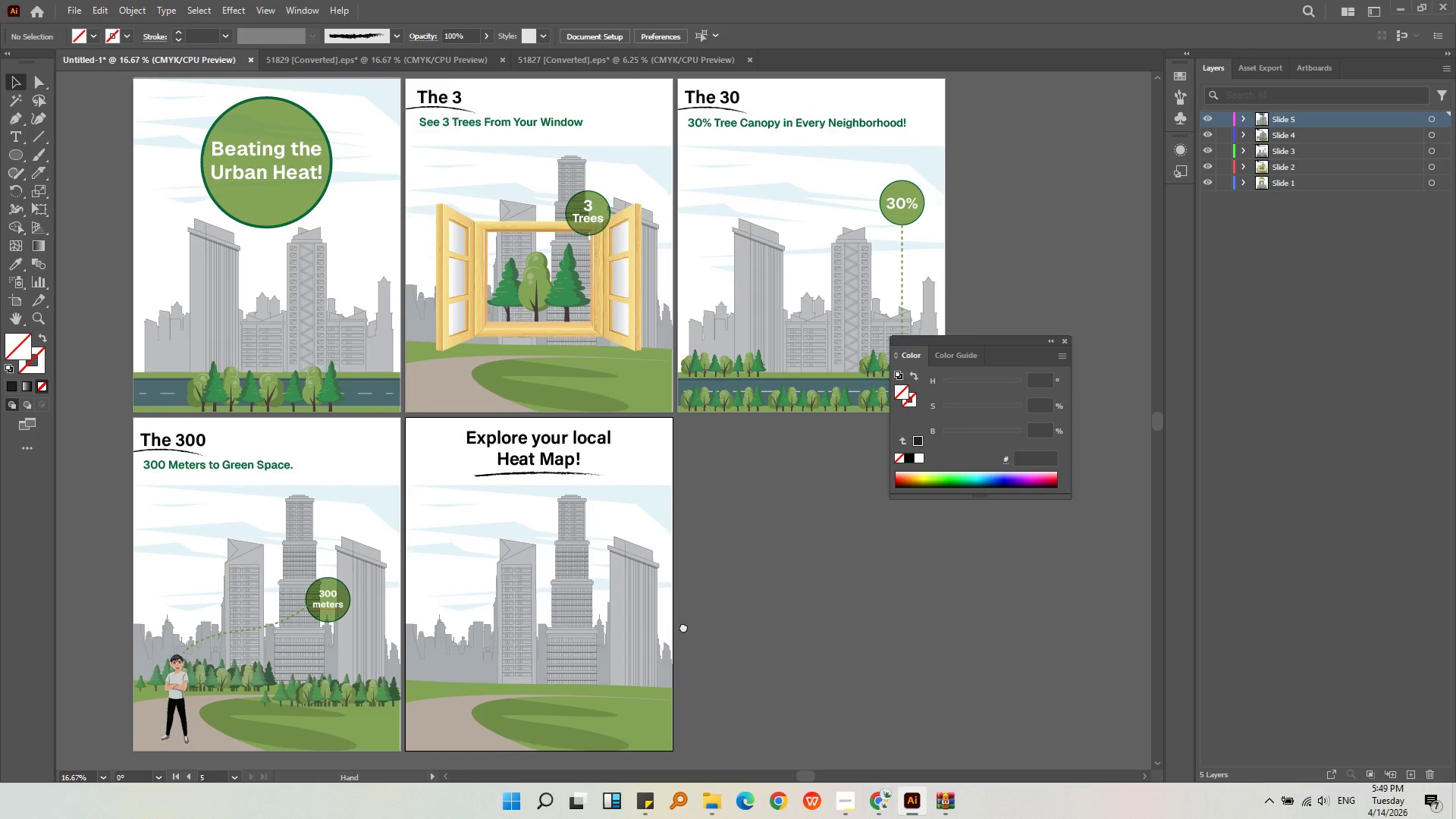 
key(Alt+AltLeft)
 